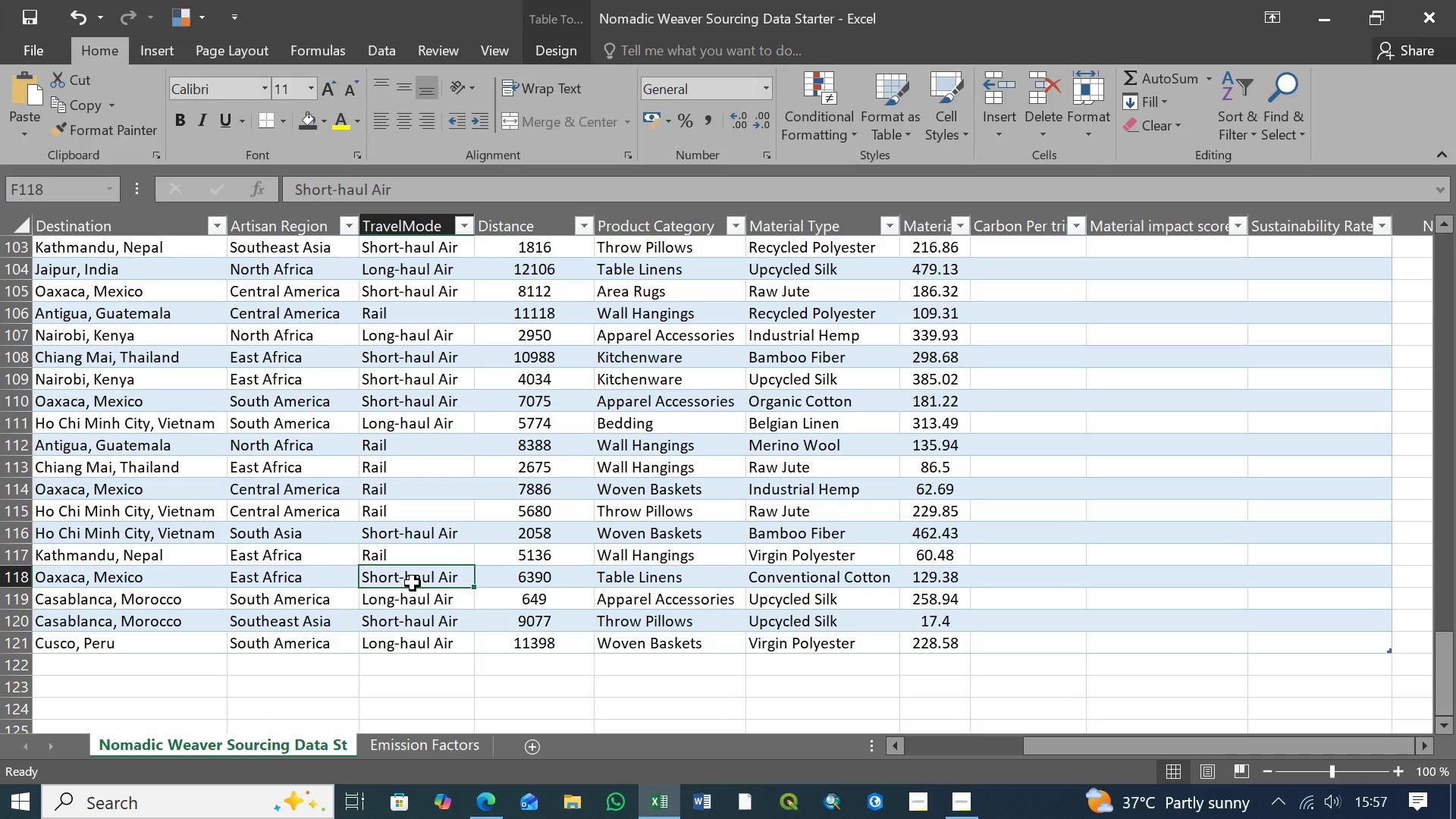 
key(Control+V)
 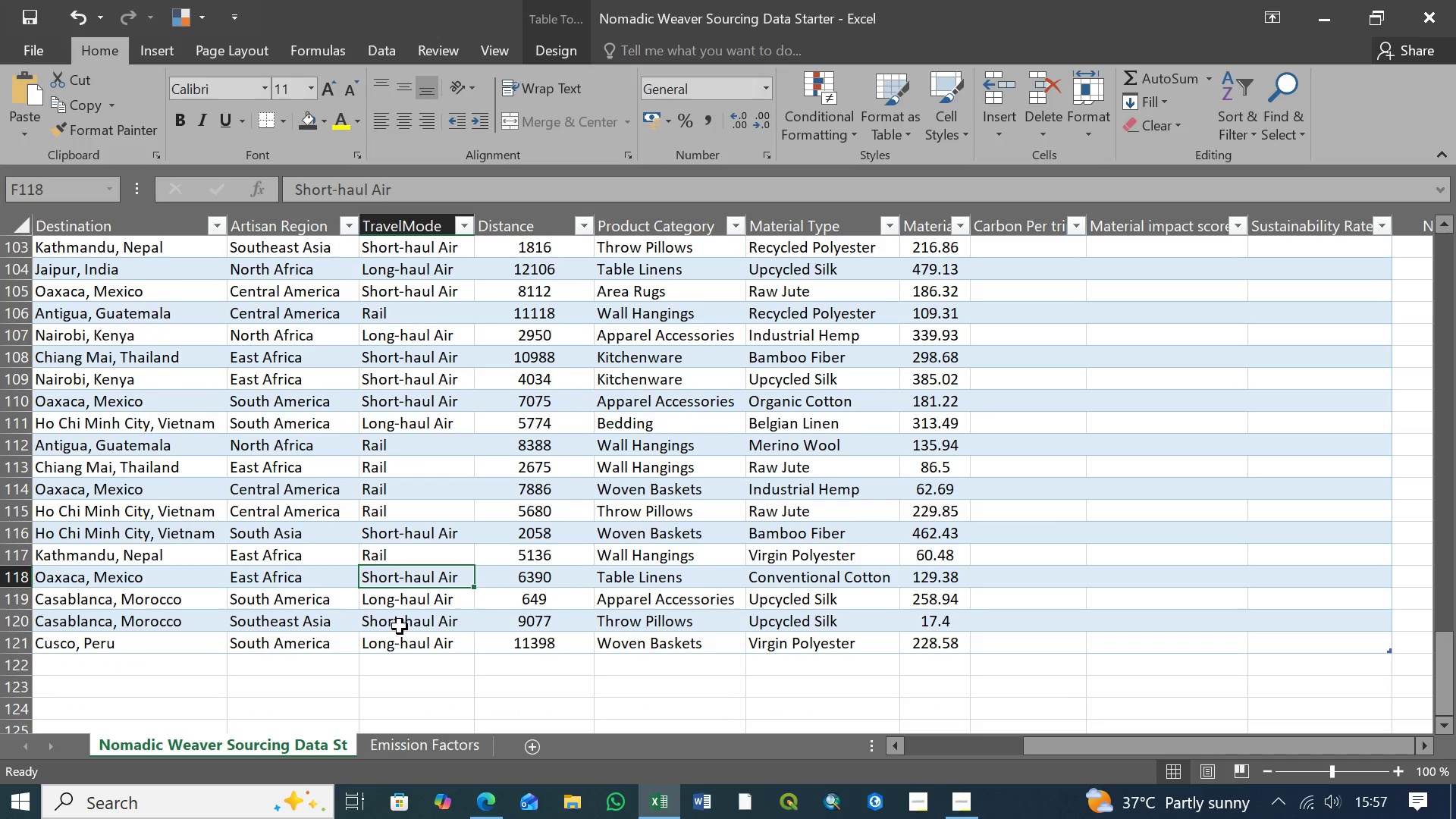 
left_click([400, 626])
 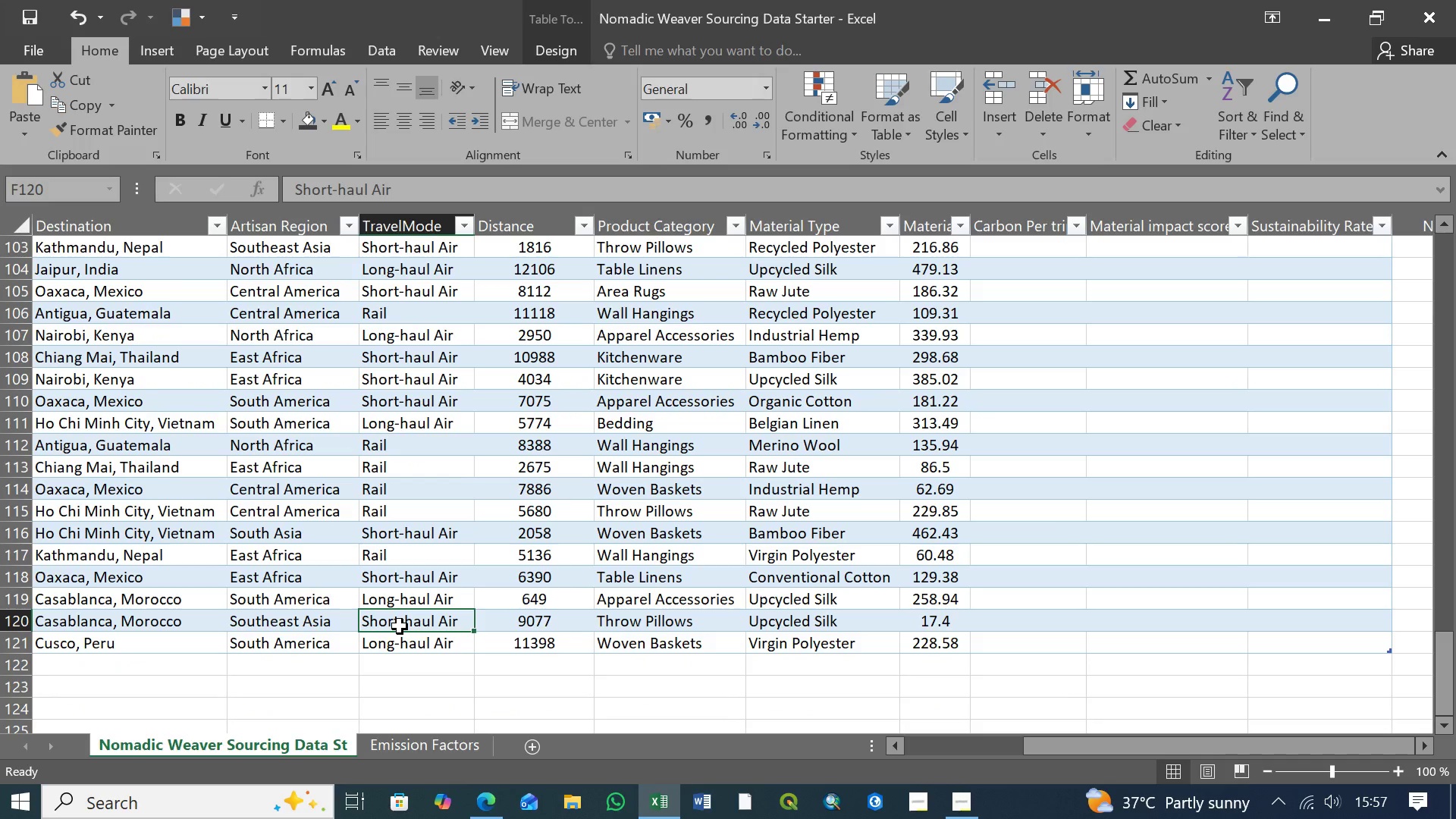 
key(Control+V)
 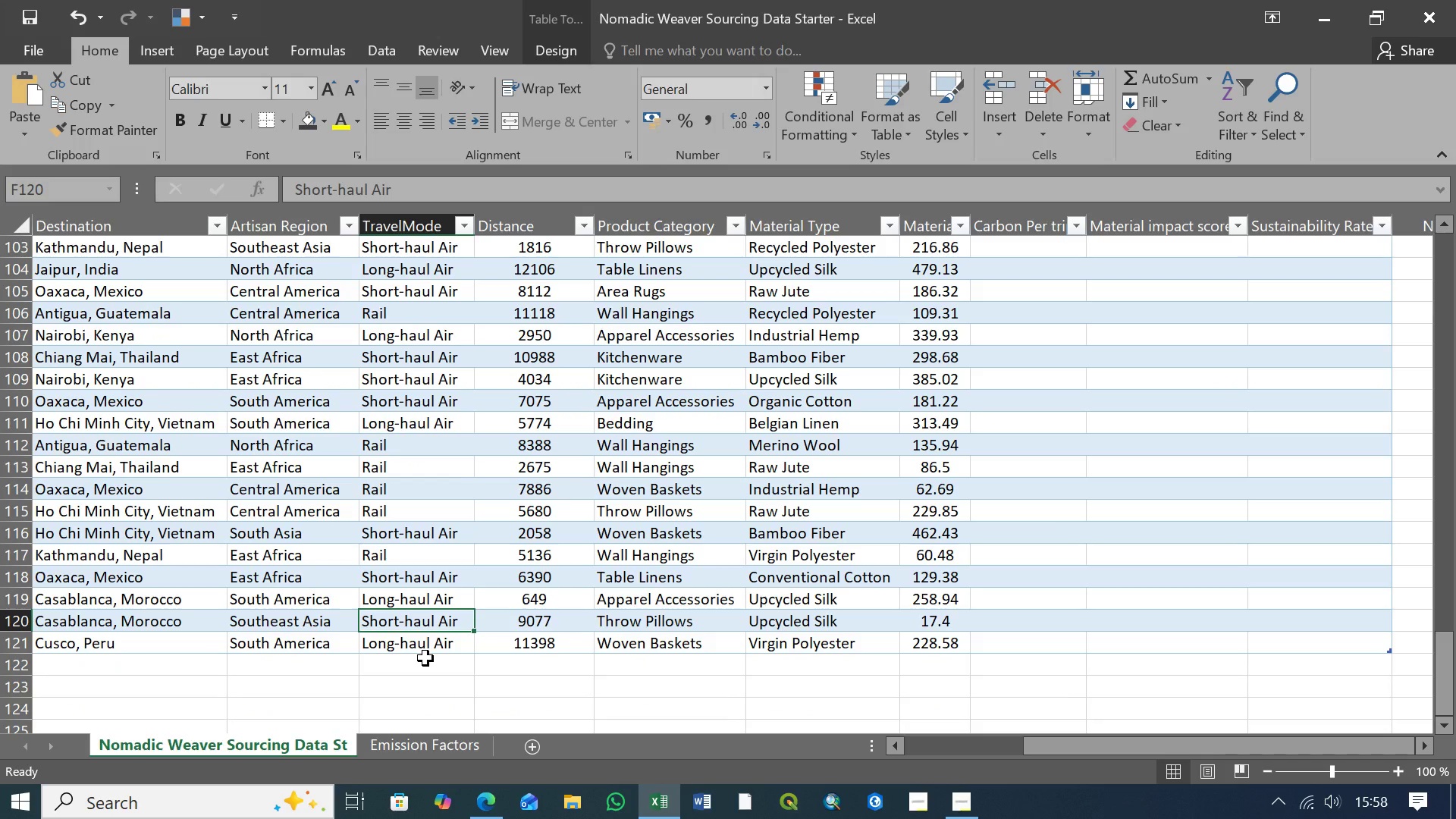 
scroll: coordinate [432, 658], scroll_direction: down, amount: 2.0
 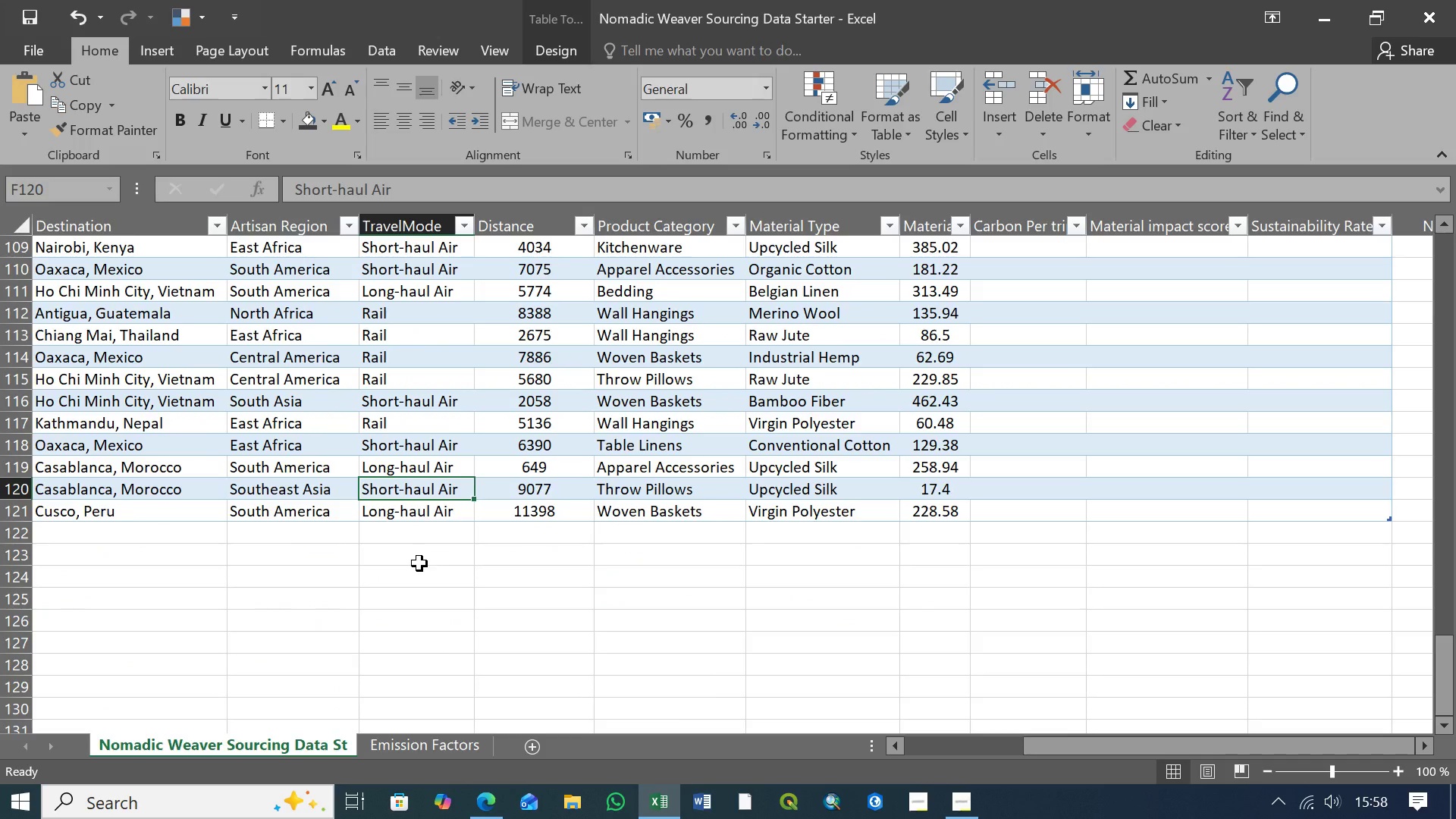 
scroll: coordinate [422, 566], scroll_direction: up, amount: 3.0
 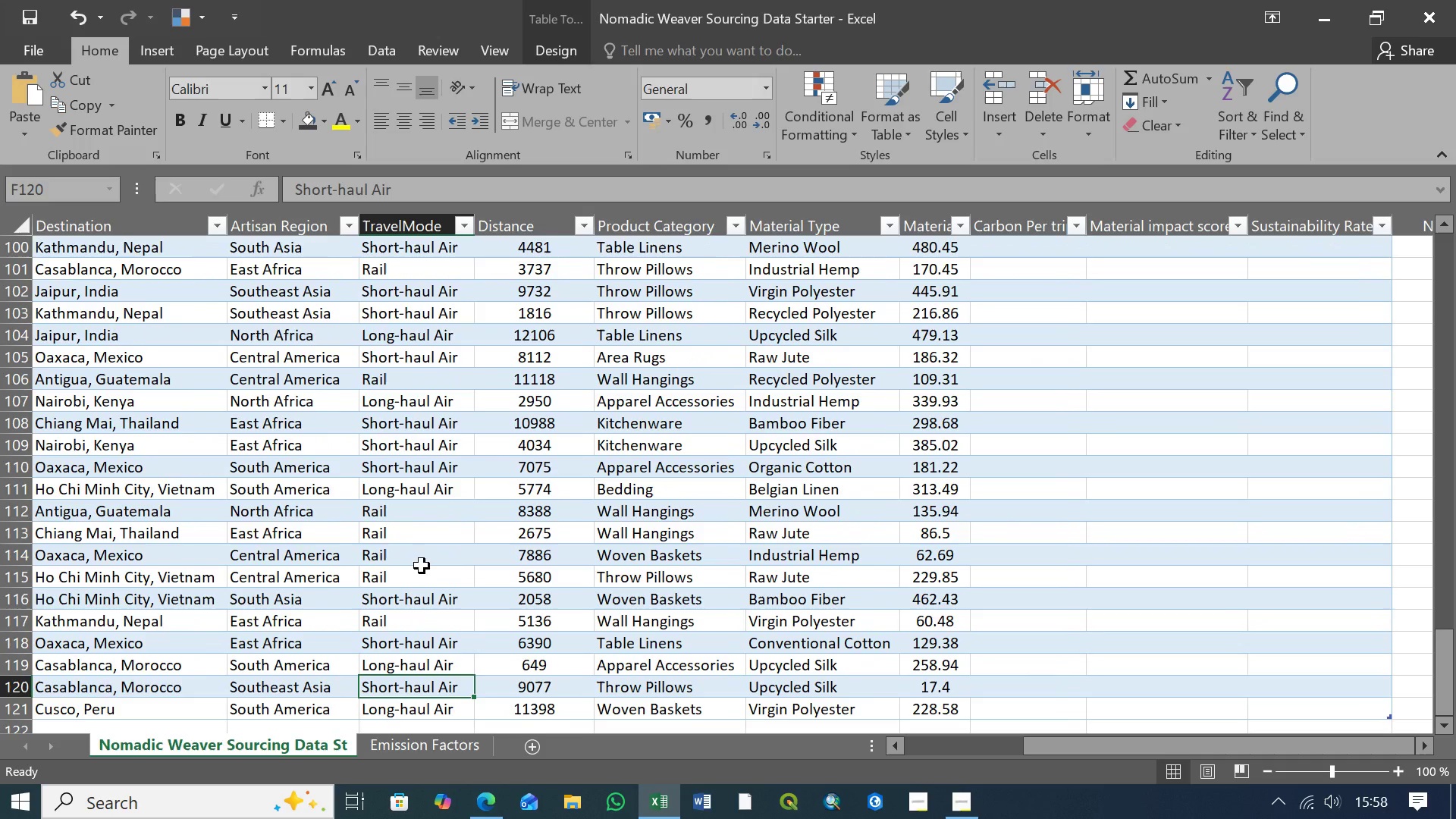 
key(Control+S)
 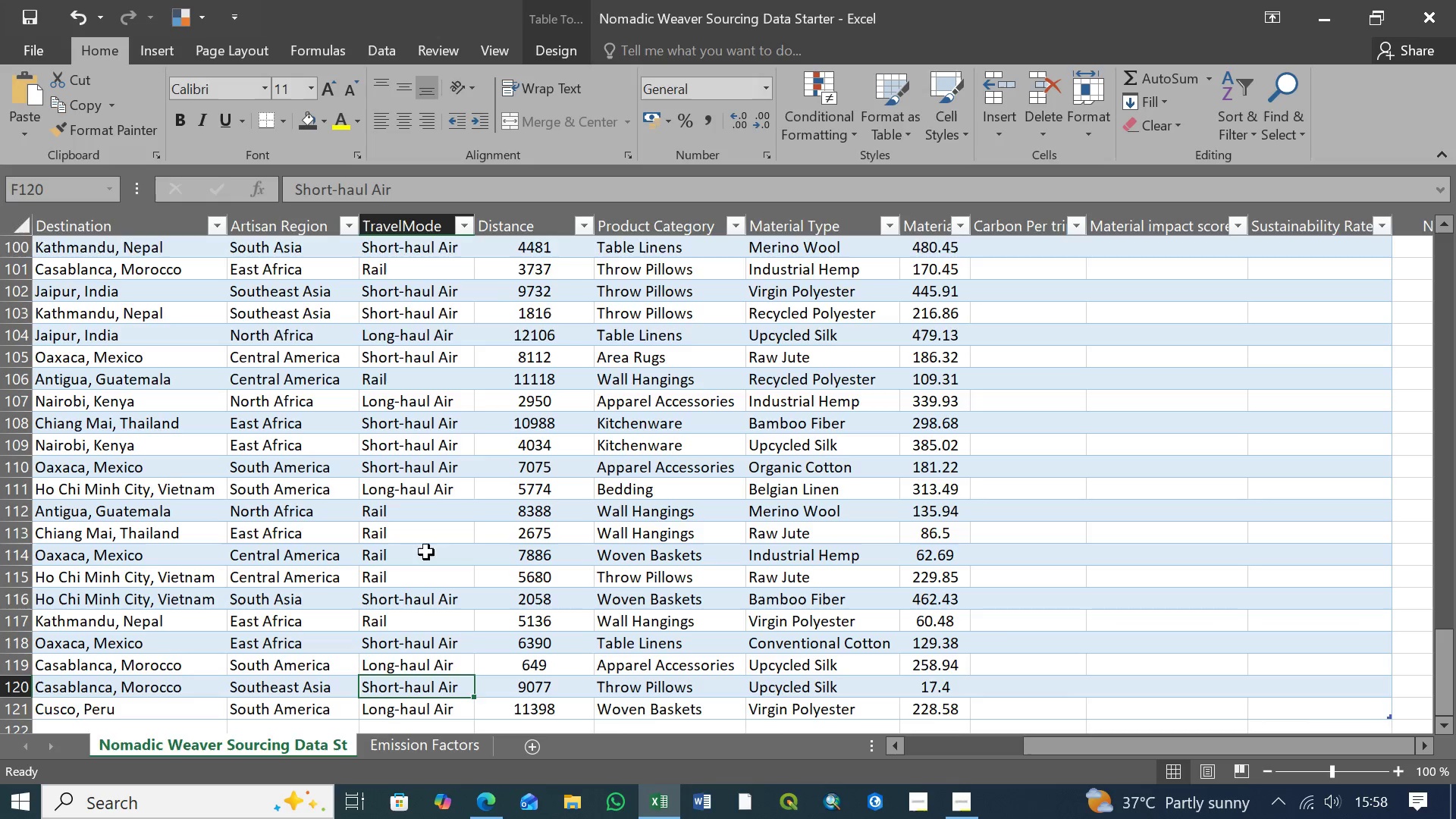 
scroll: coordinate [436, 536], scroll_direction: up, amount: 79.0
 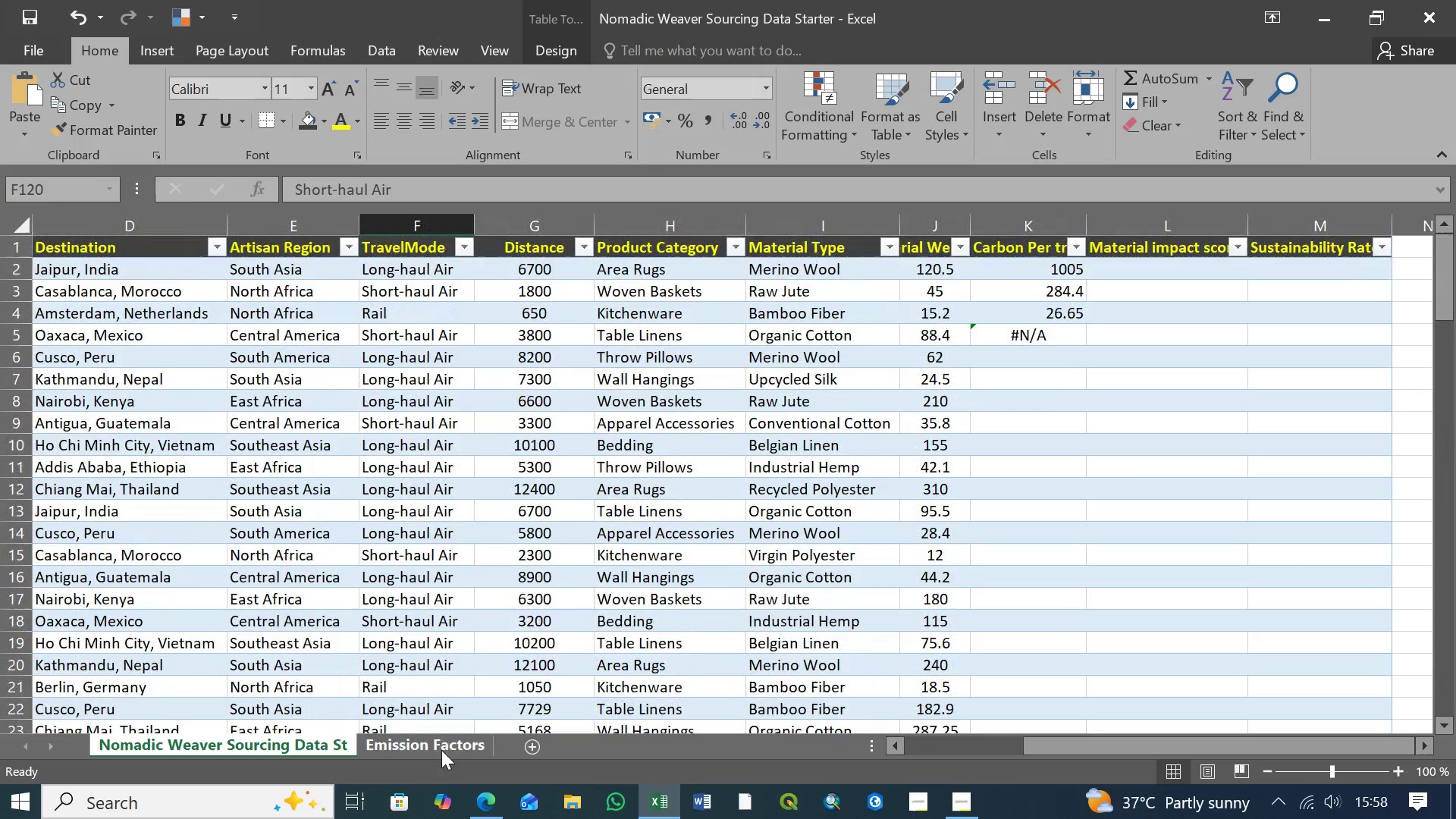 
left_click([441, 750])
 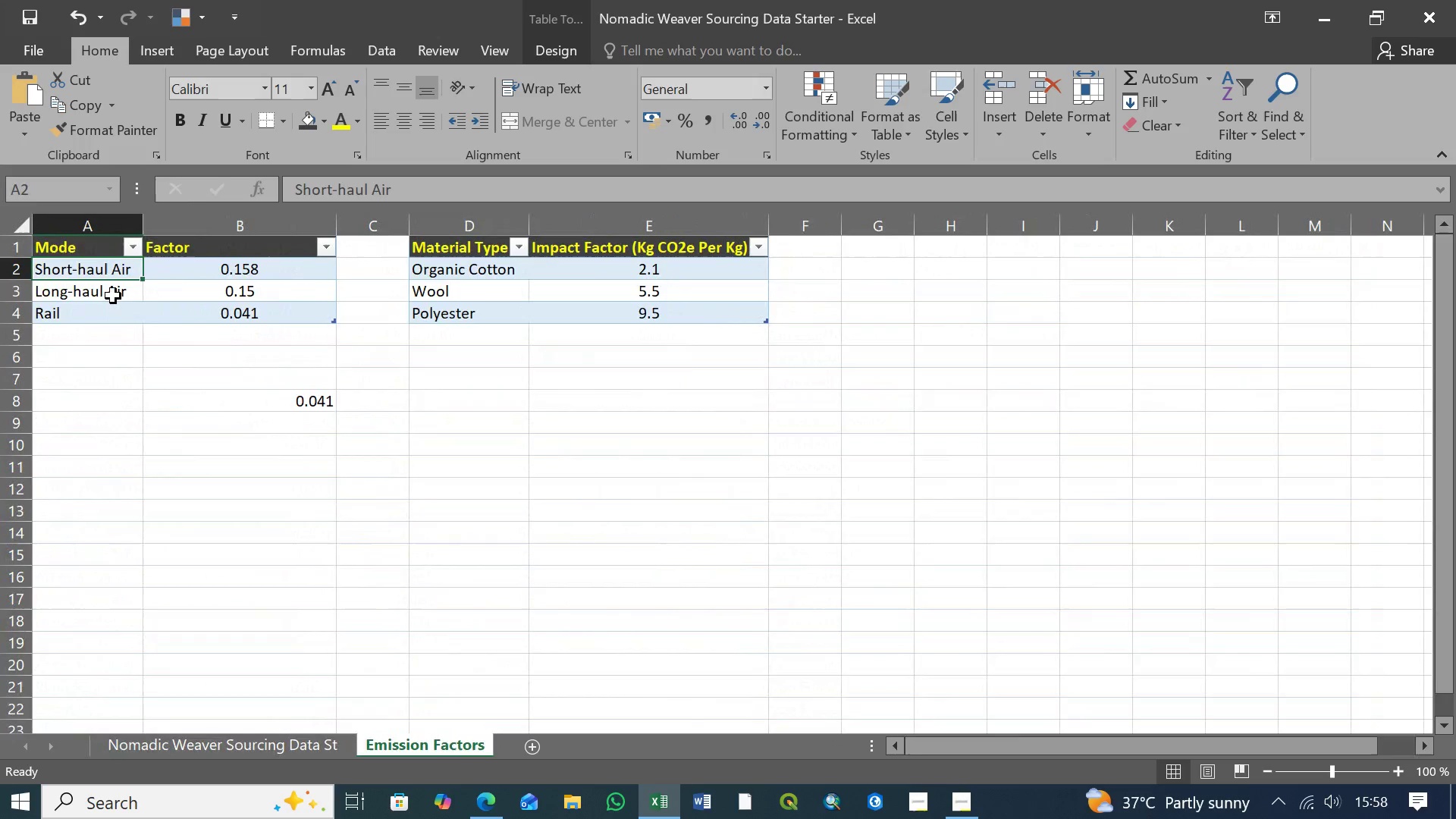 
left_click([113, 296])
 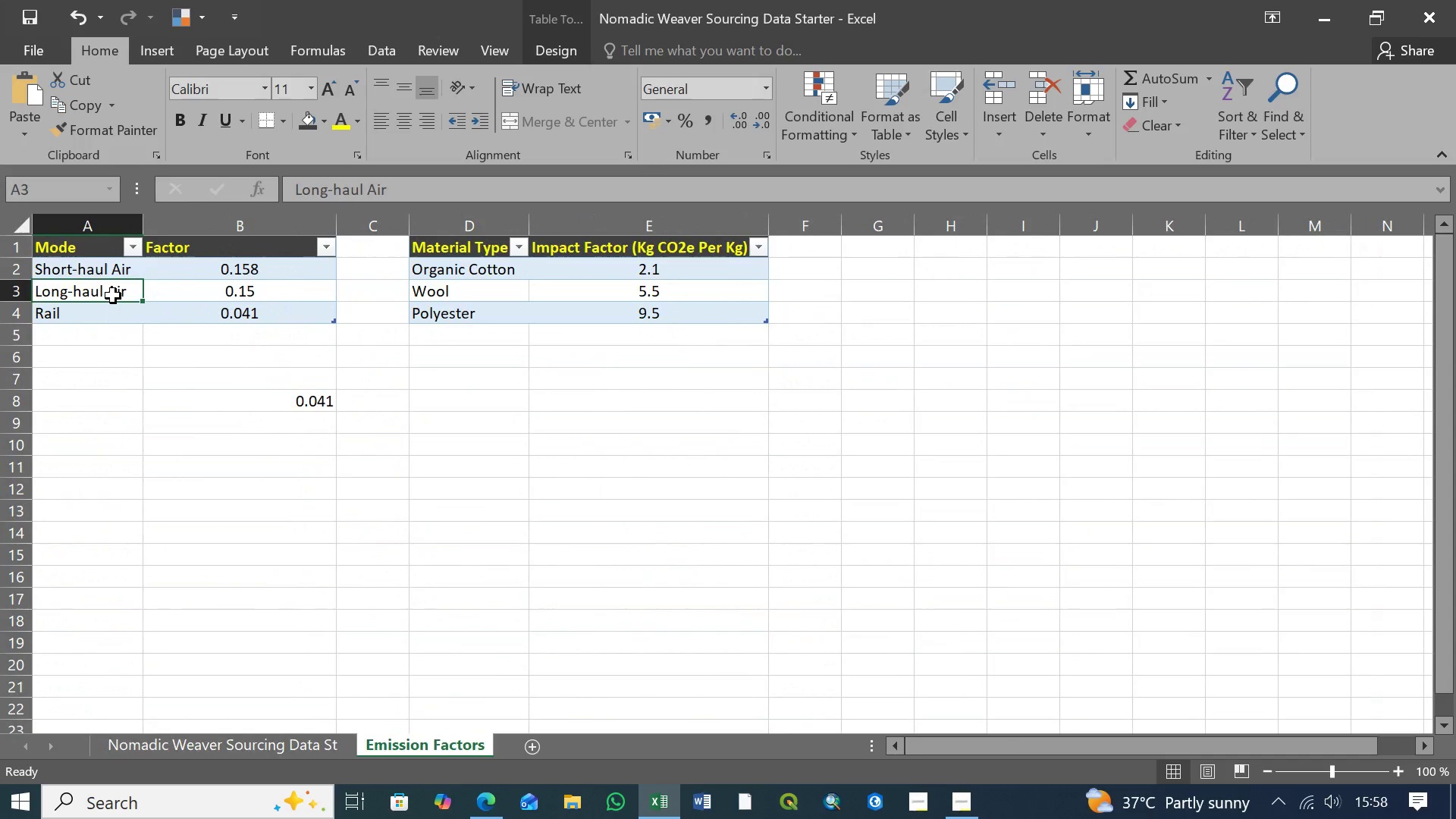 
key(Control+C)
 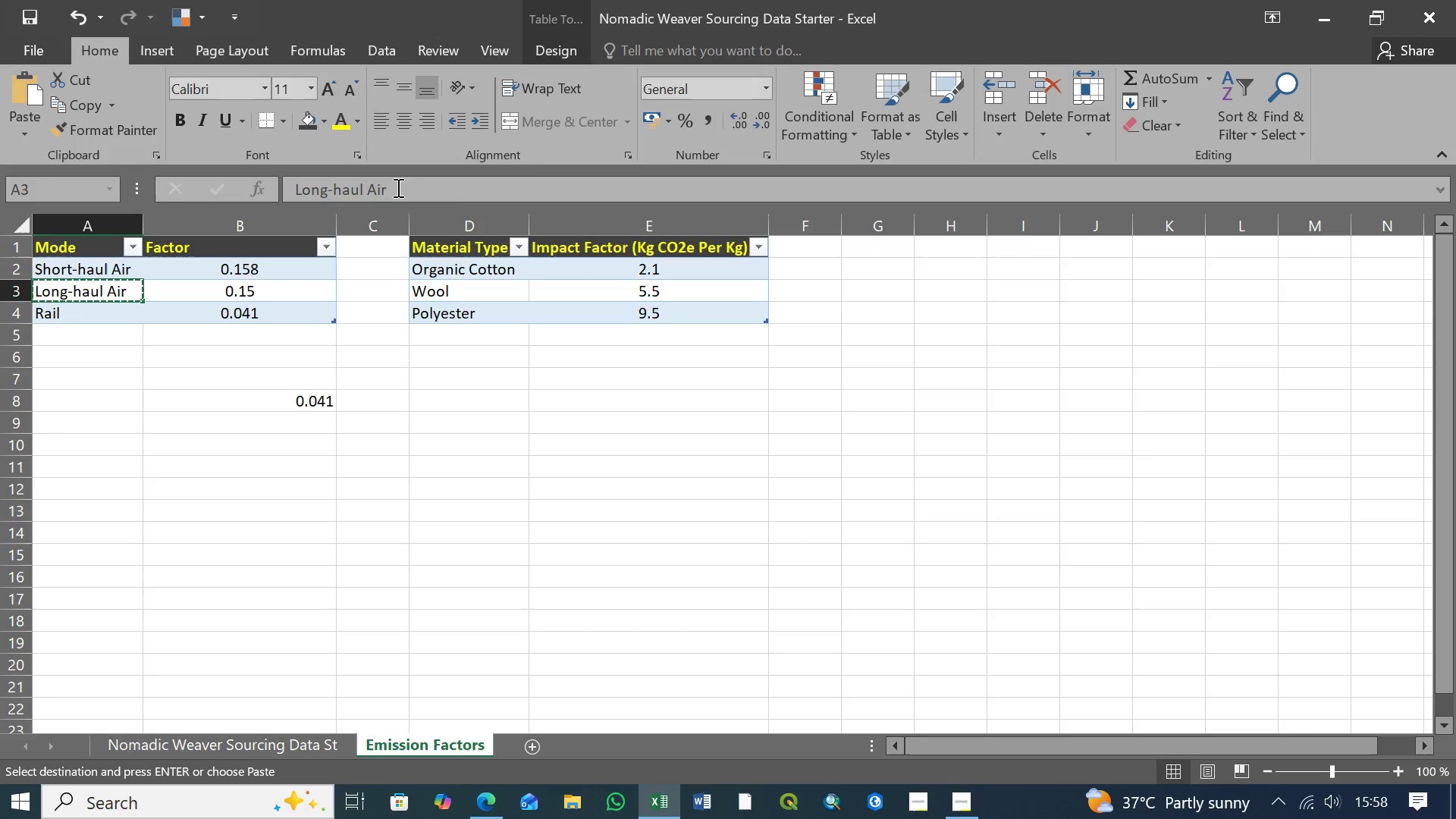 
left_click_drag(start_coordinate=[397, 187], to_coordinate=[256, 188])
 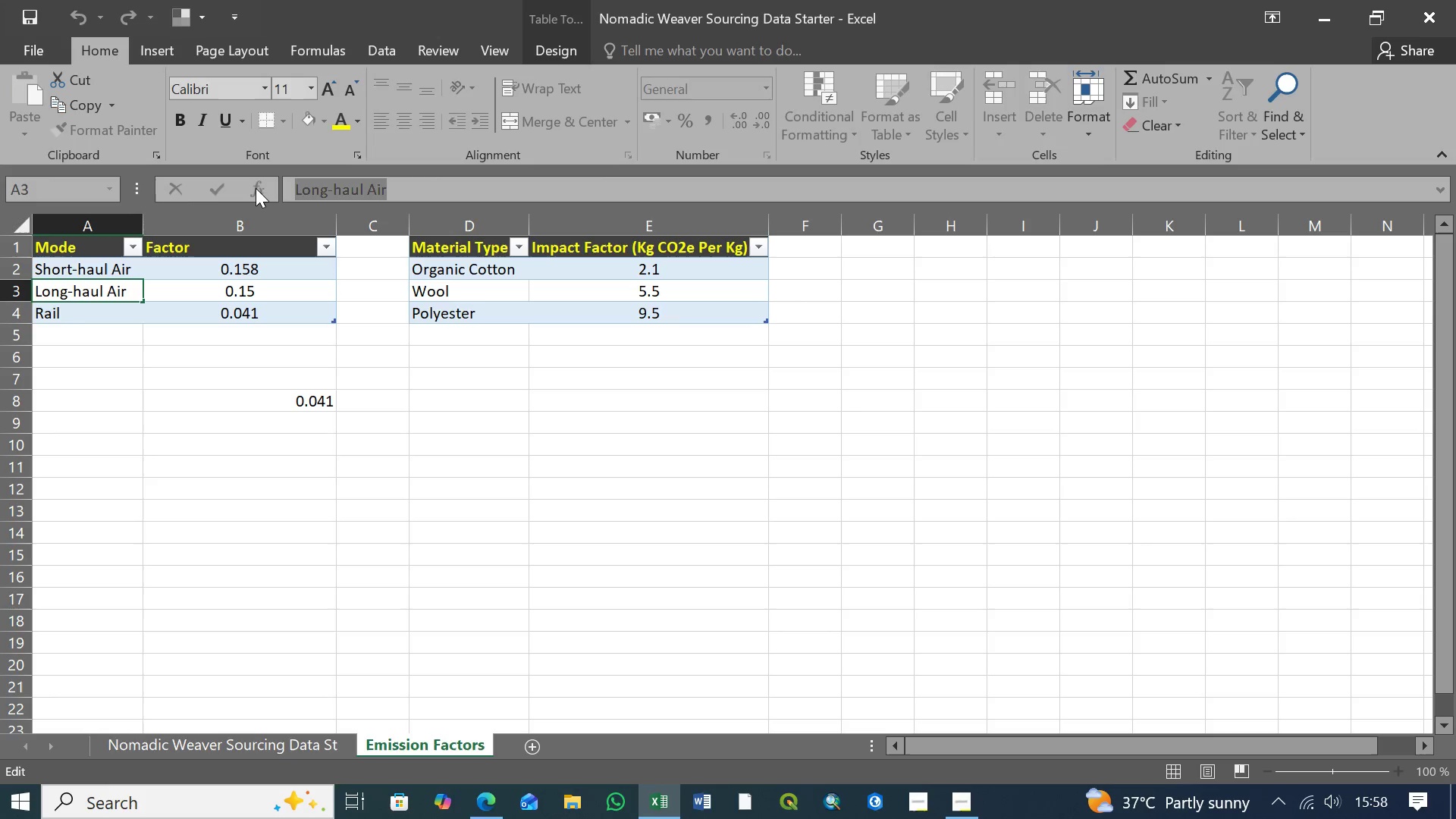 
key(Control+C)
 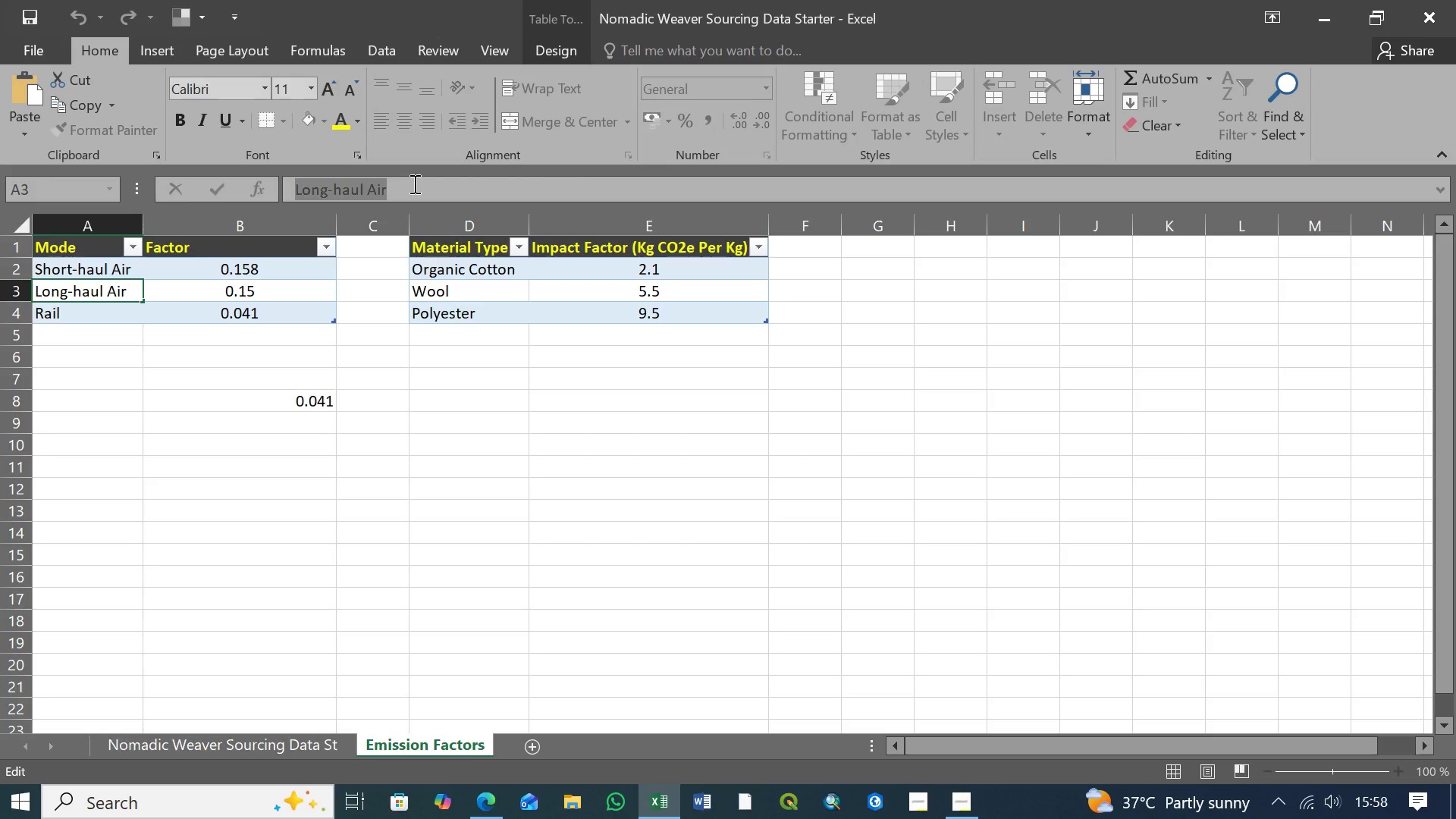 
left_click([413, 184])
 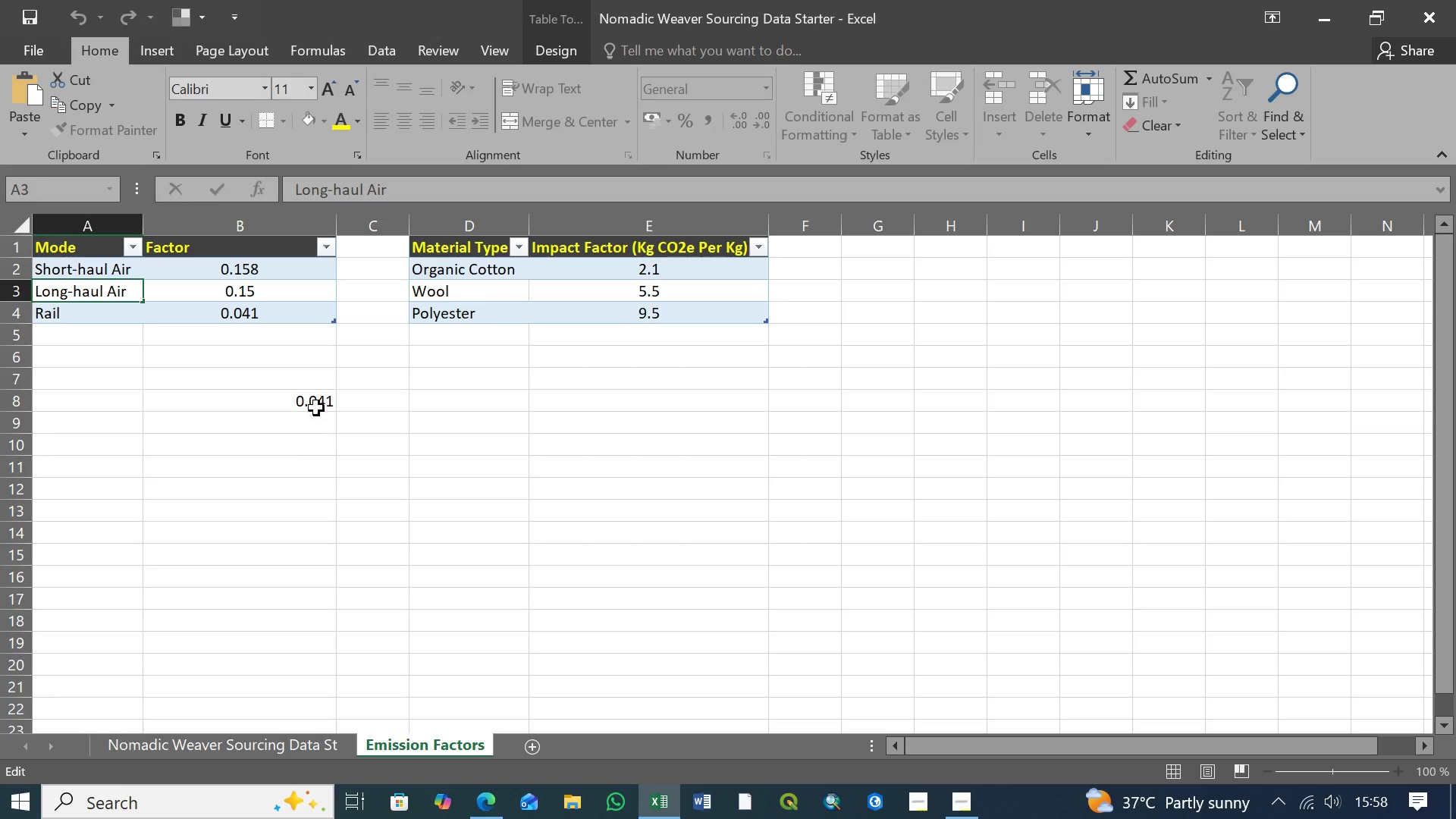 
left_click([318, 406])
 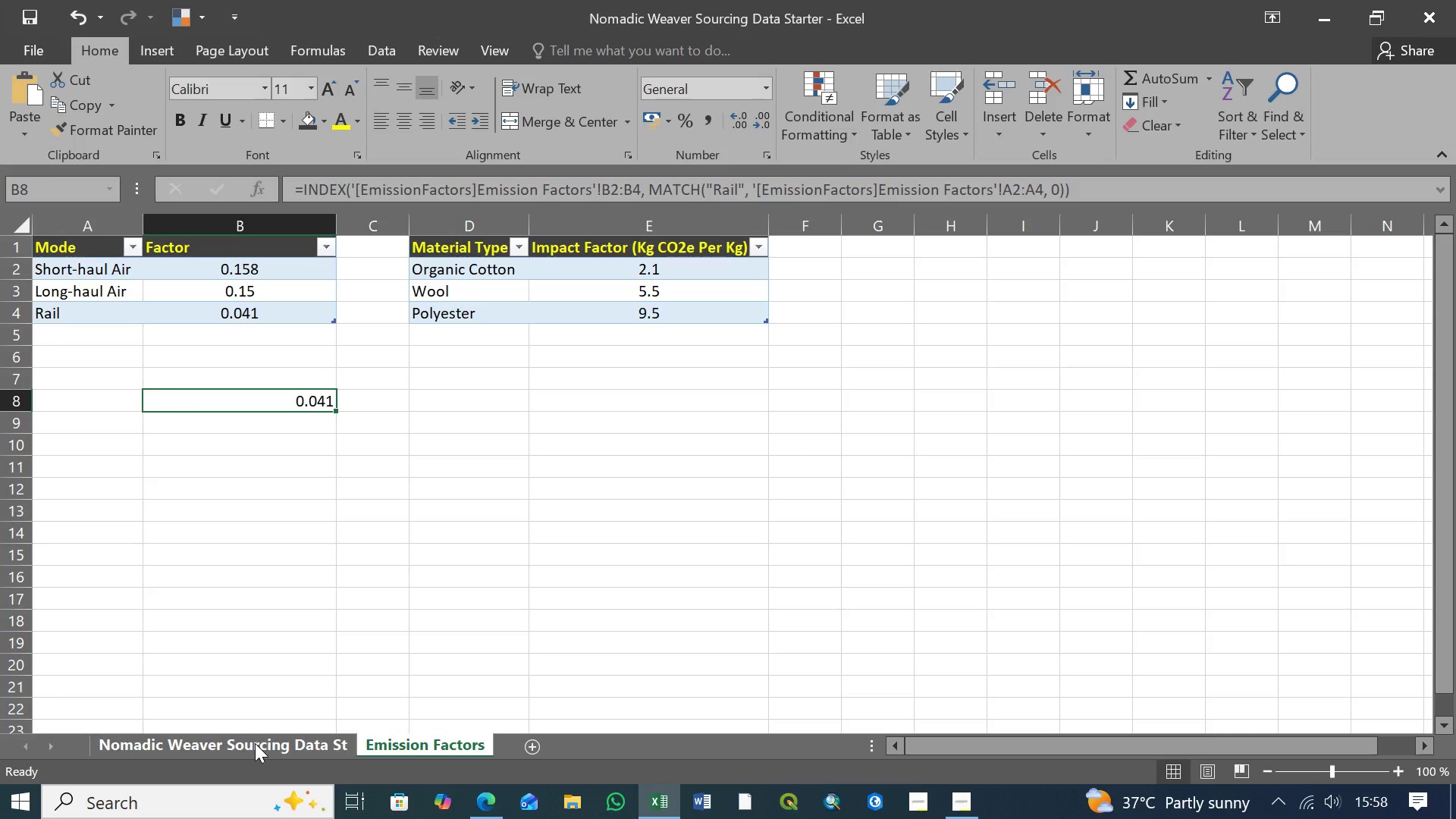 
left_click([255, 743])
 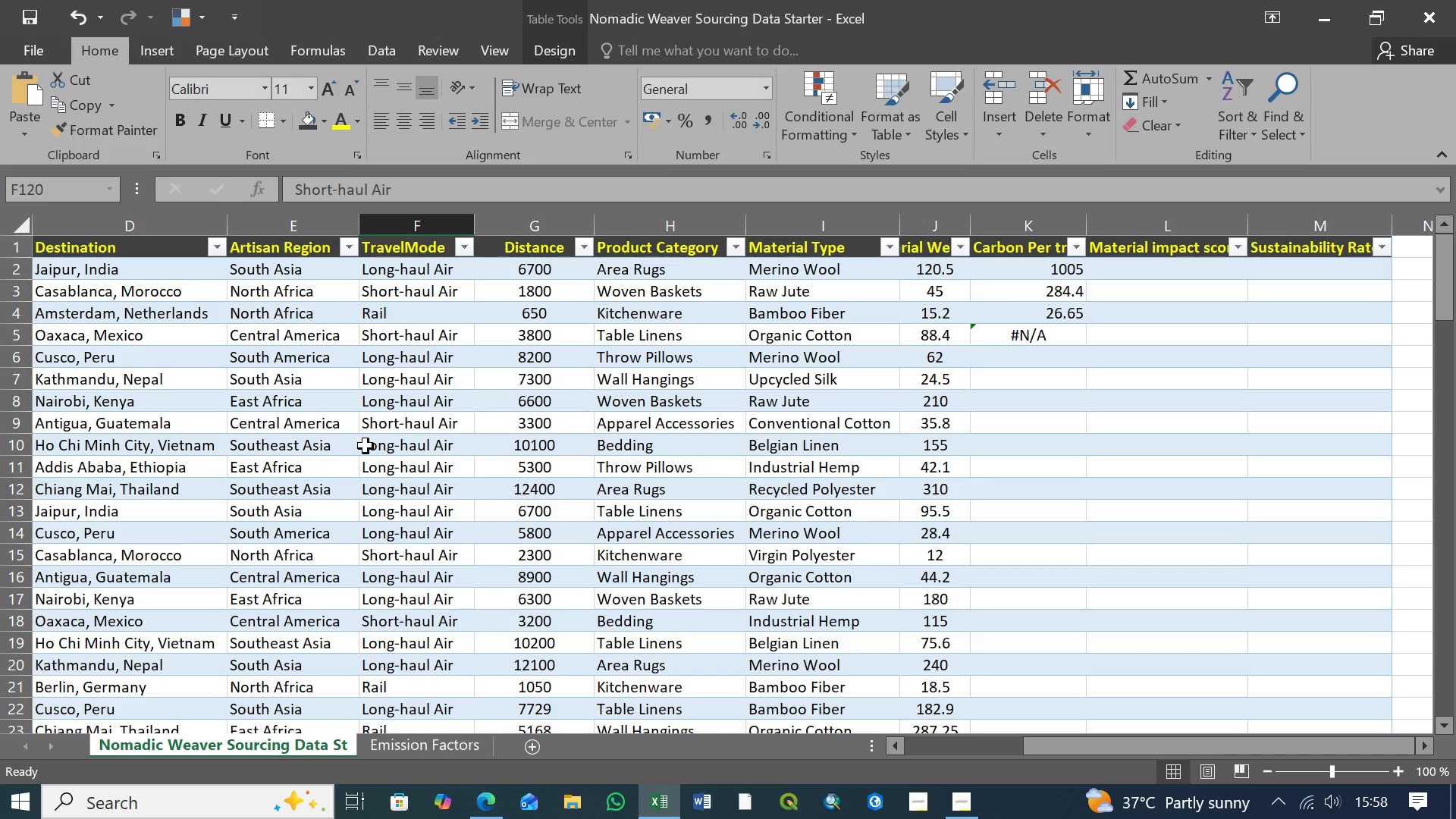 
left_click([419, 272])
 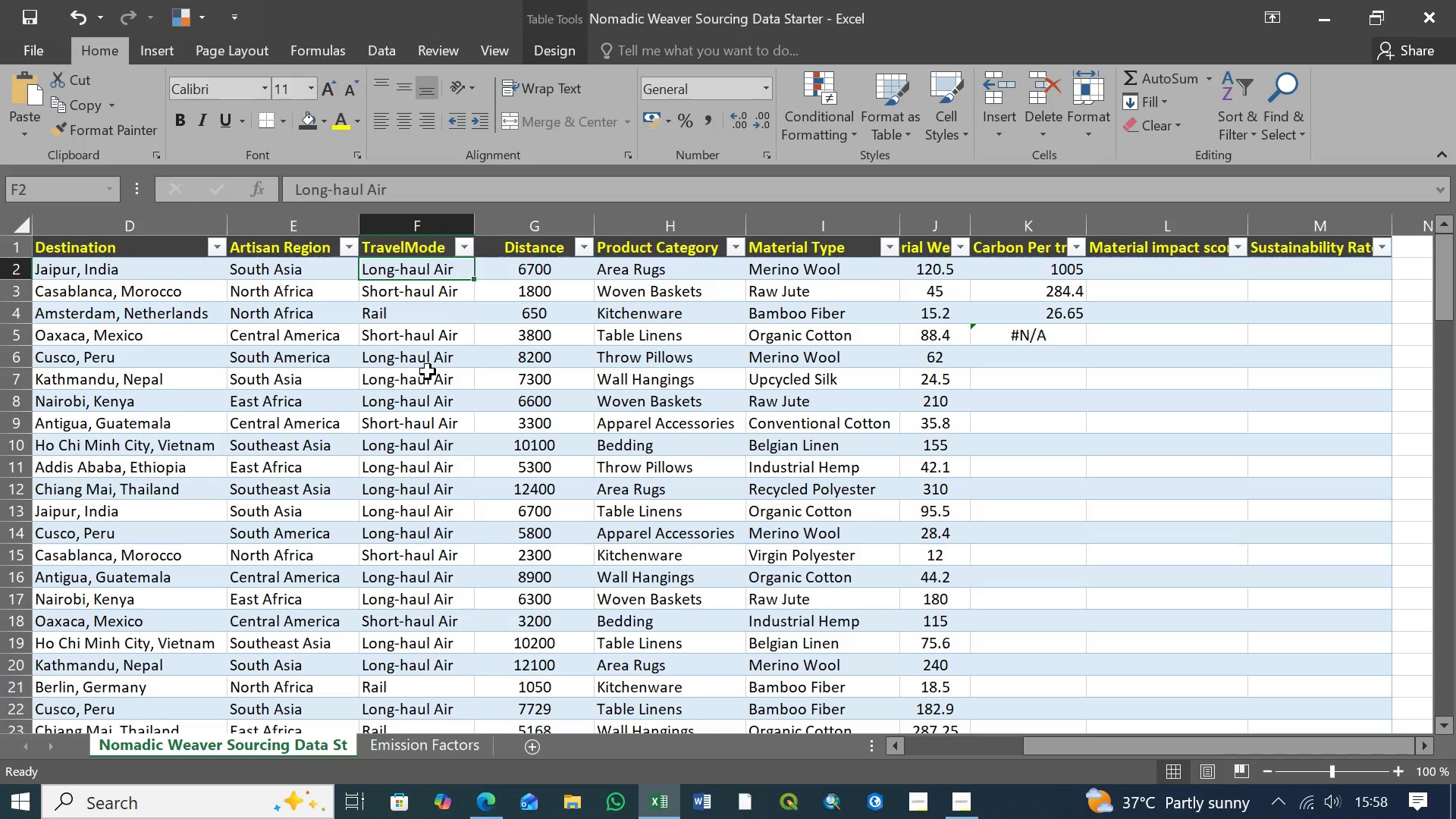 
left_click([423, 361])
 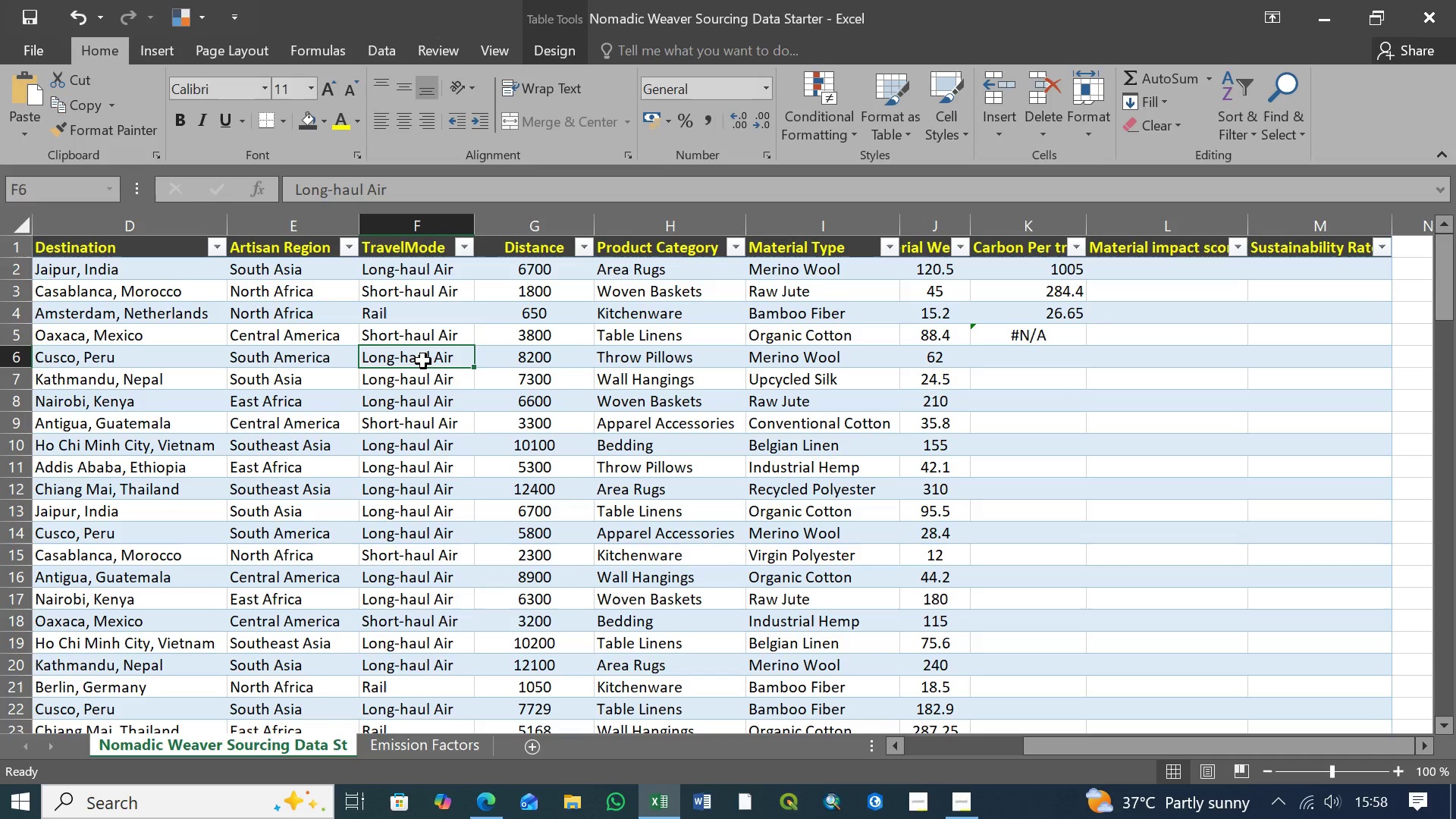 
key(Control+V)
 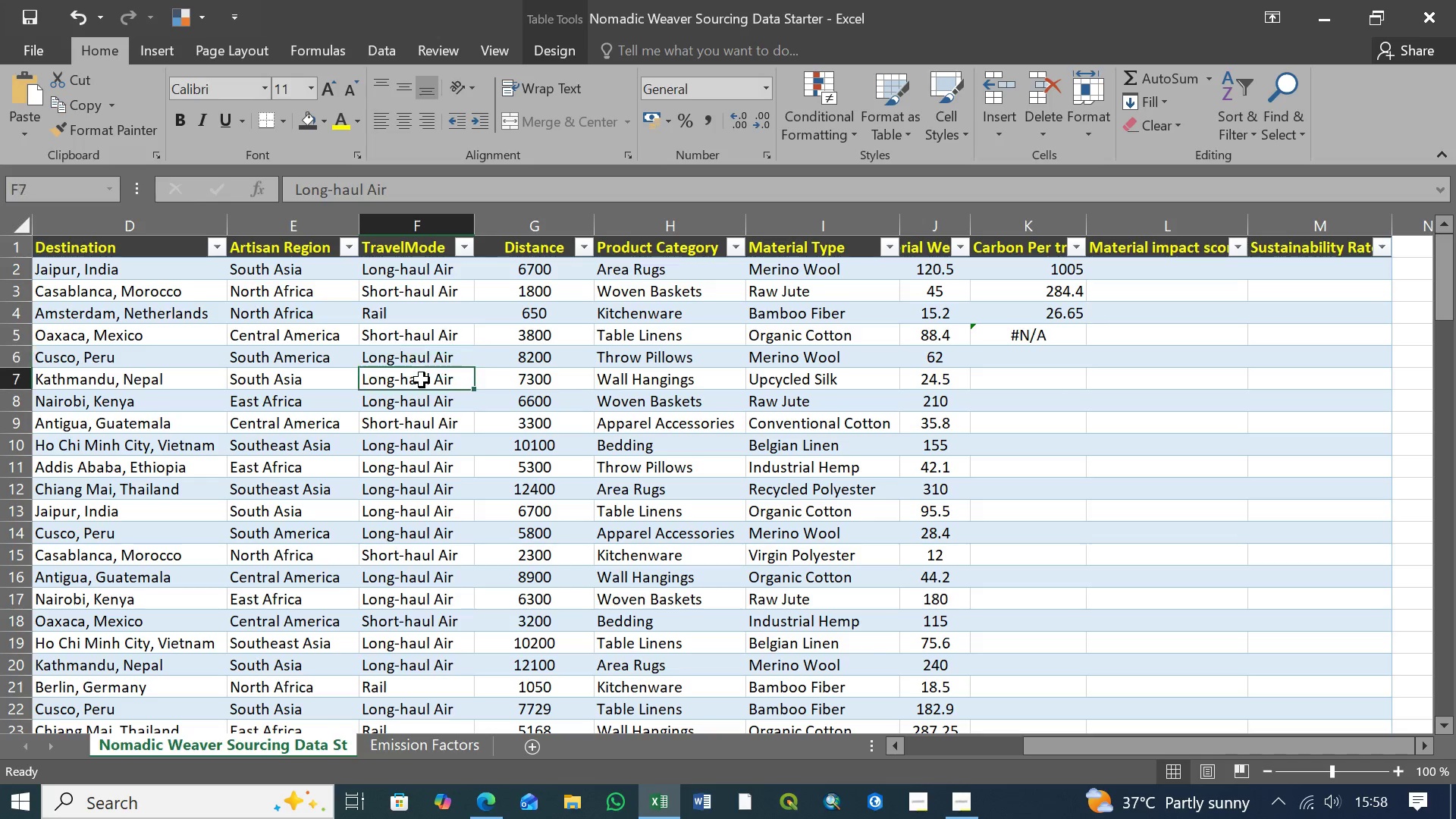 
left_click([422, 380])
 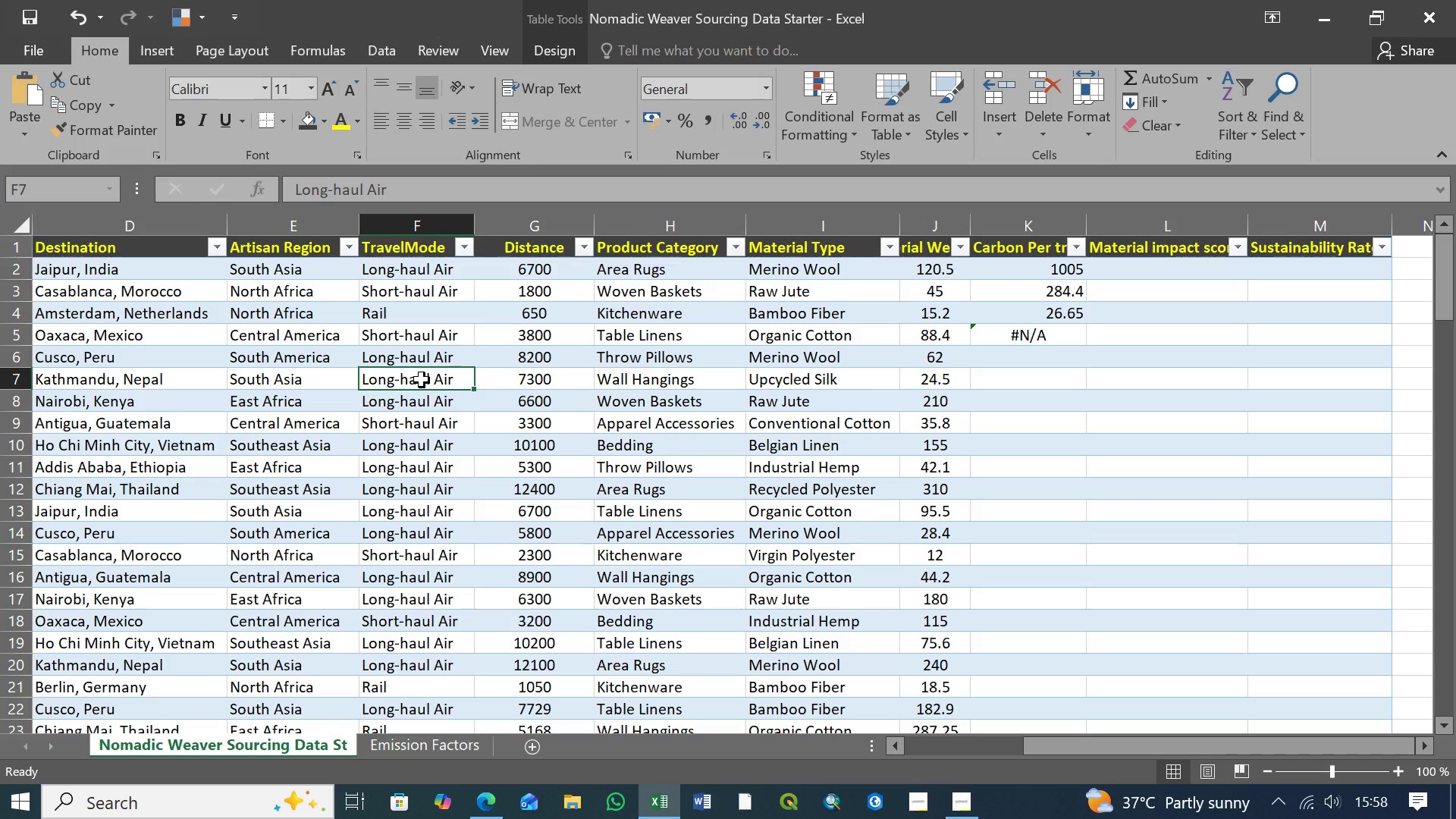 
key(Control+V)
 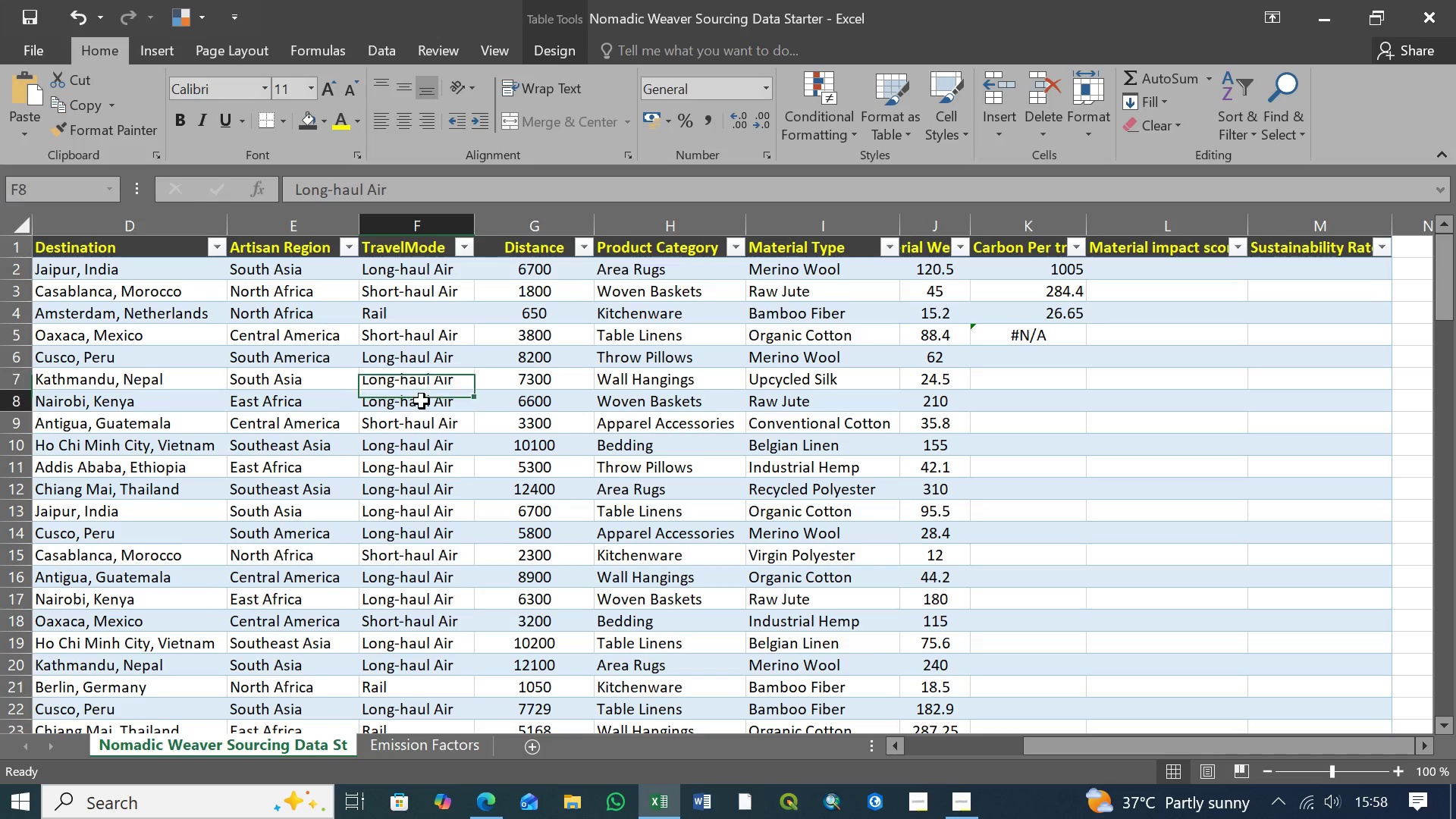 
left_click([422, 401])
 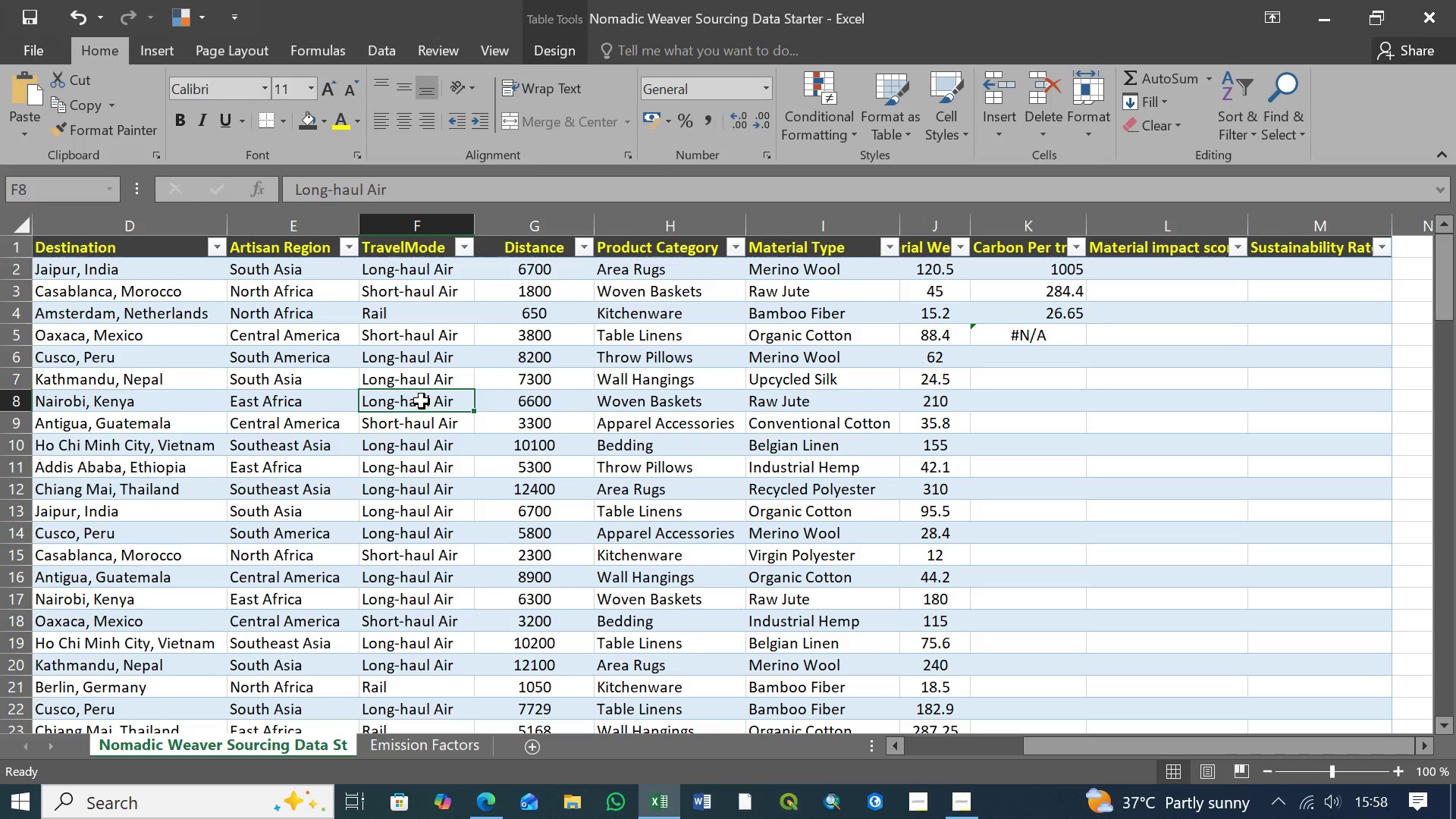 
key(Control+V)
 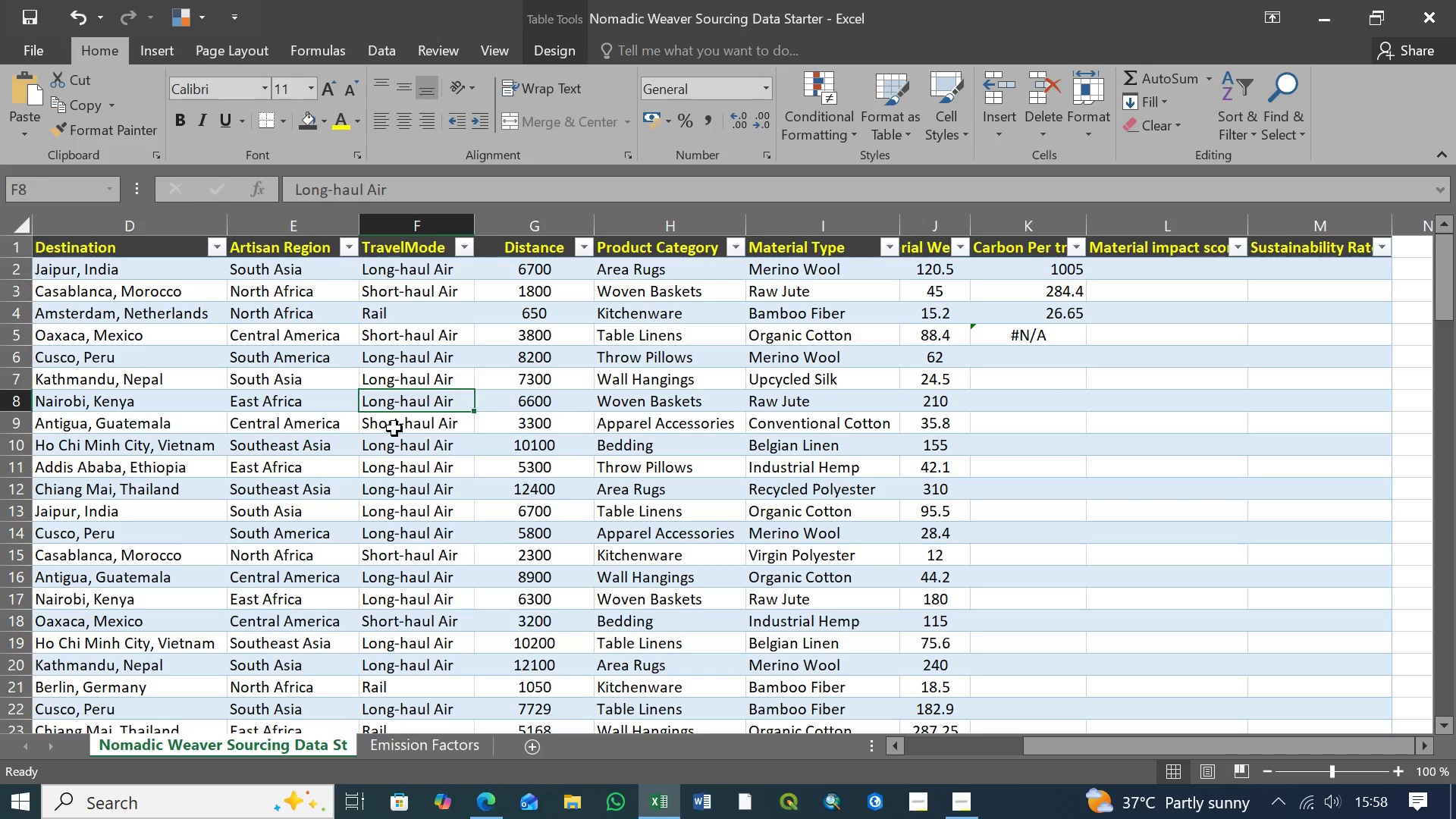 
left_click([416, 447])
 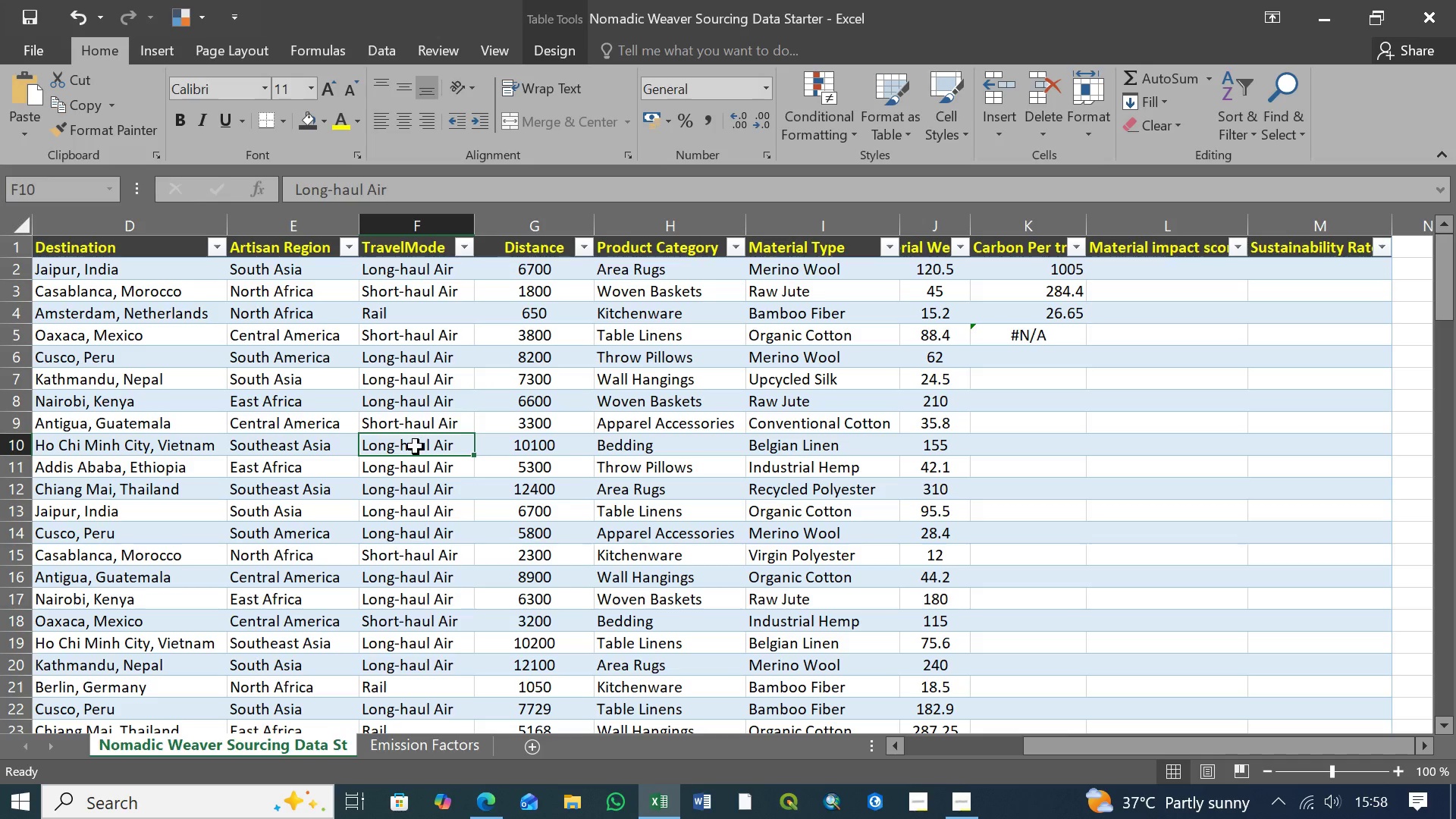 
key(Control+V)
 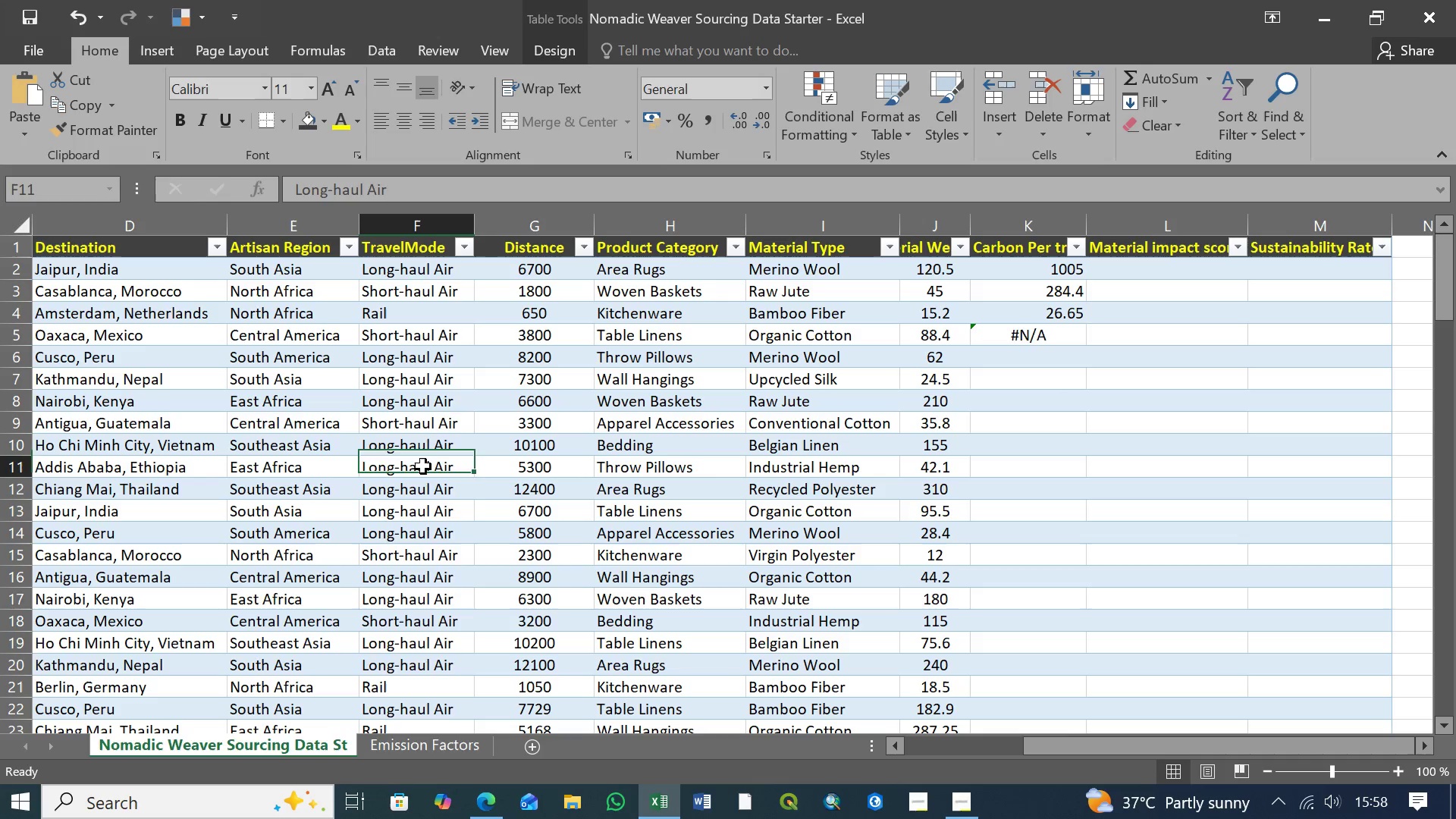 
left_click([423, 466])
 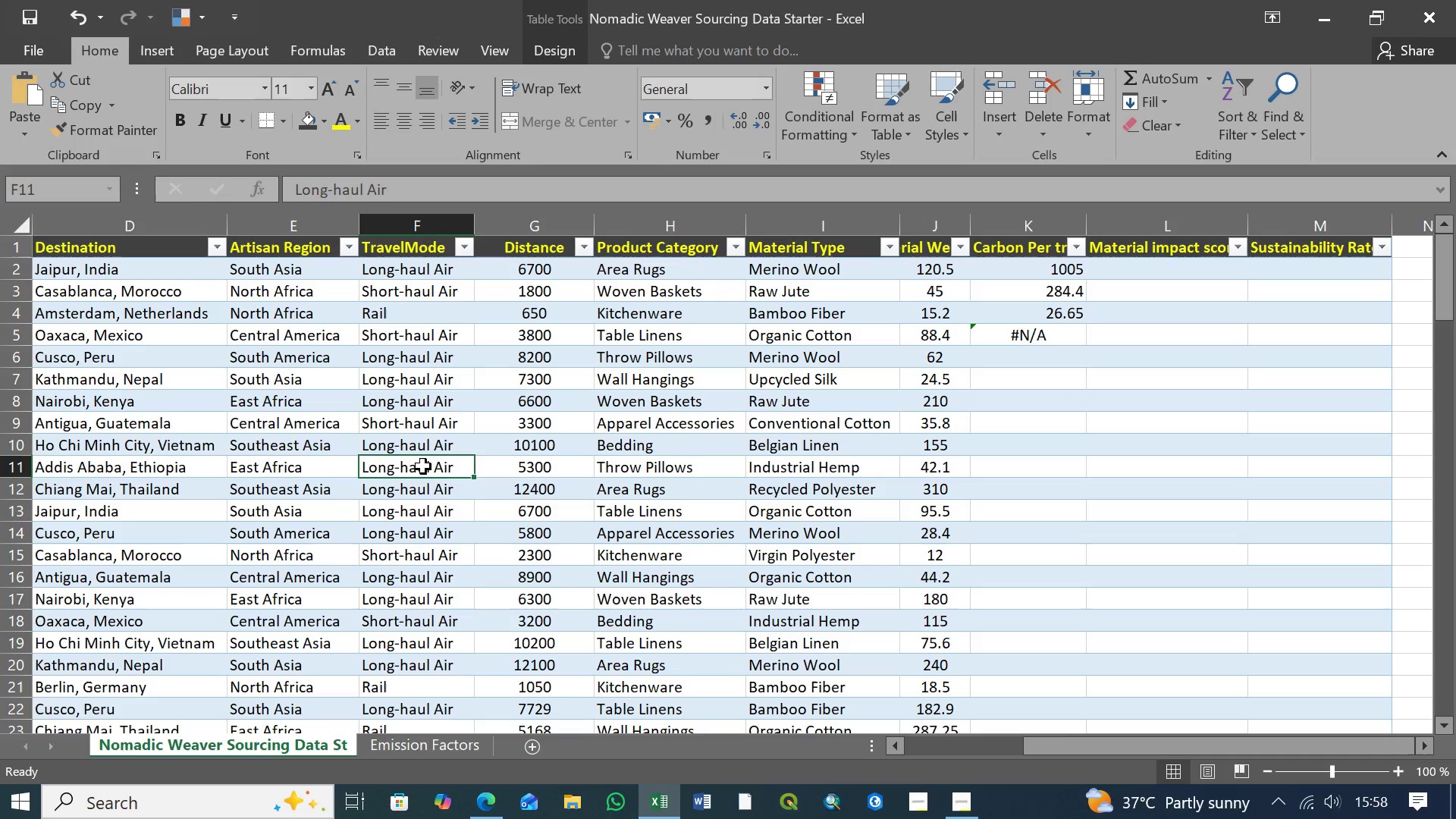 
key(Control+V)
 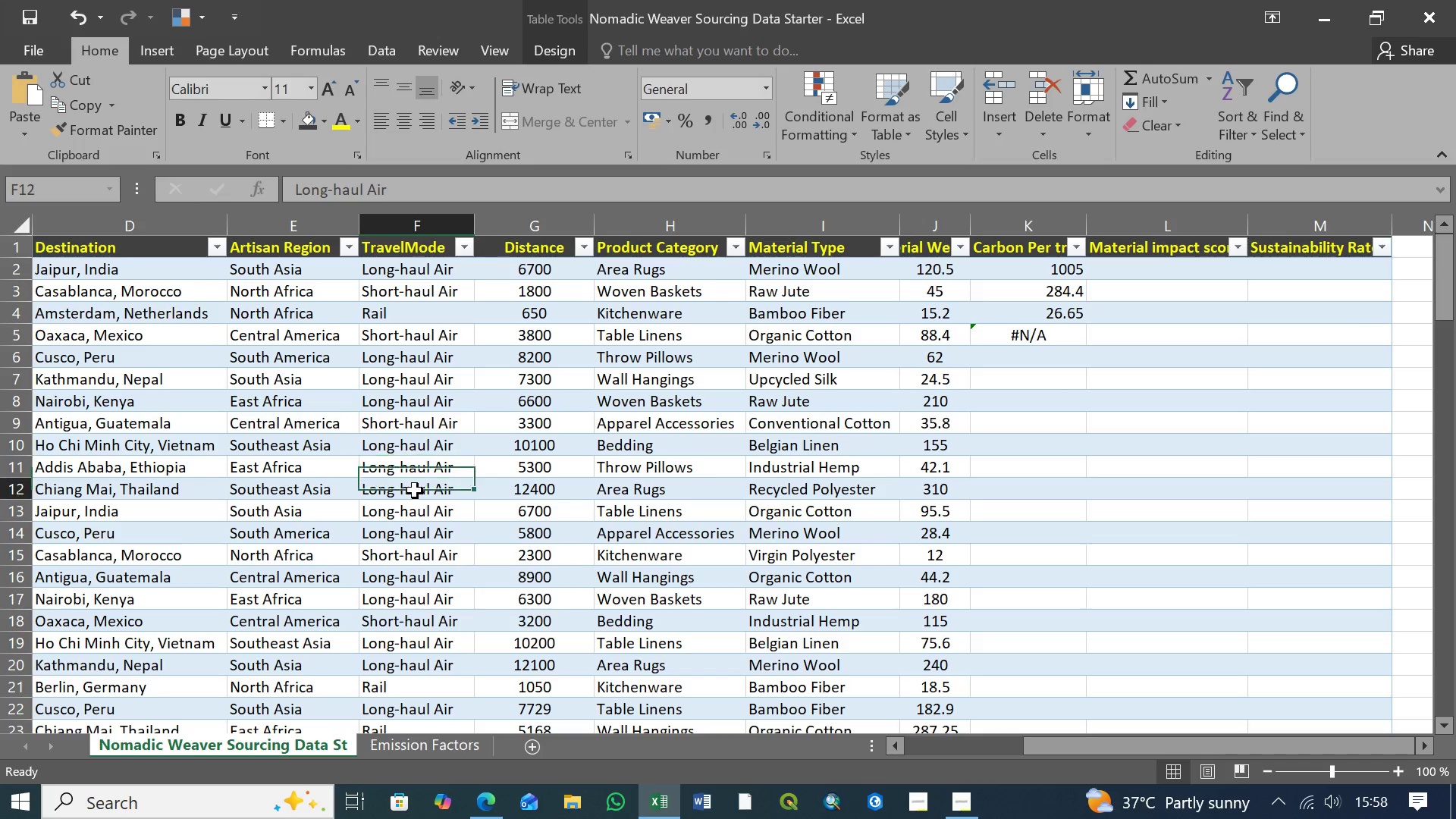 
left_click([415, 491])
 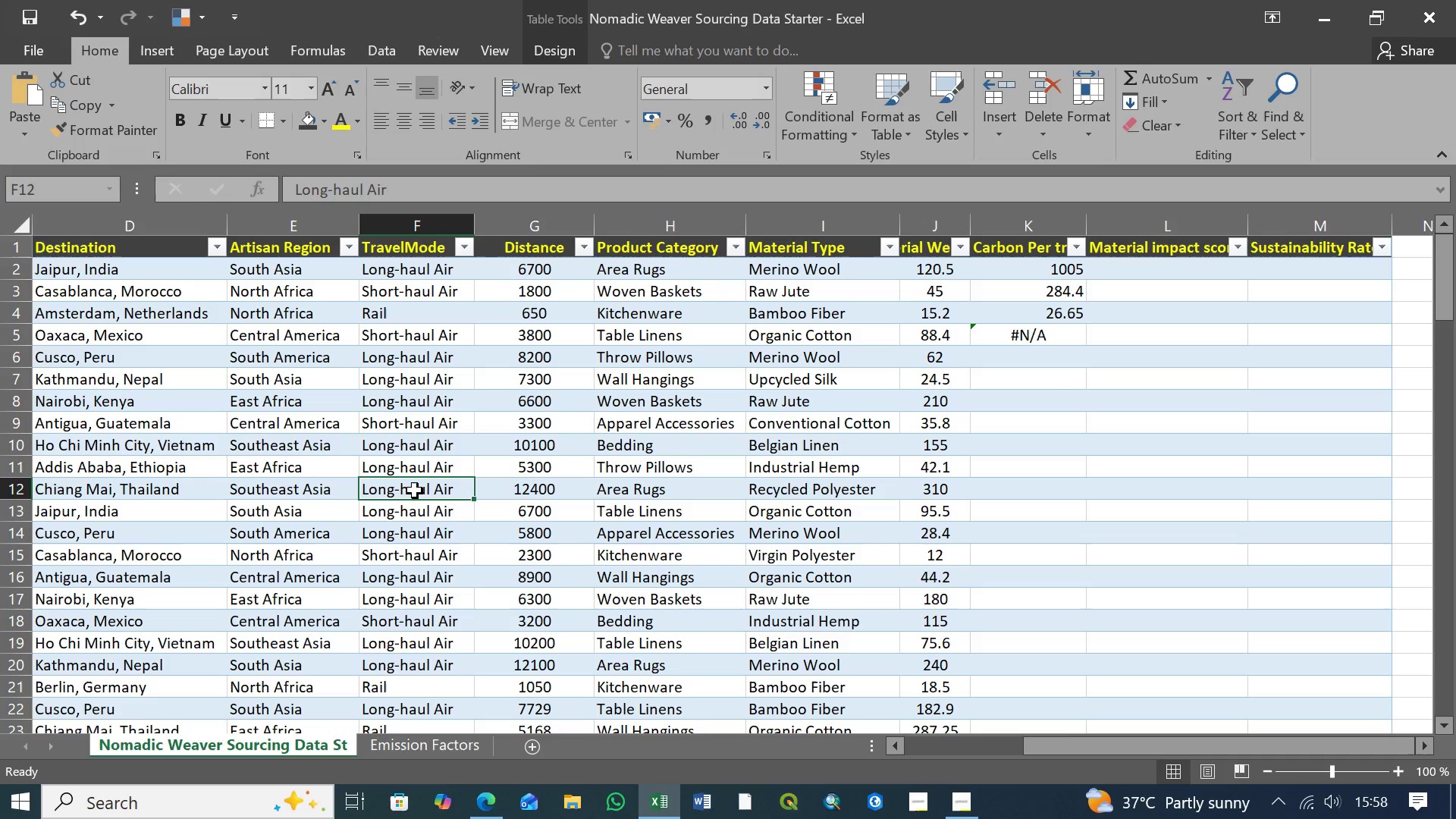 
wait(10.86)
 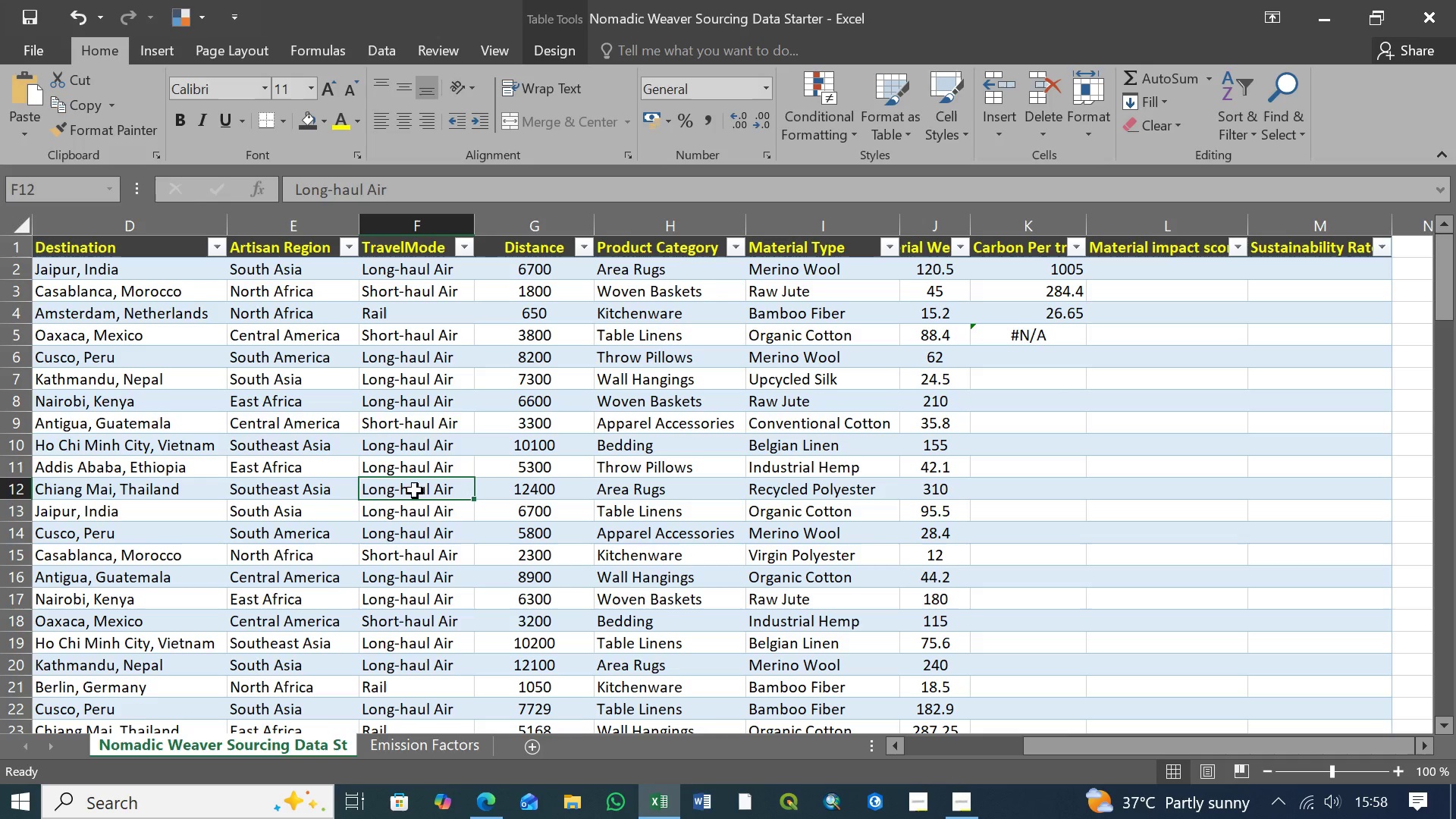 
key(Control+V)
 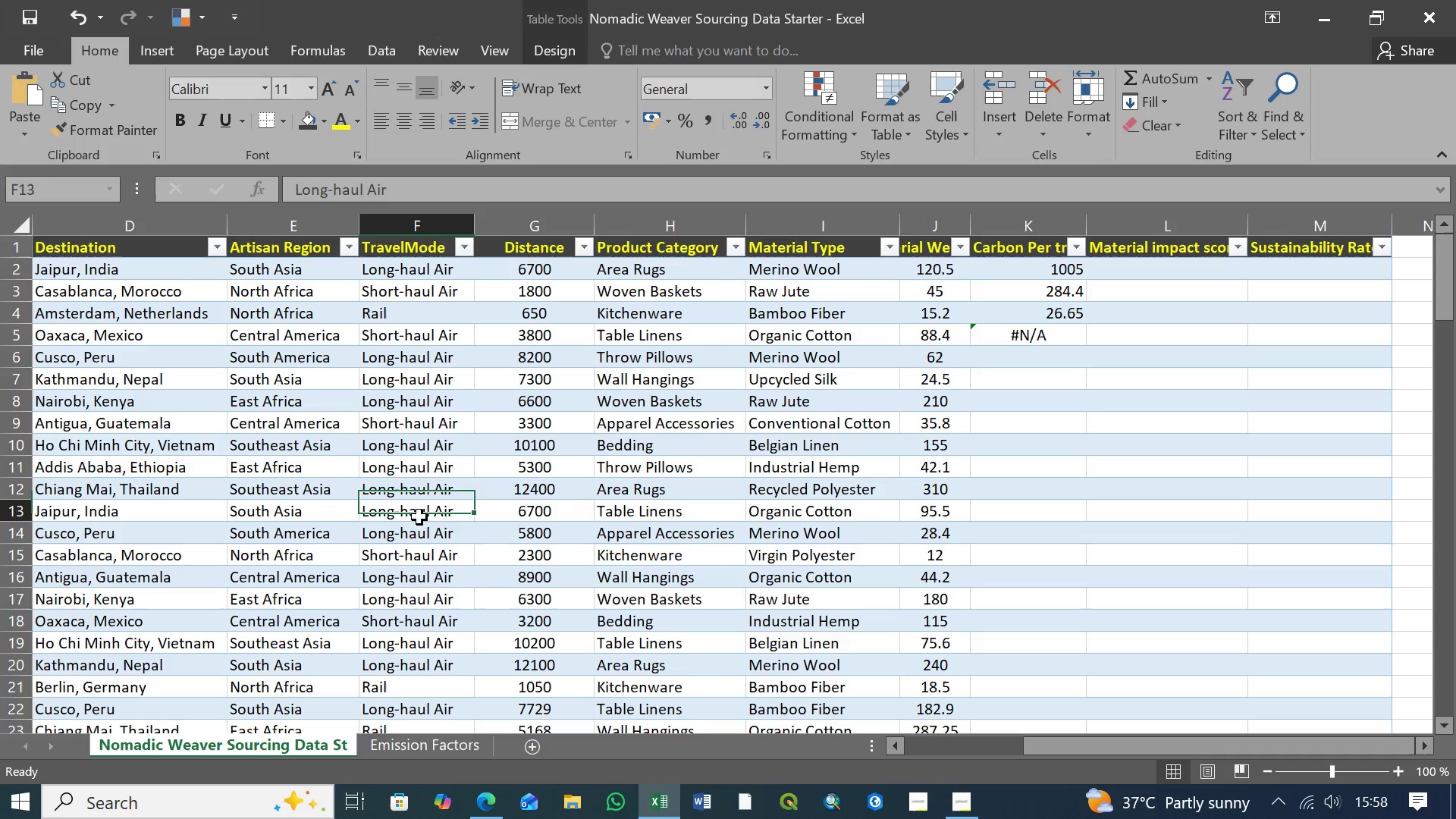 
left_click([419, 517])
 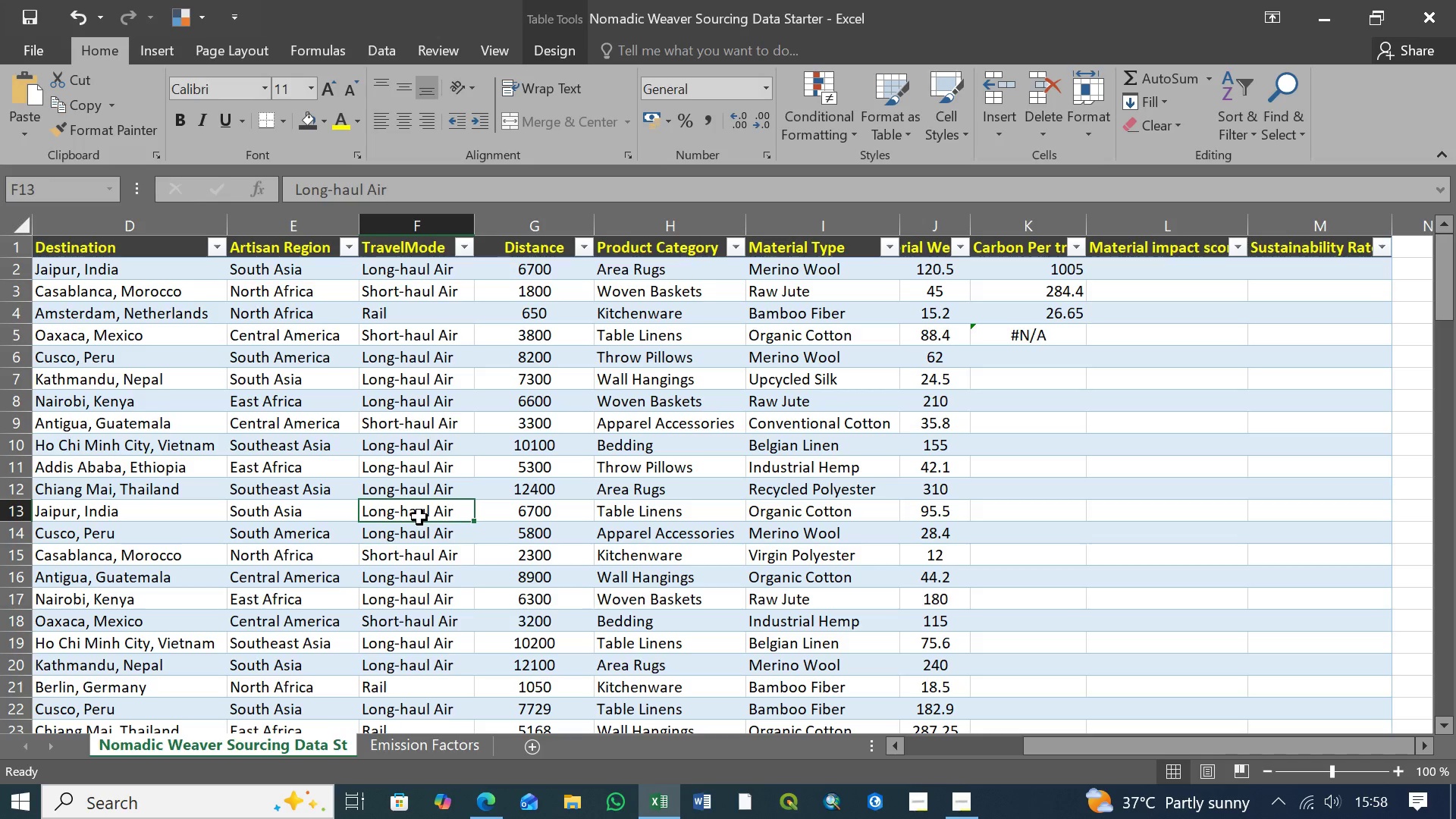 
key(Control+V)
 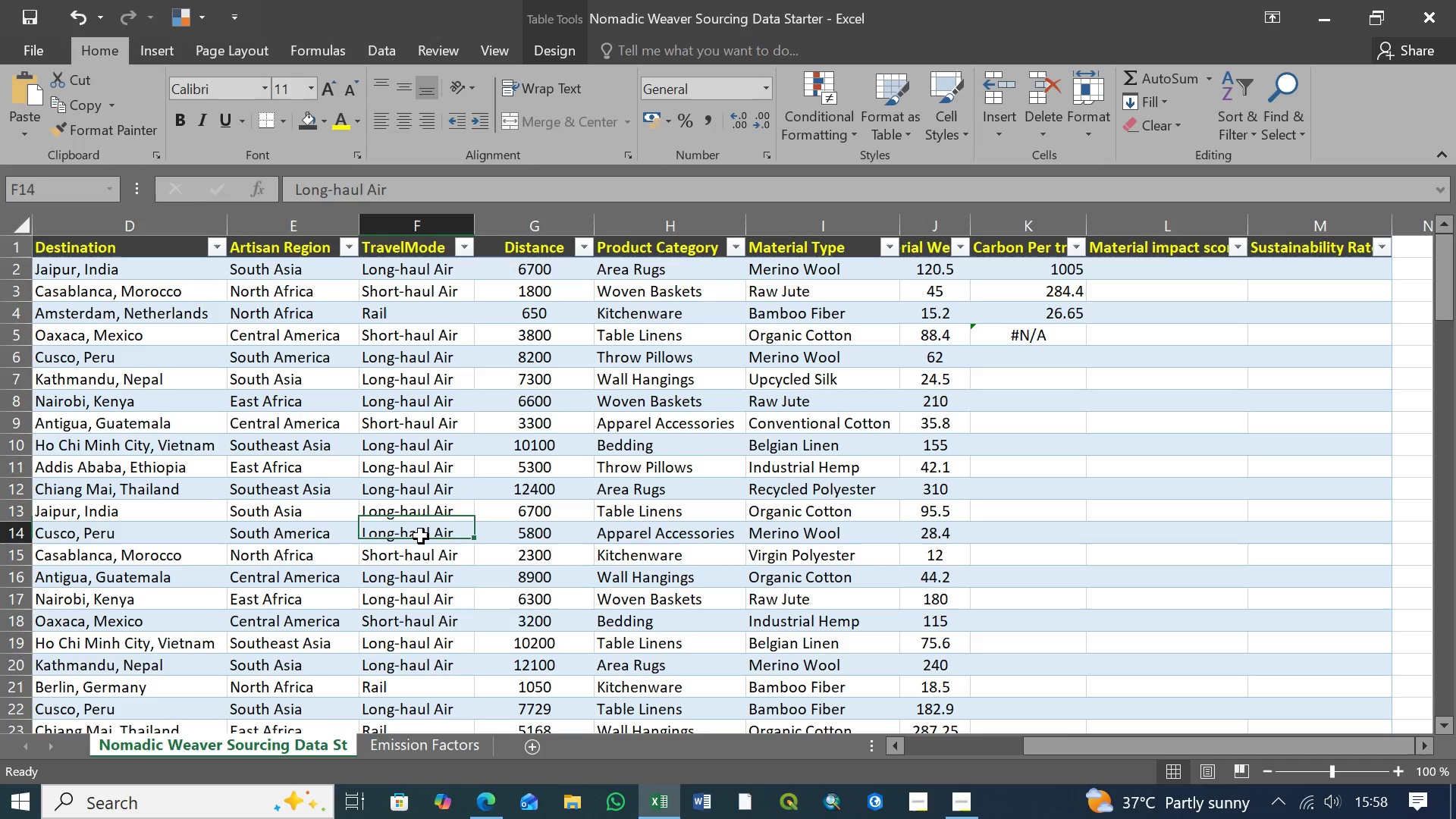 
left_click([421, 536])
 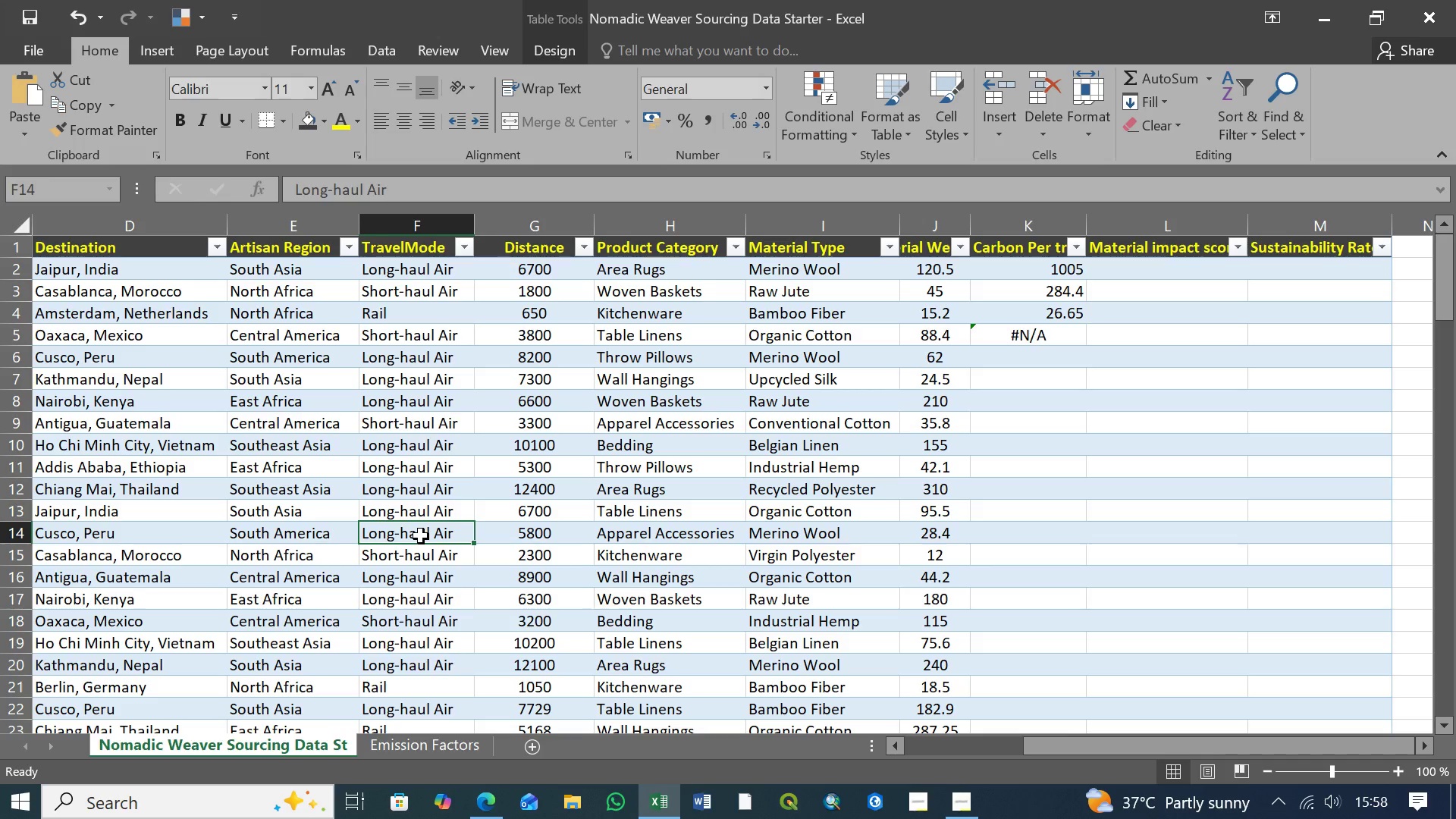 
key(Control+V)
 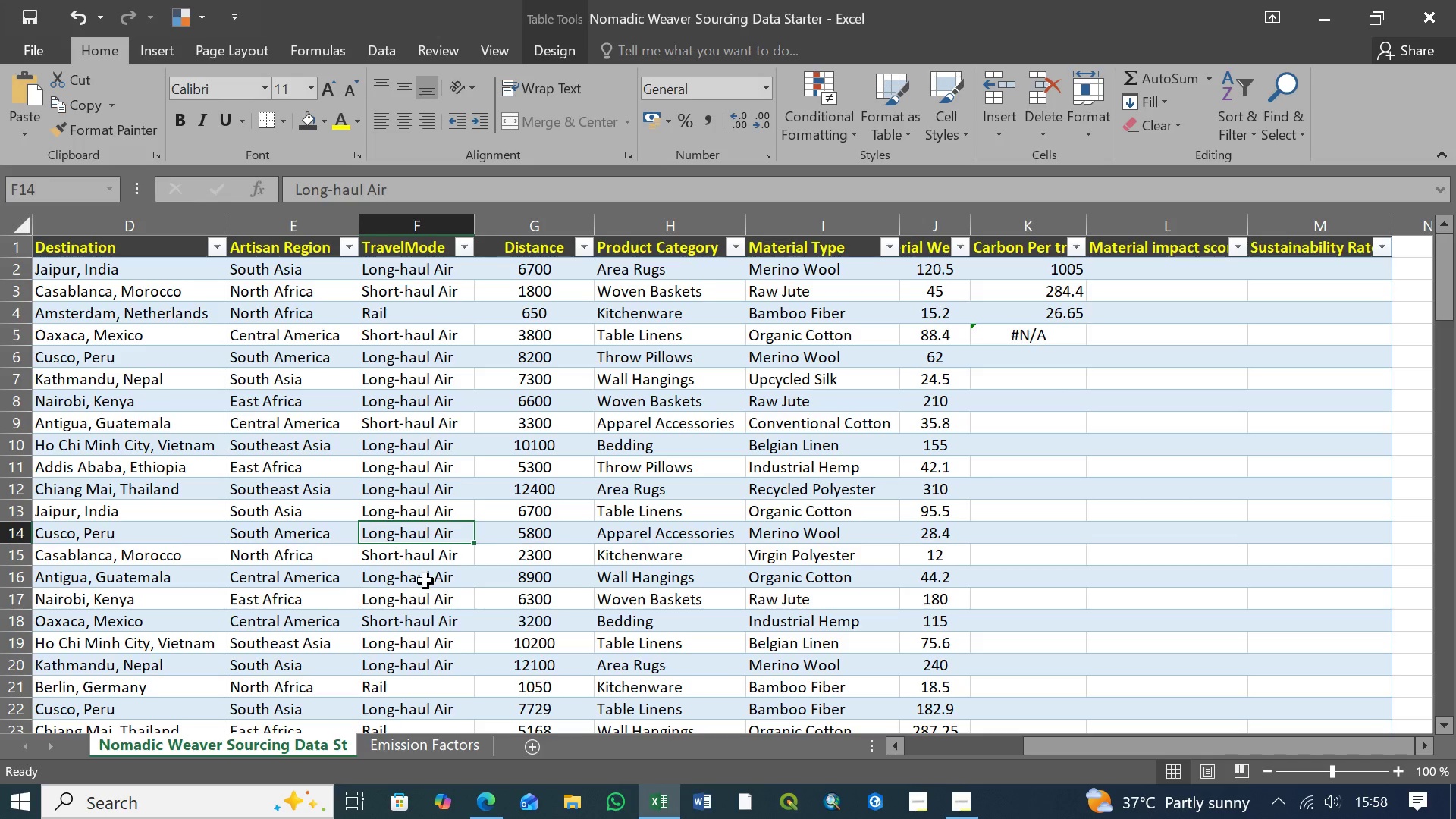 
left_click([424, 585])
 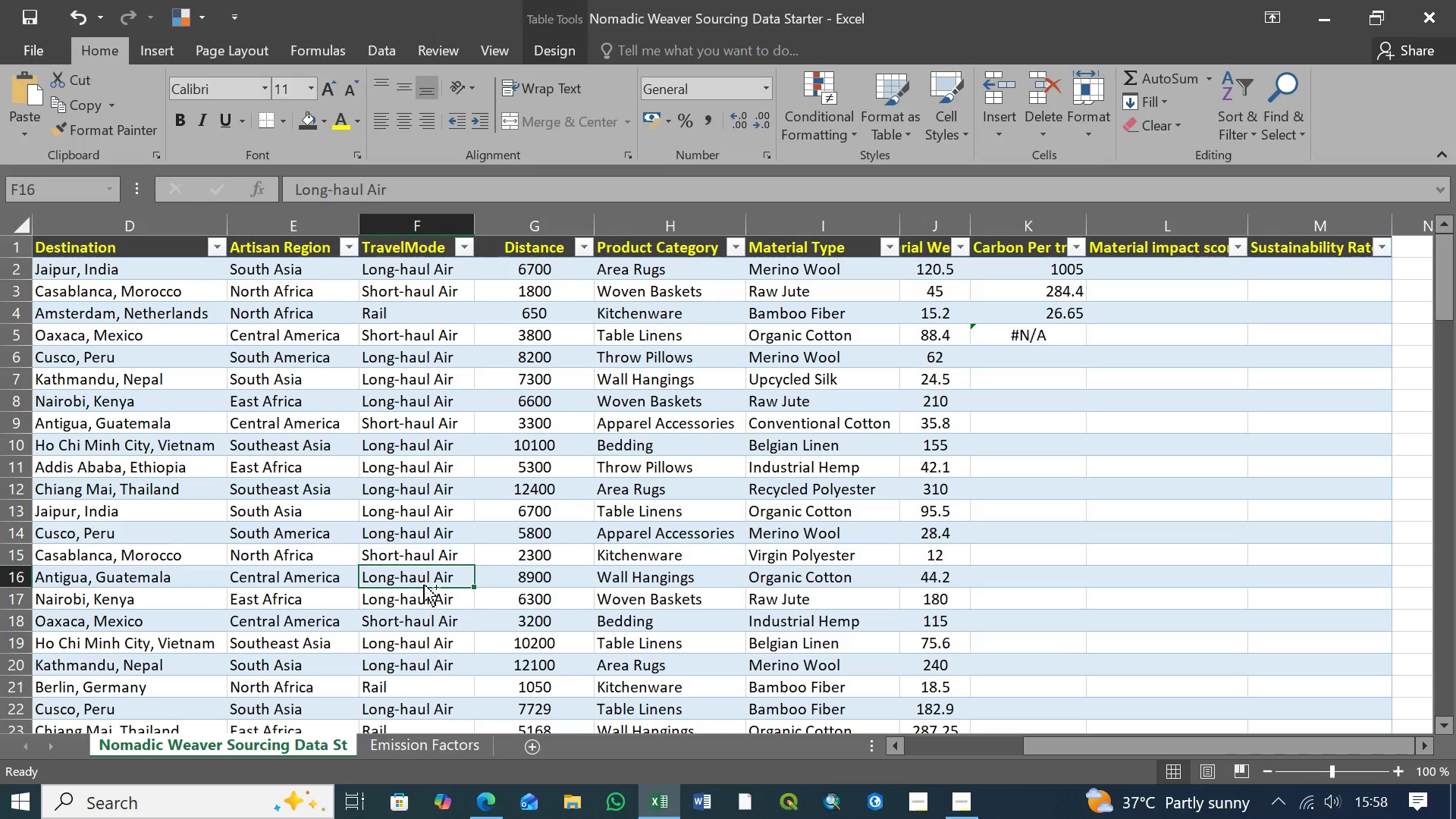 
key(Control+V)
 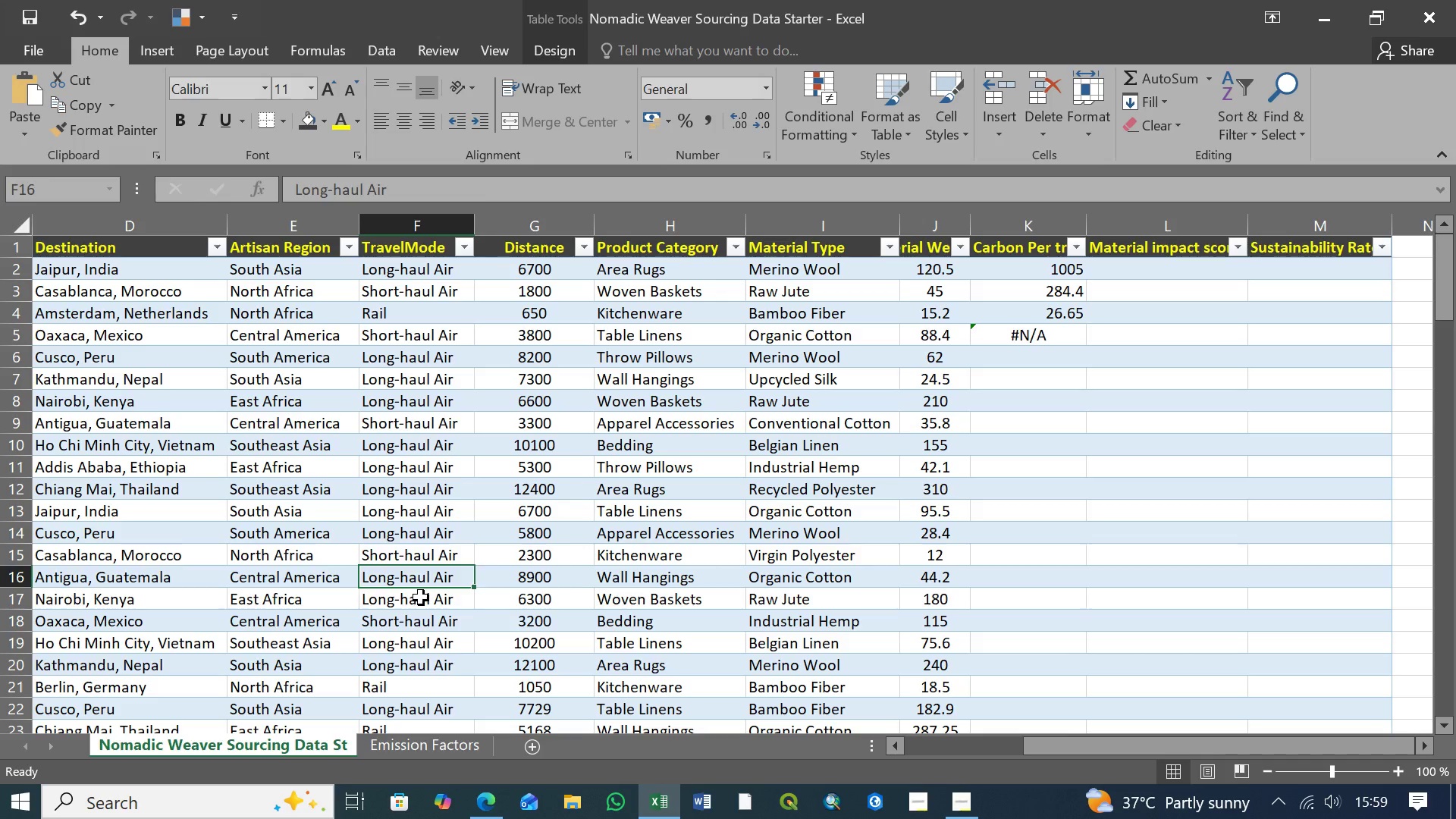 
left_click([423, 601])
 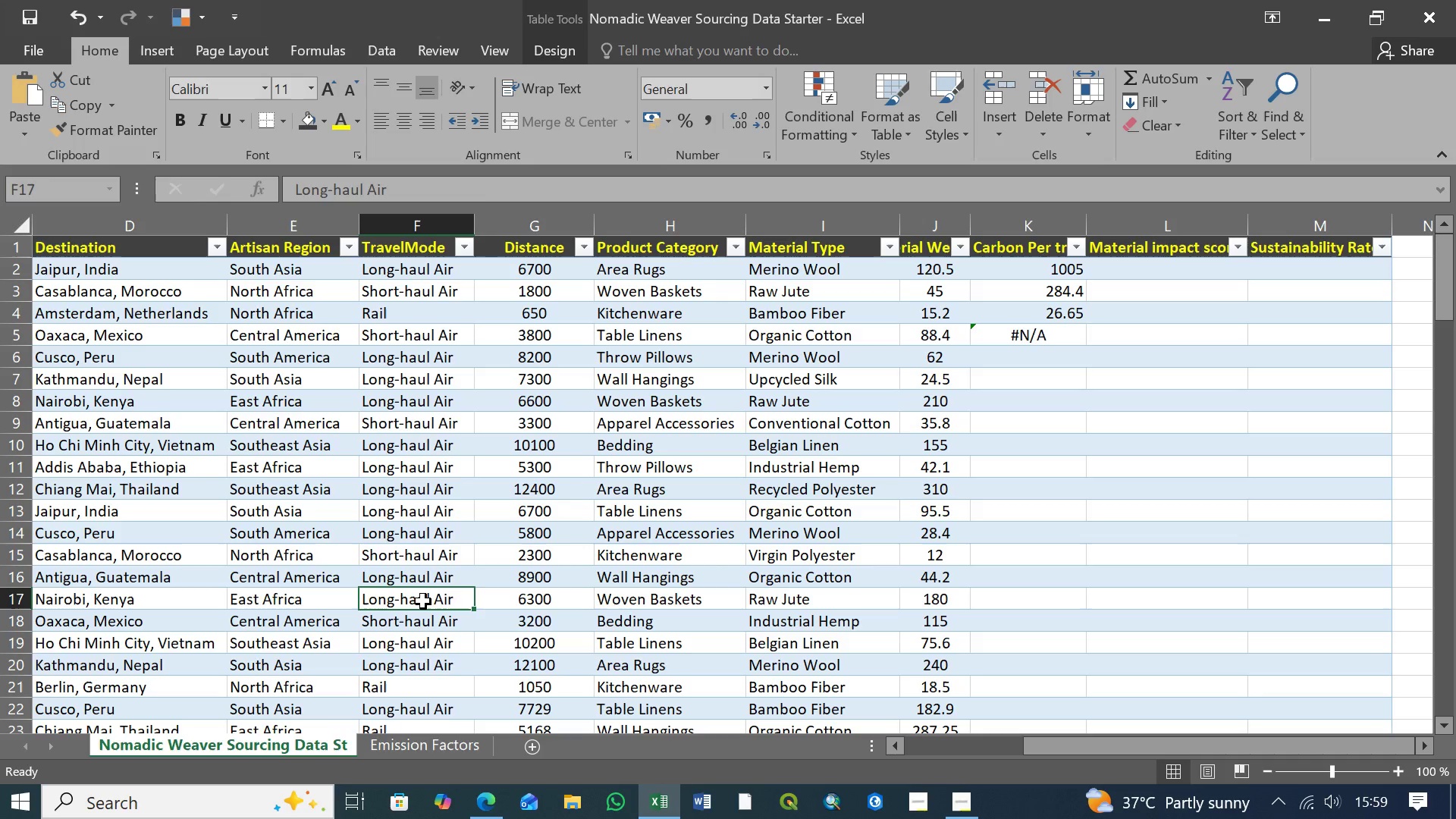 
key(Control+V)
 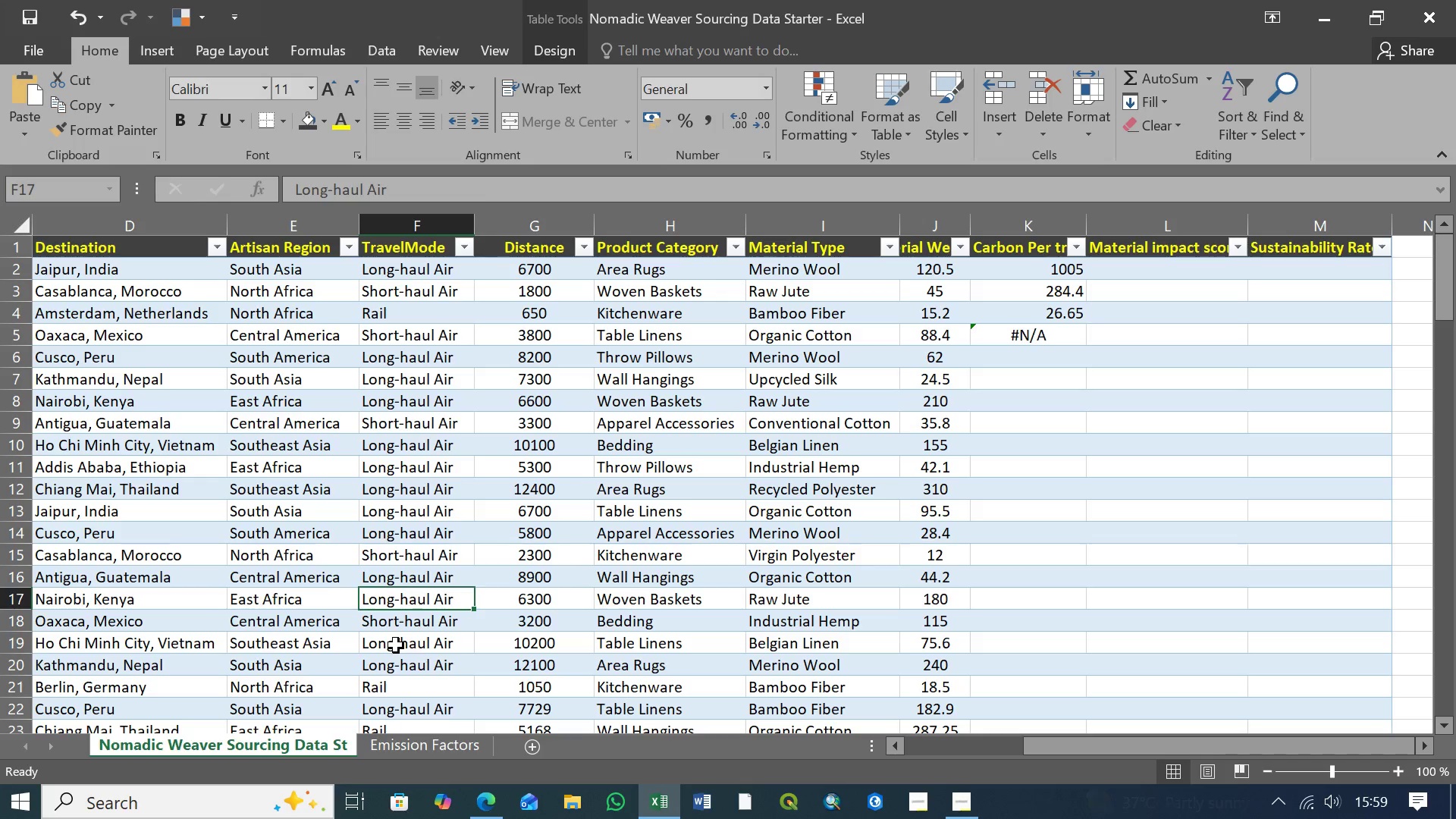 
left_click([396, 645])
 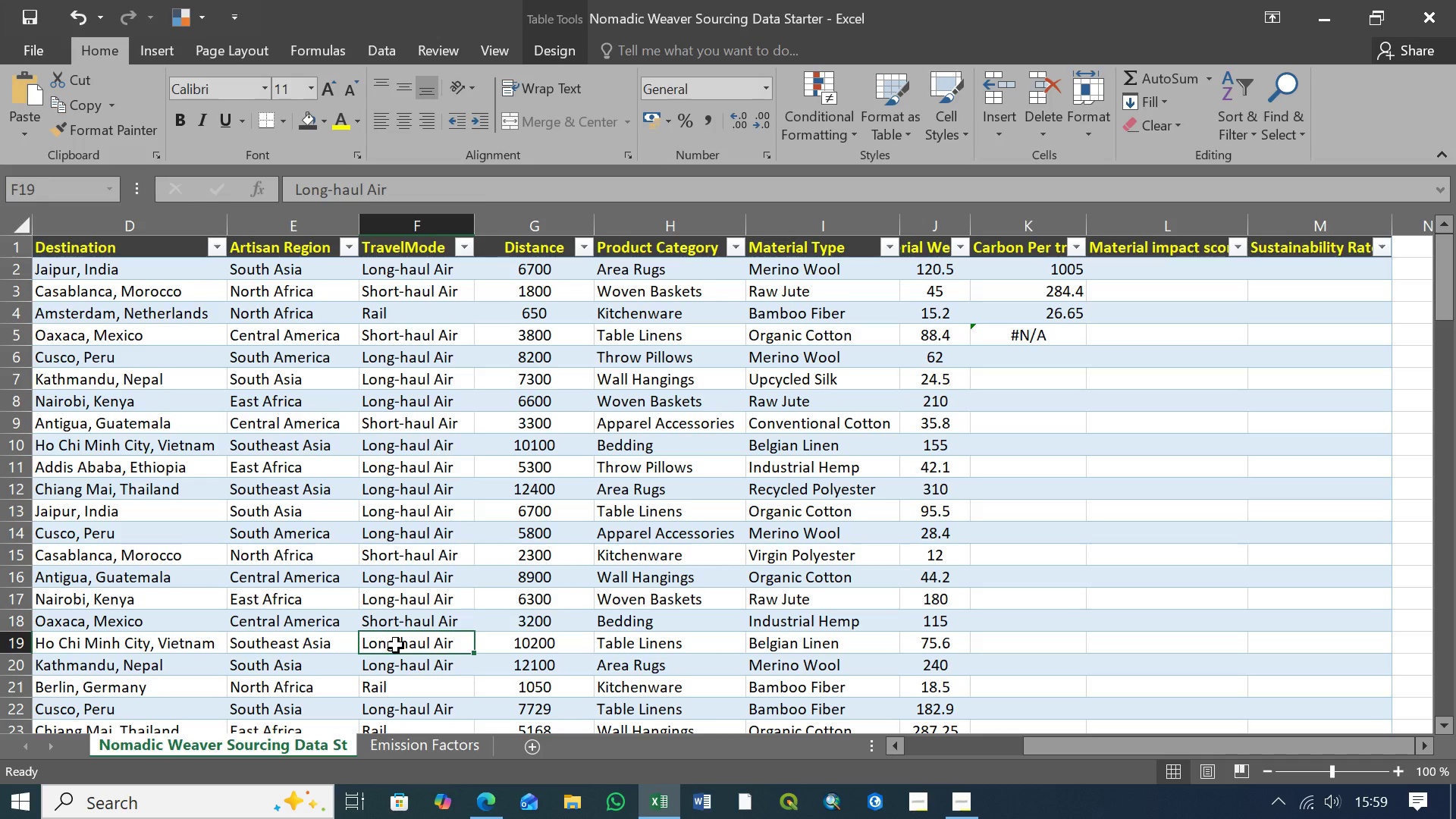 
key(Control+V)
 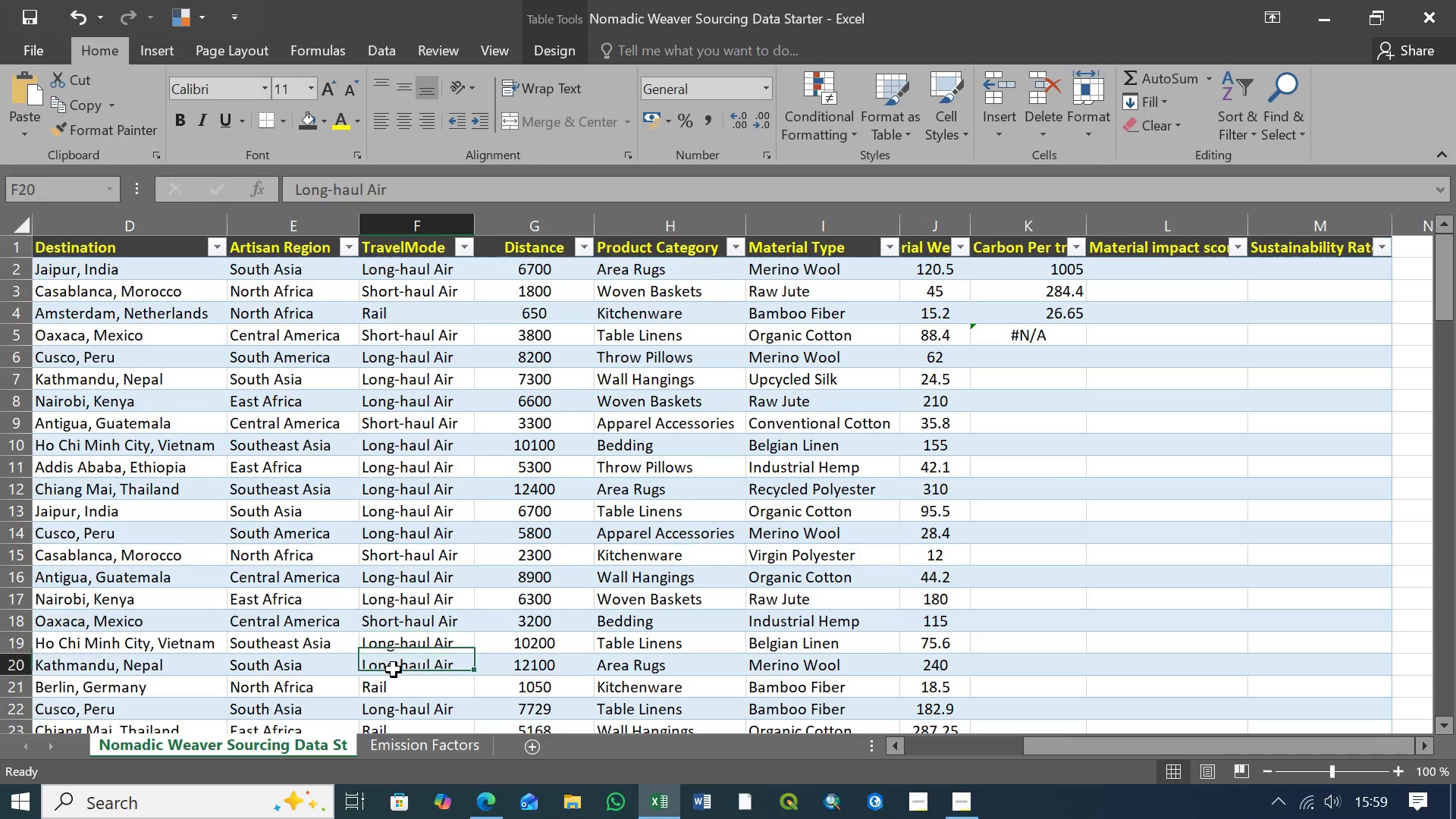 
left_click([394, 670])
 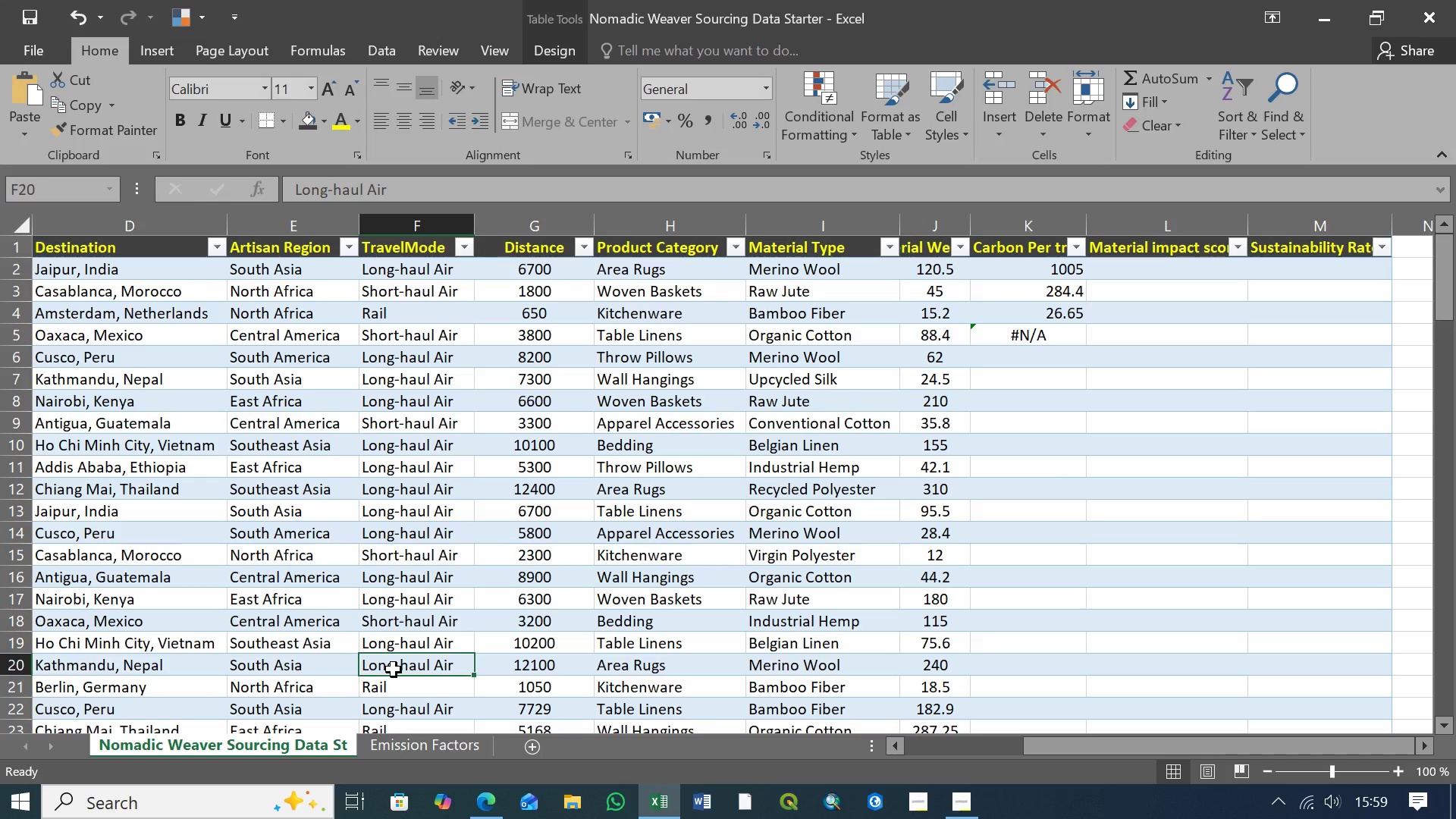 
key(Control+V)
 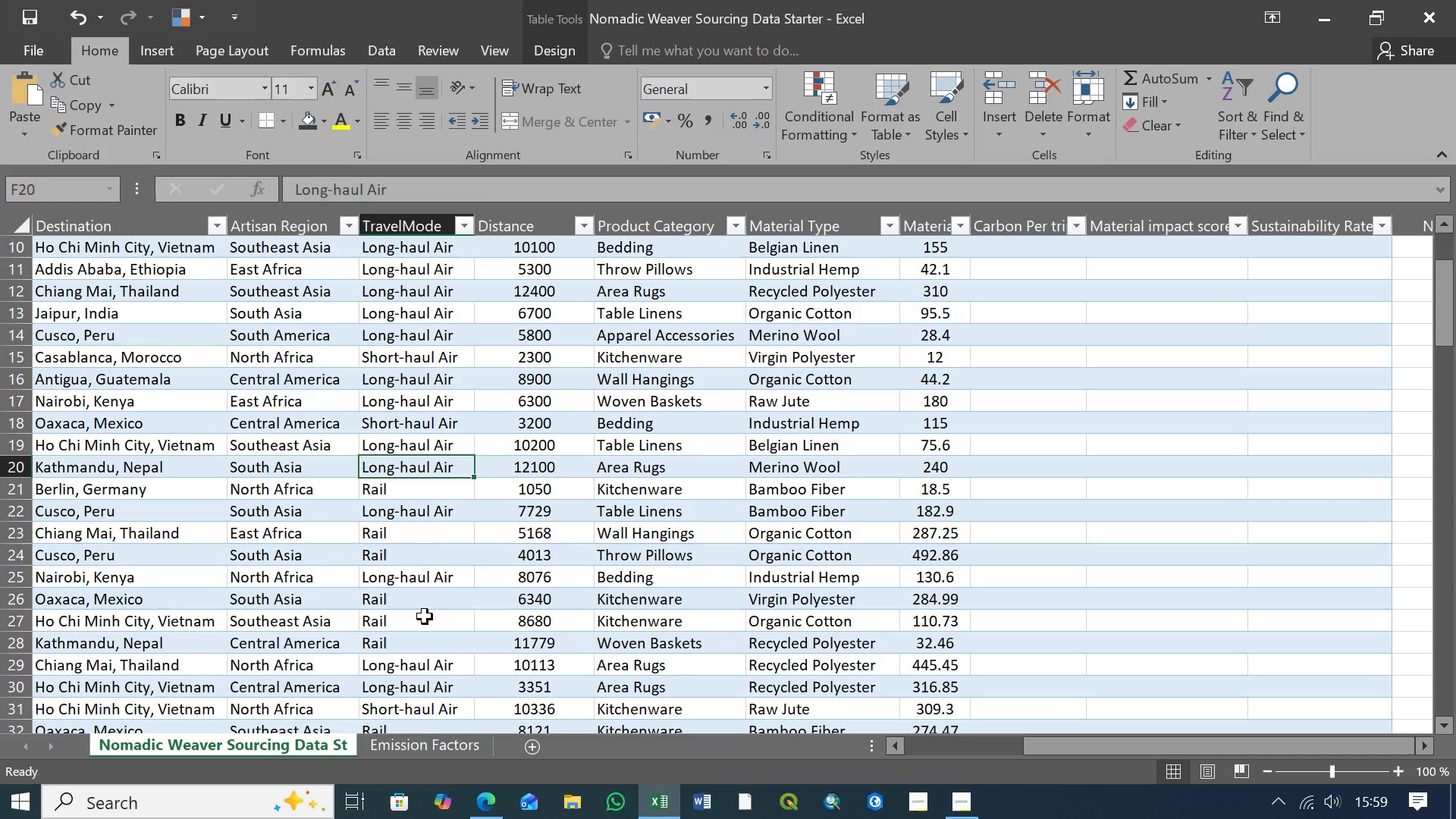 
scroll: coordinate [425, 617], scroll_direction: down, amount: 3.0
 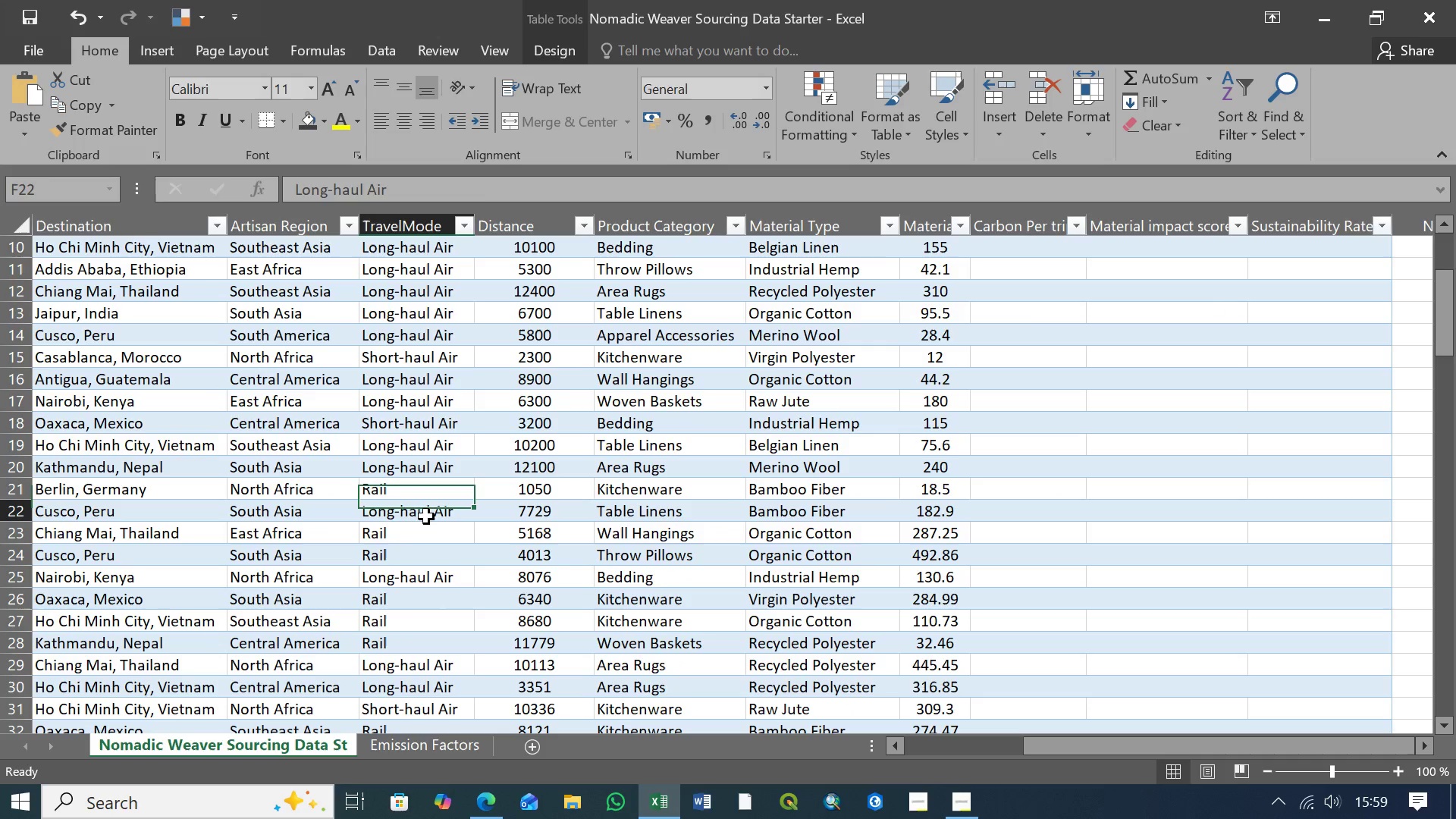 
left_click([426, 516])
 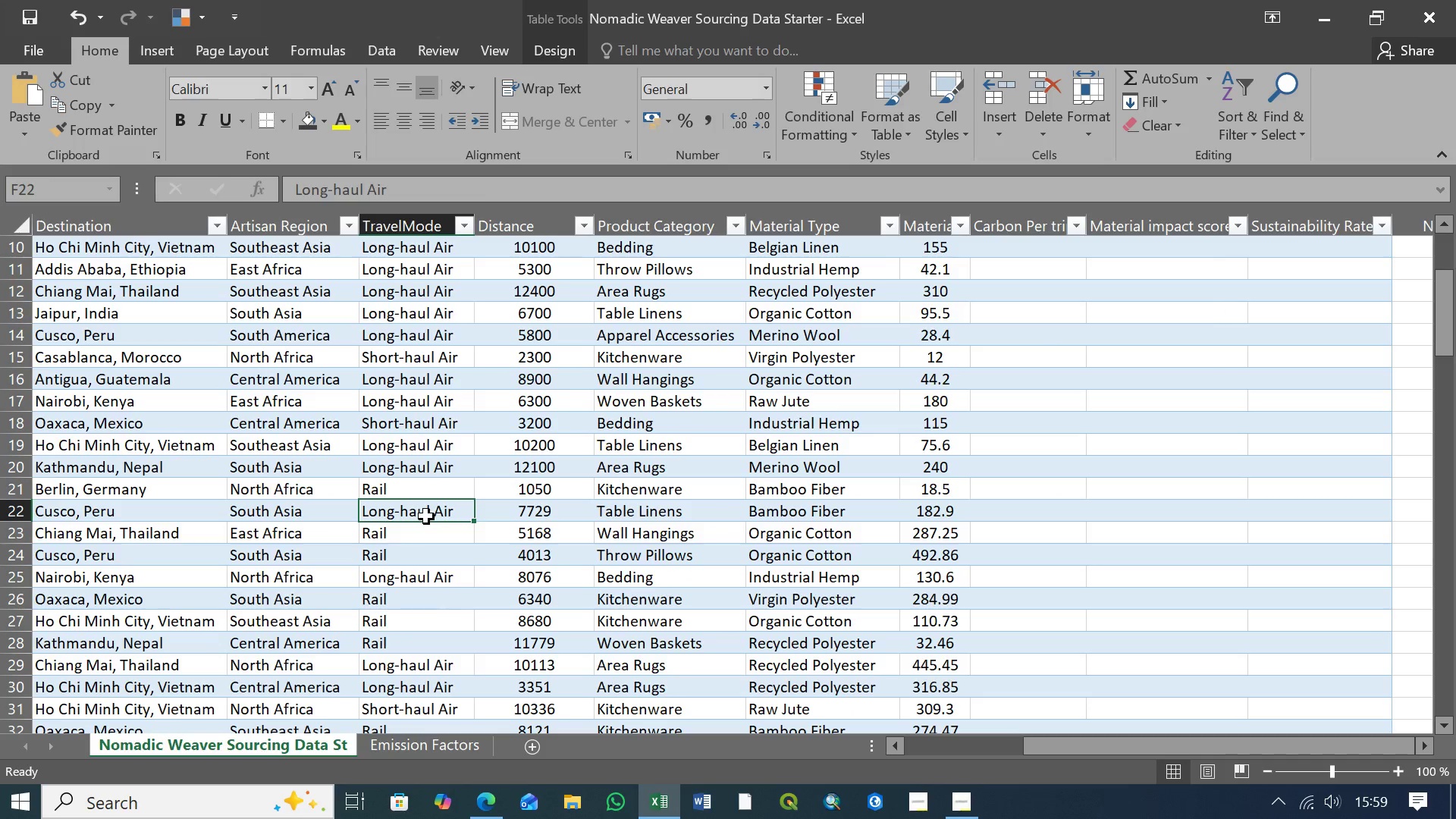 
key(Control+V)
 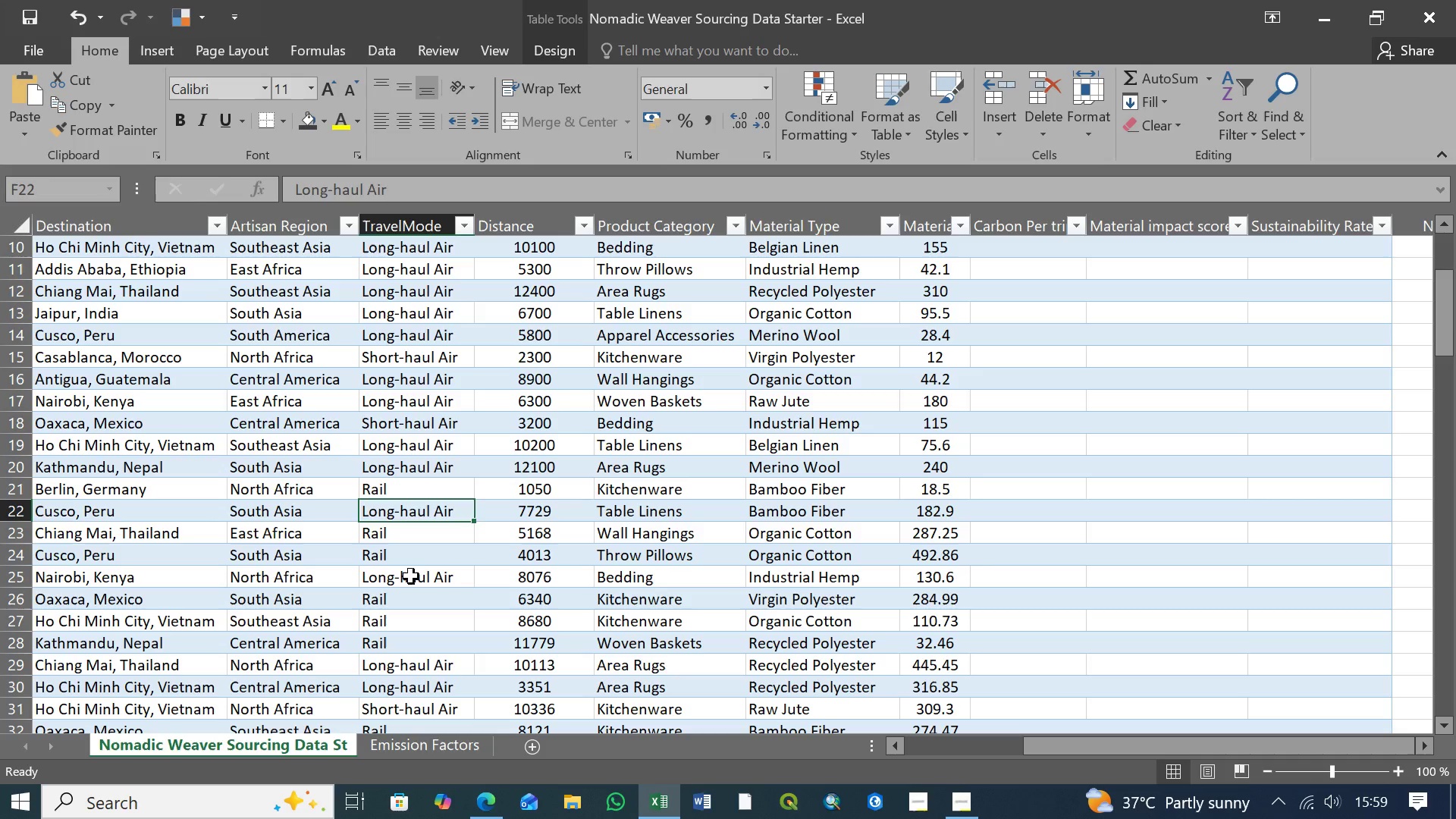 
left_click([411, 577])
 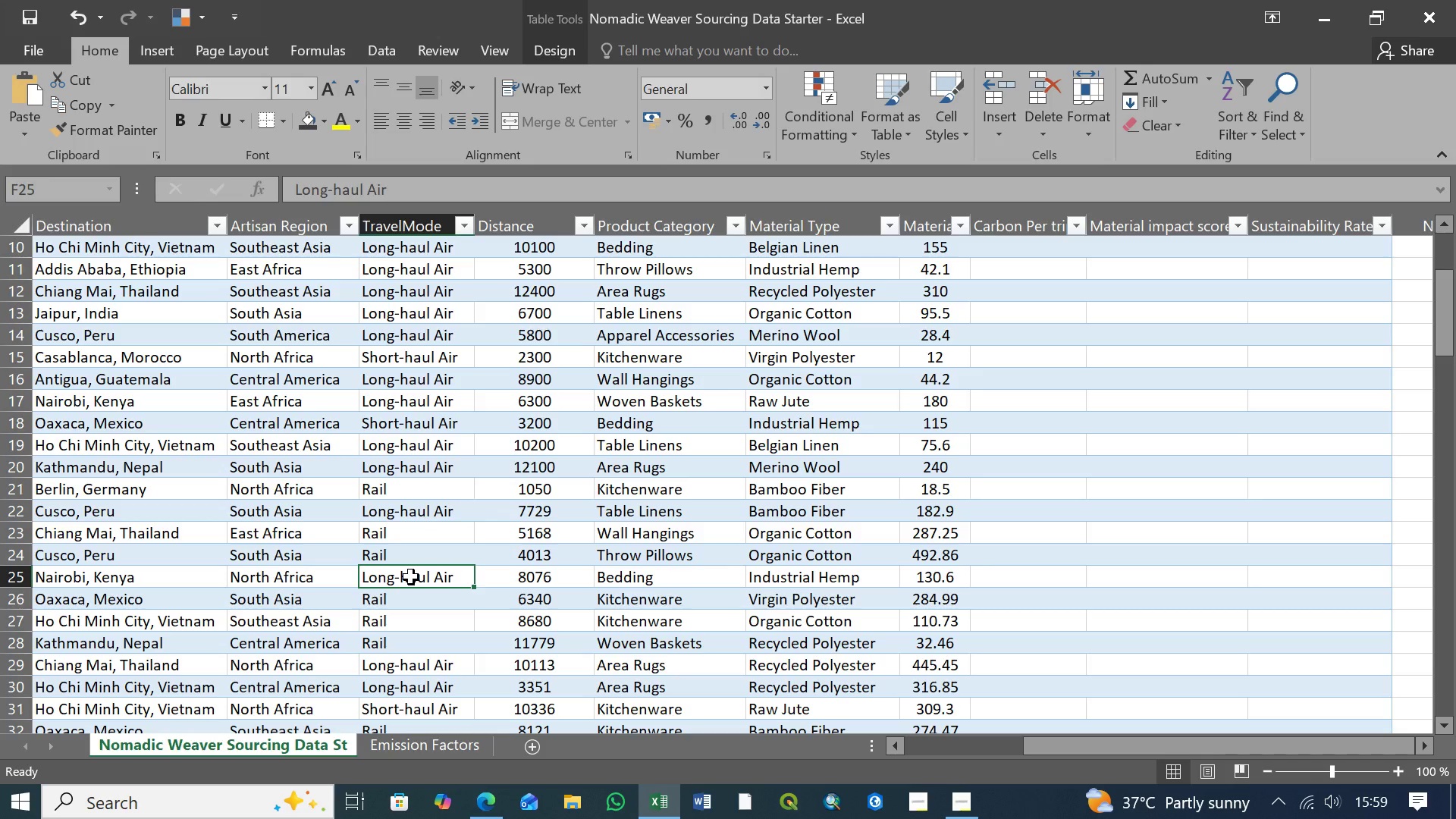 
key(Control+V)
 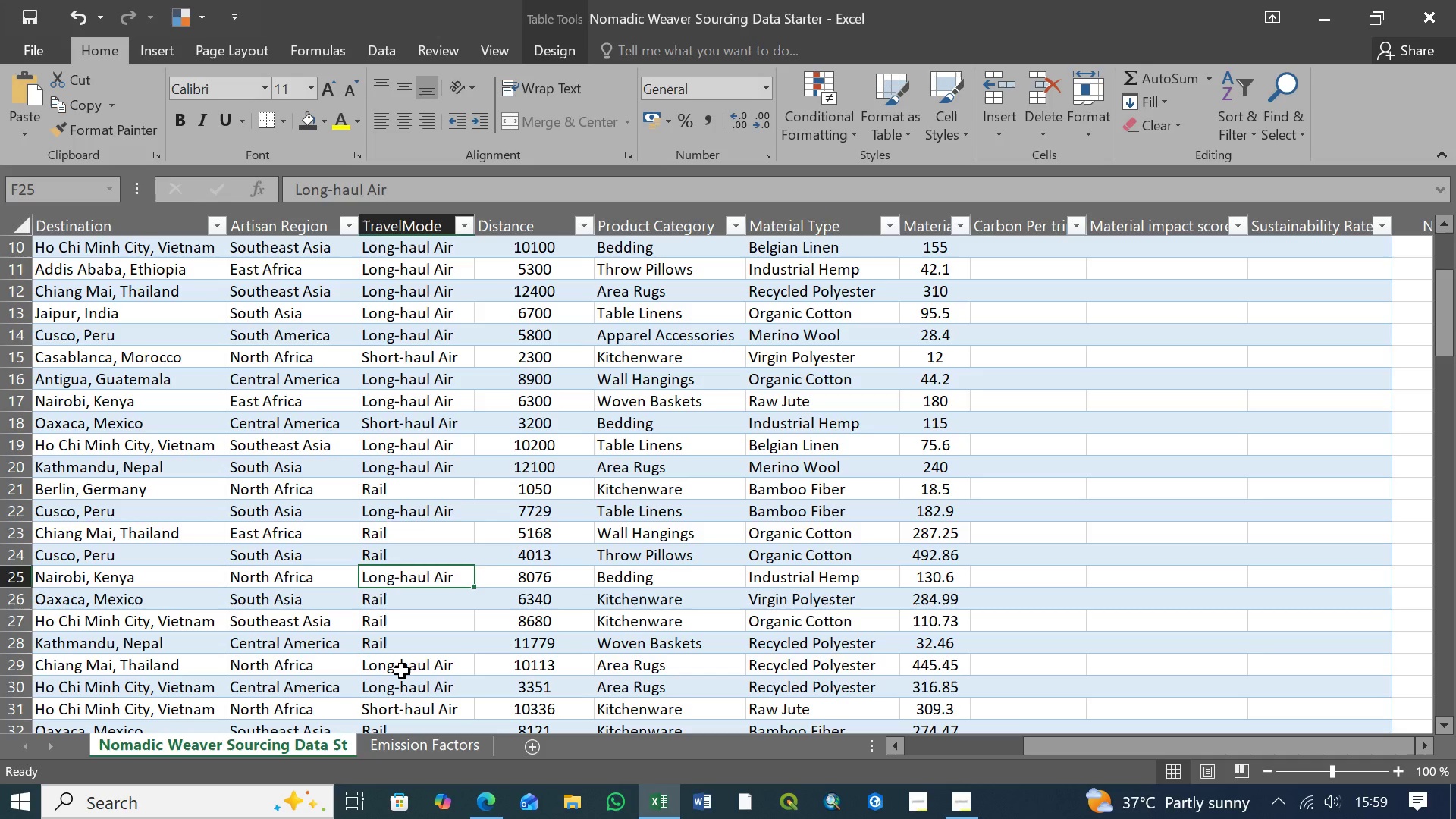 
left_click([402, 671])
 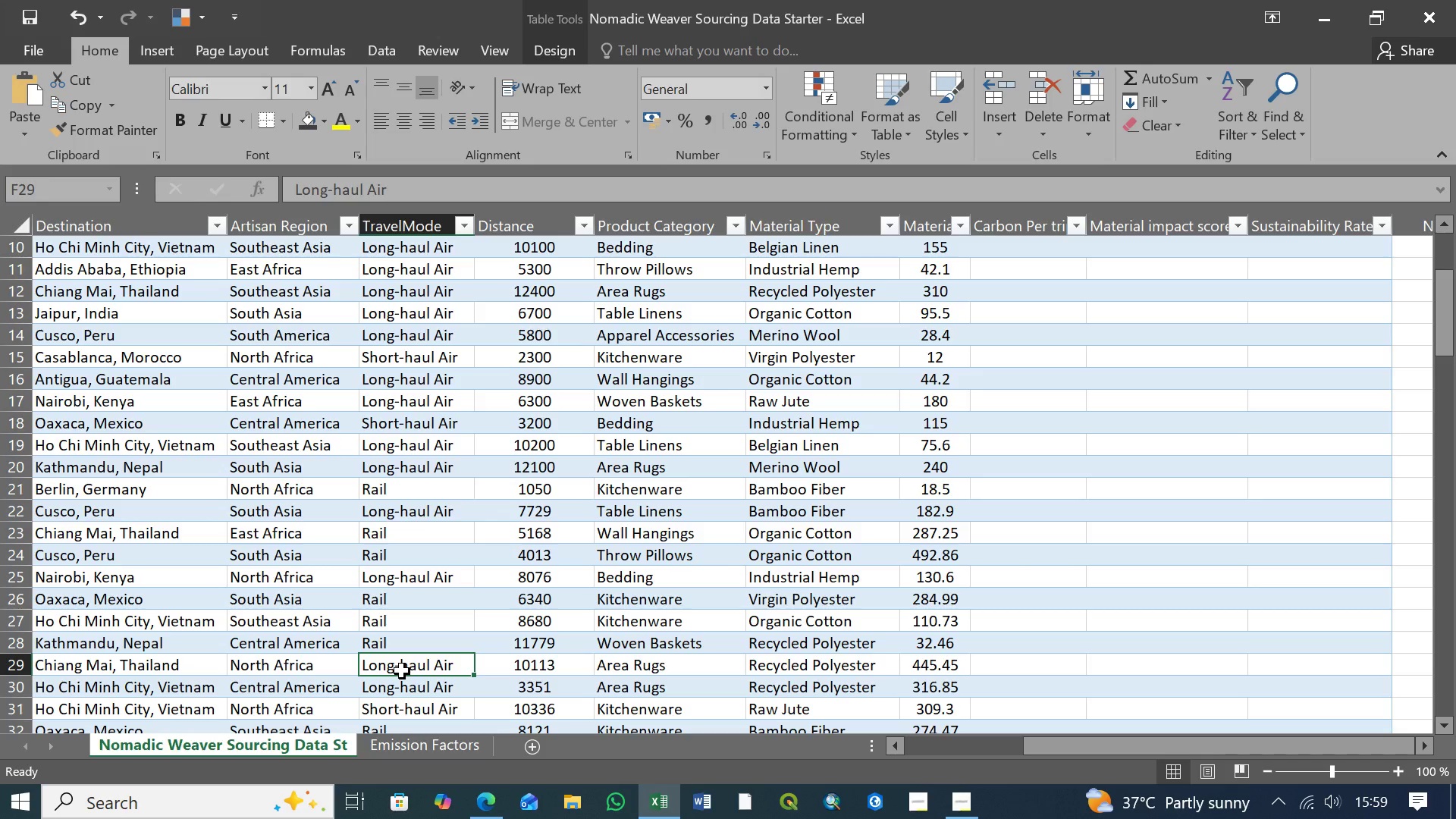 
key(Control+V)
 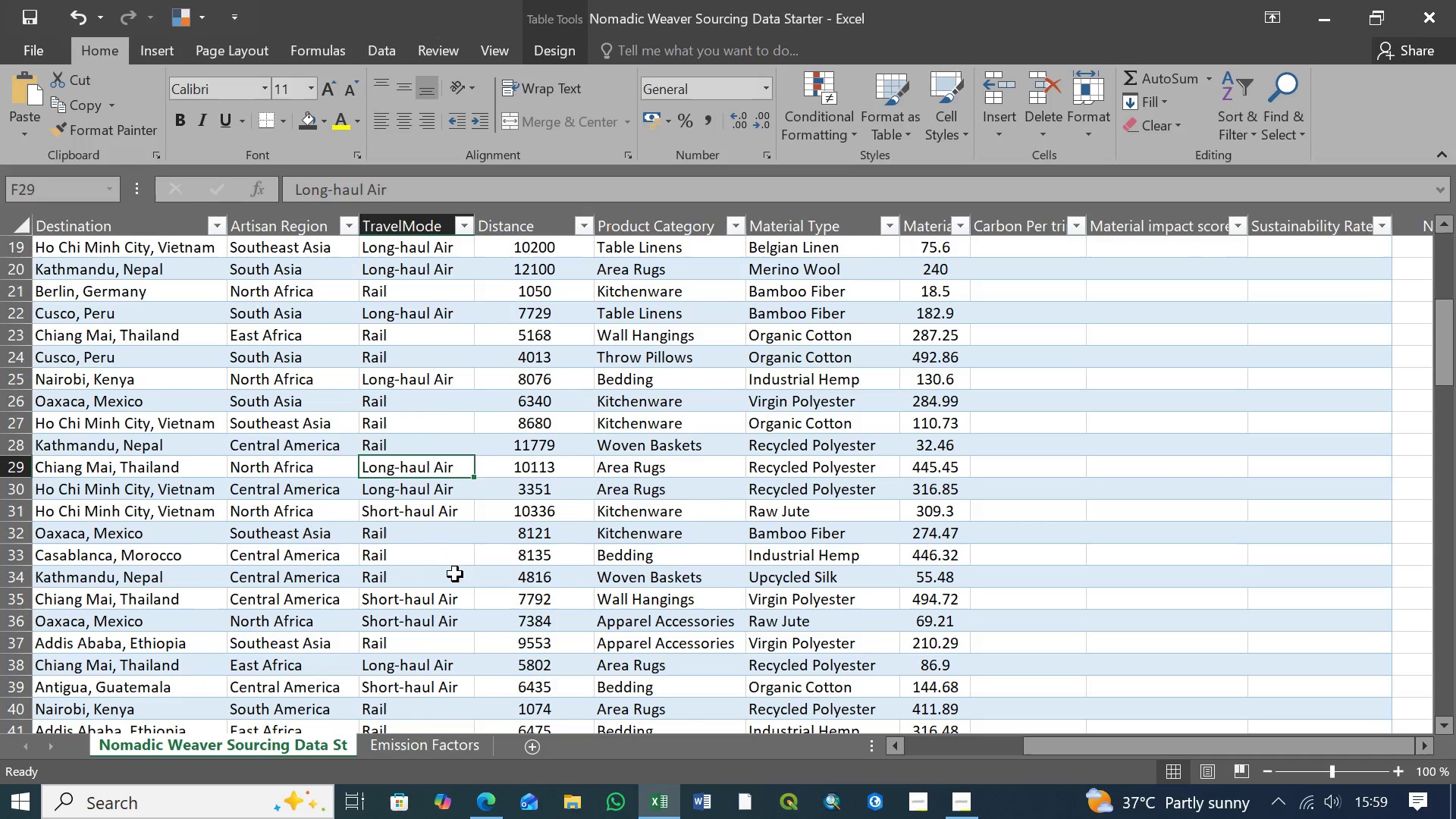 
scroll: coordinate [455, 574], scroll_direction: down, amount: 3.0
 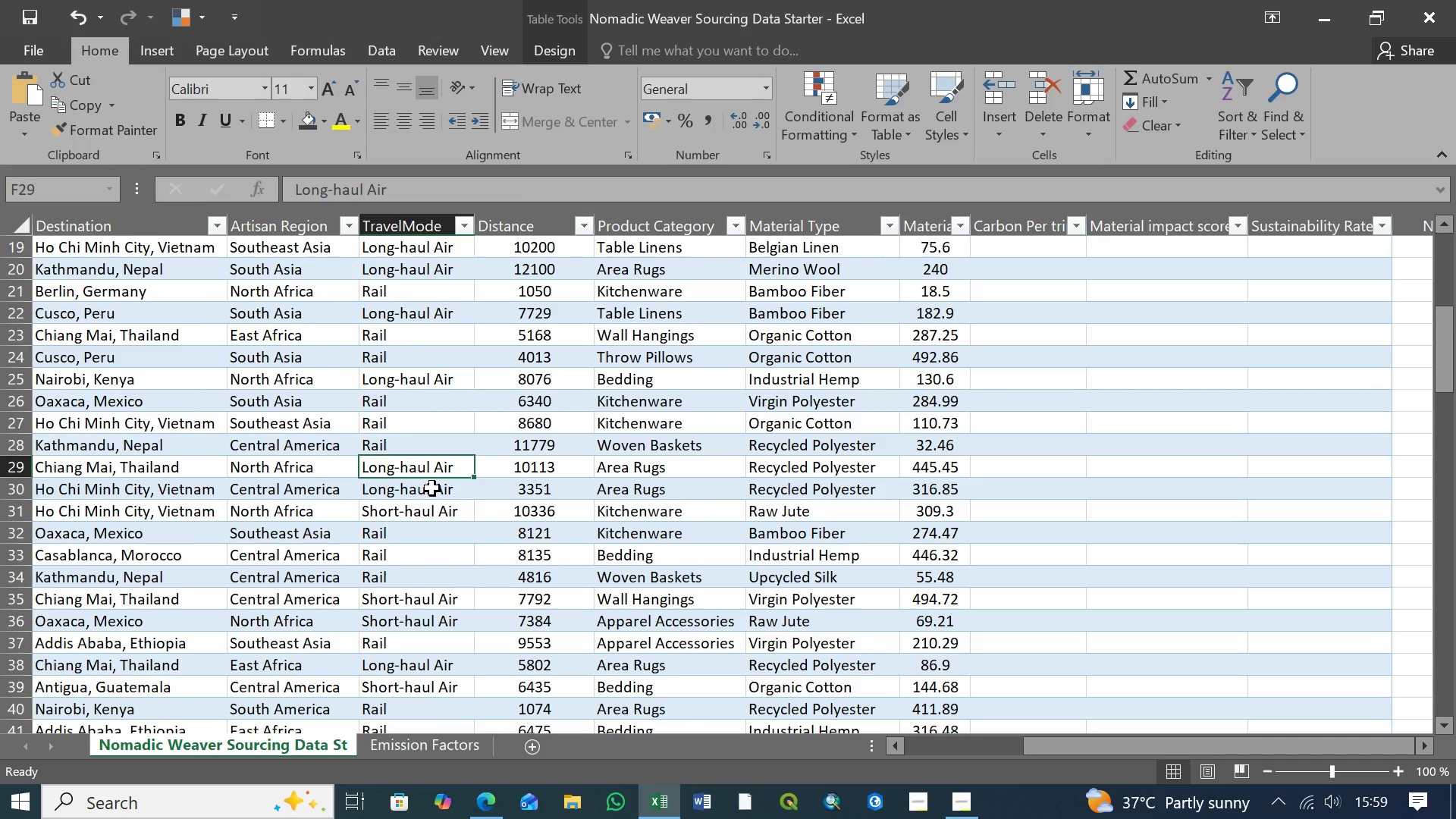 
left_click([432, 488])
 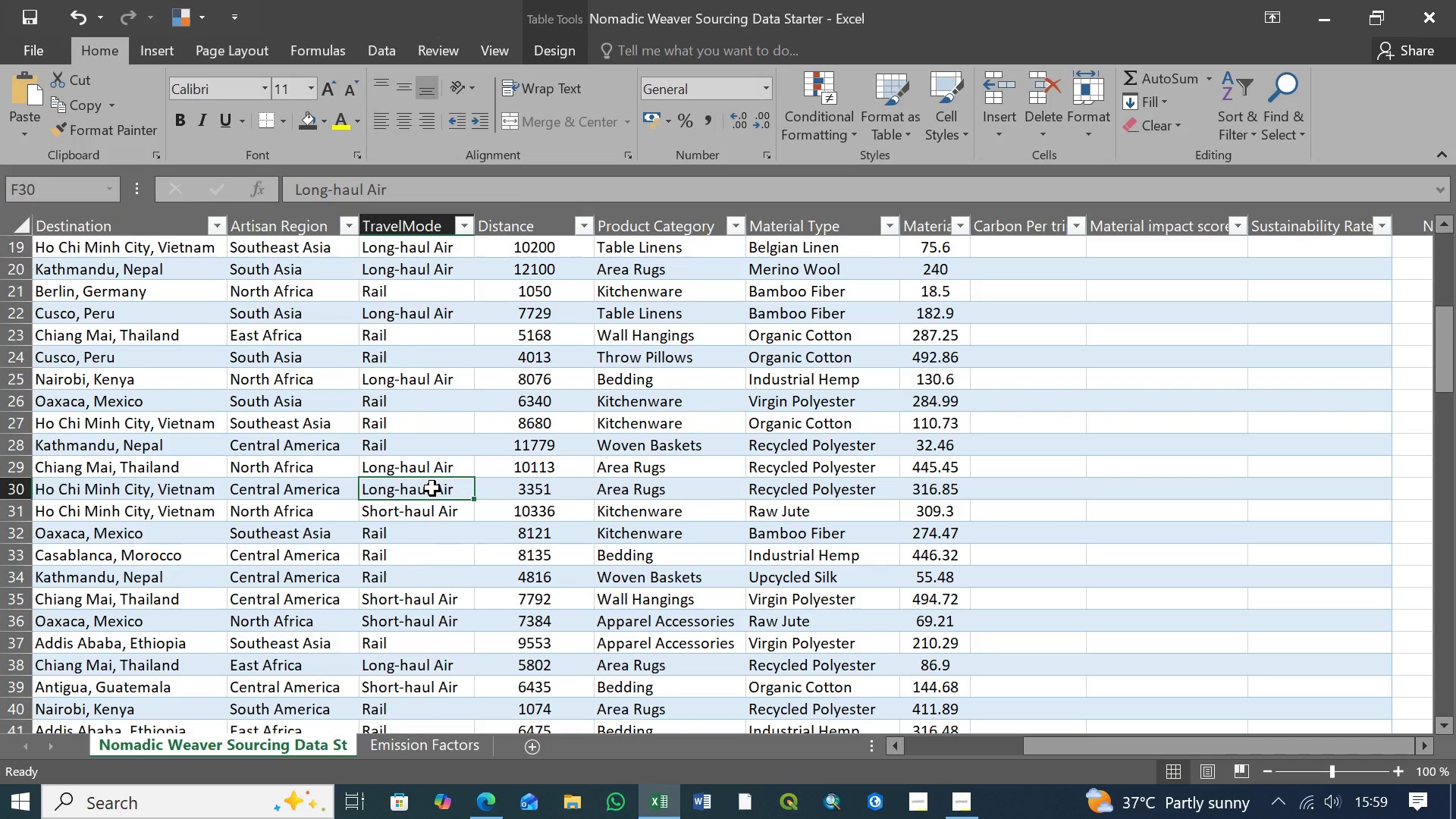 
key(Control+V)
 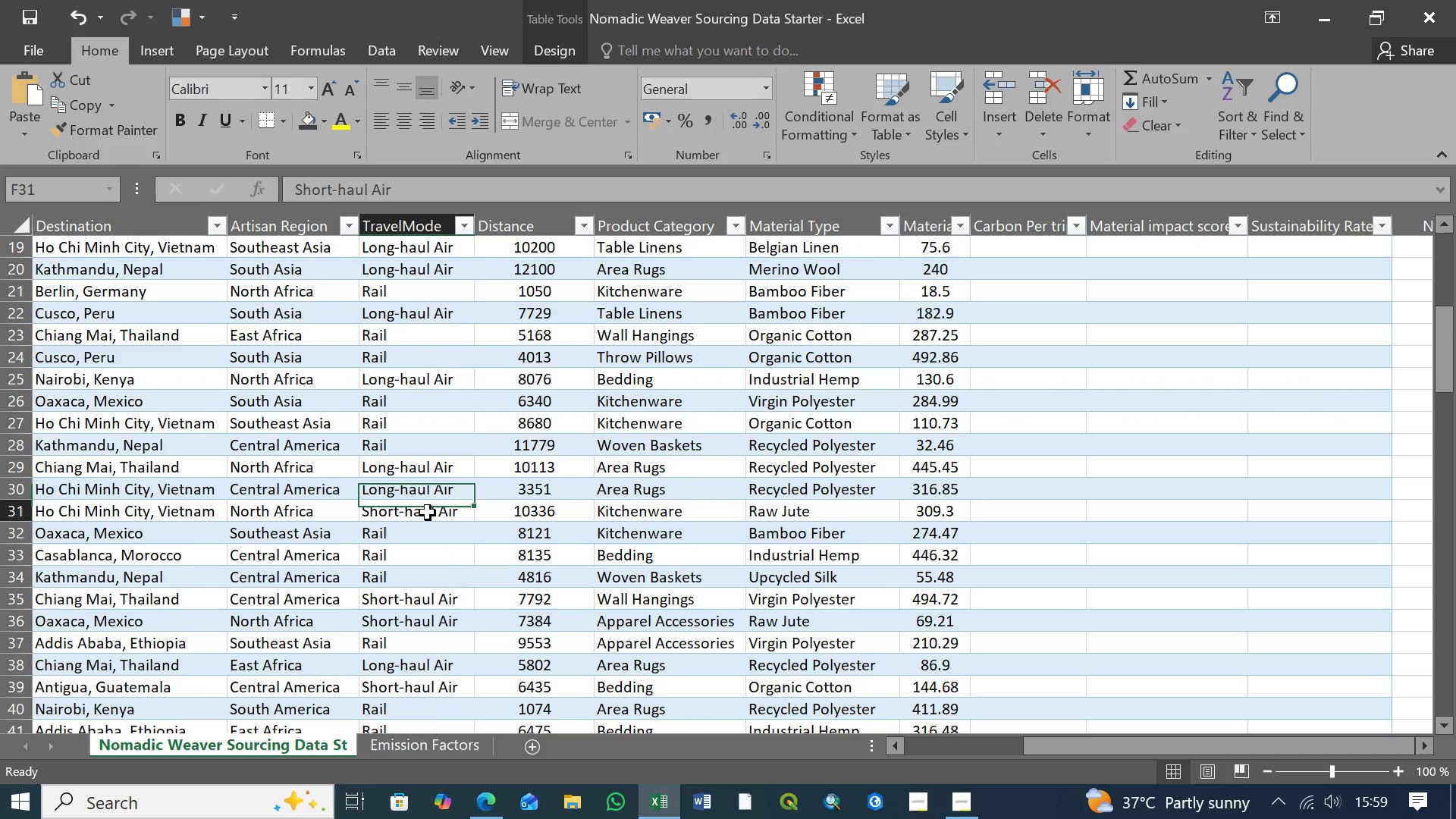 
left_click([428, 513])
 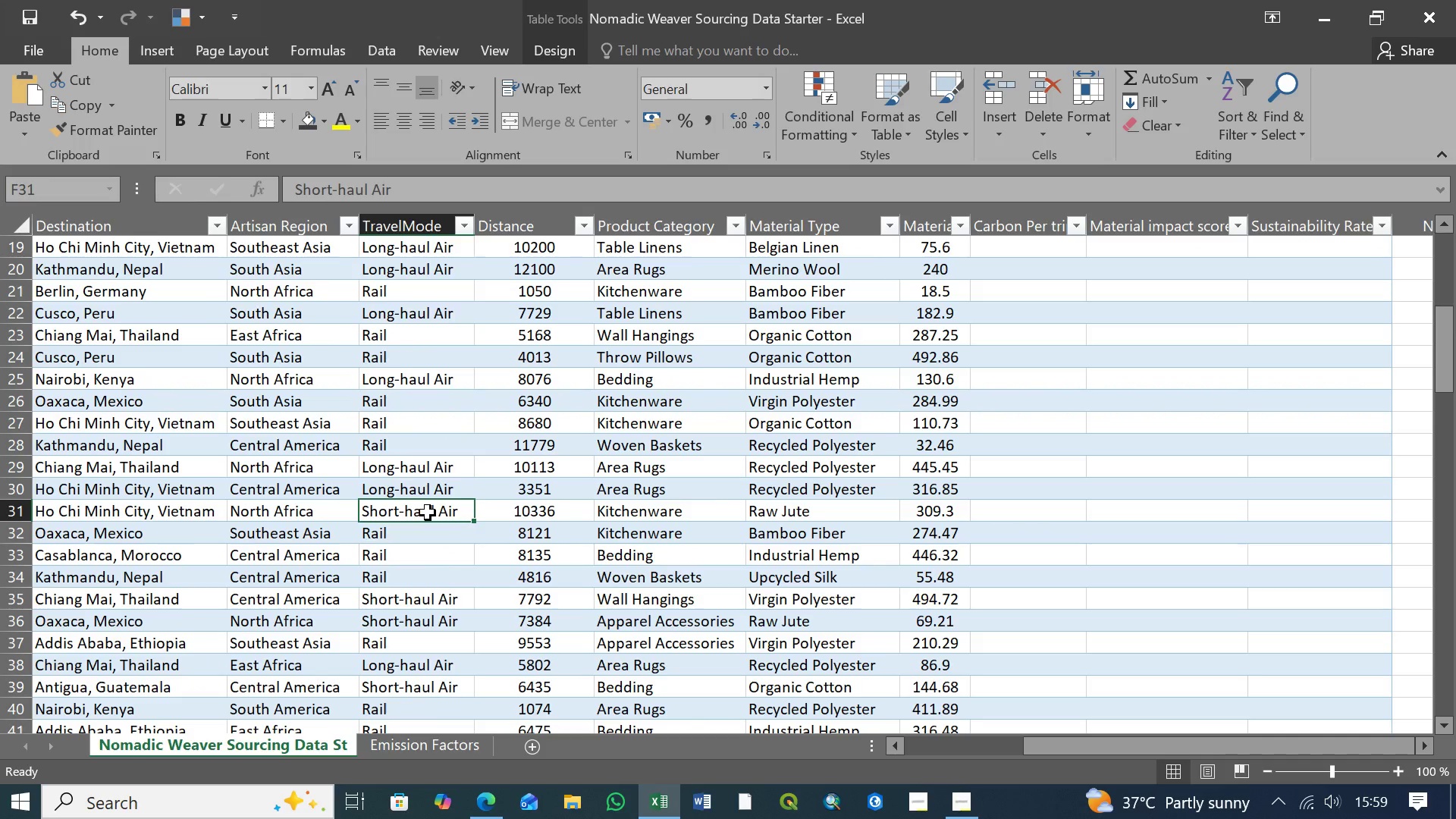 
key(Control+V)
 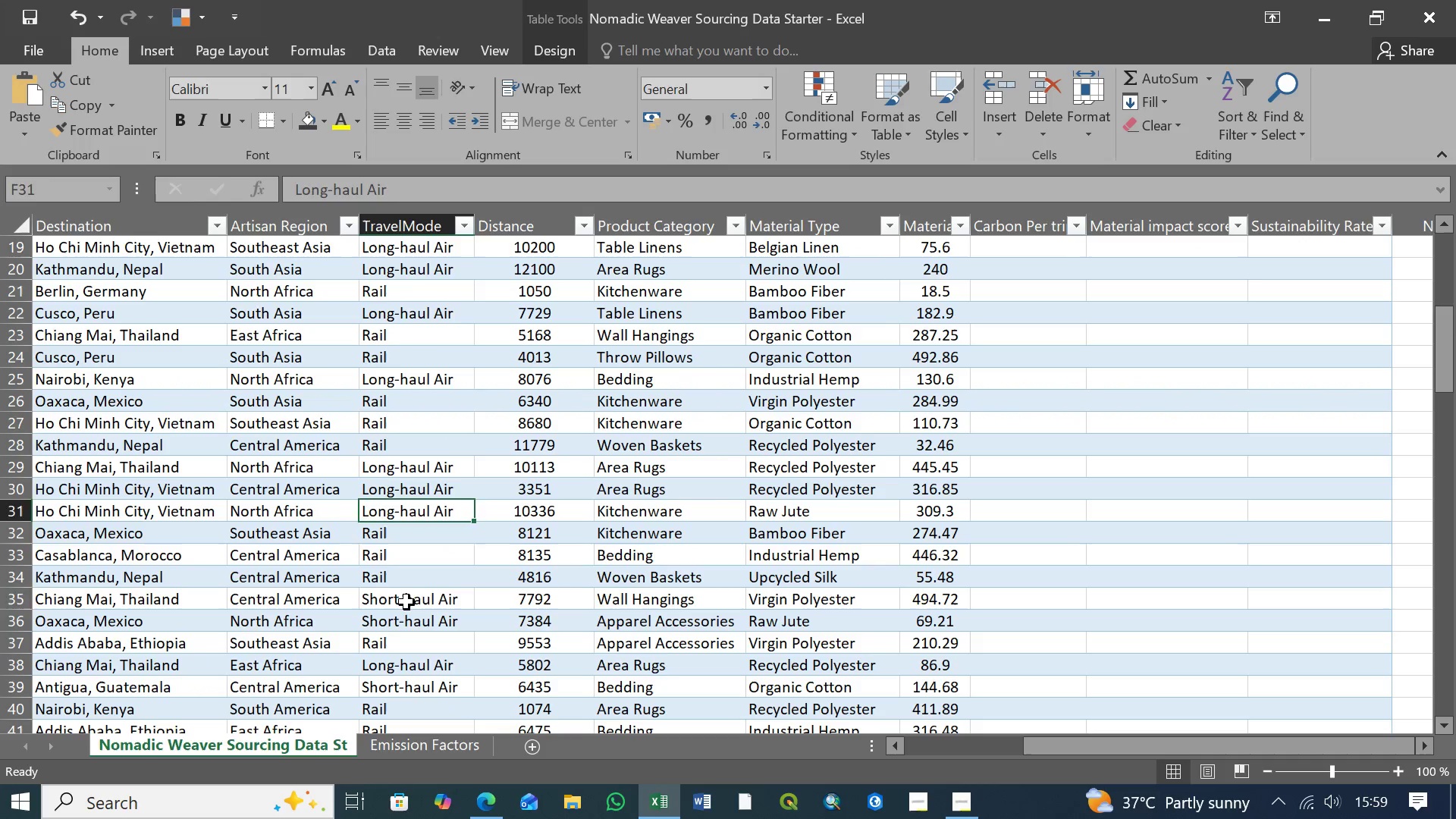 
left_click([408, 601])
 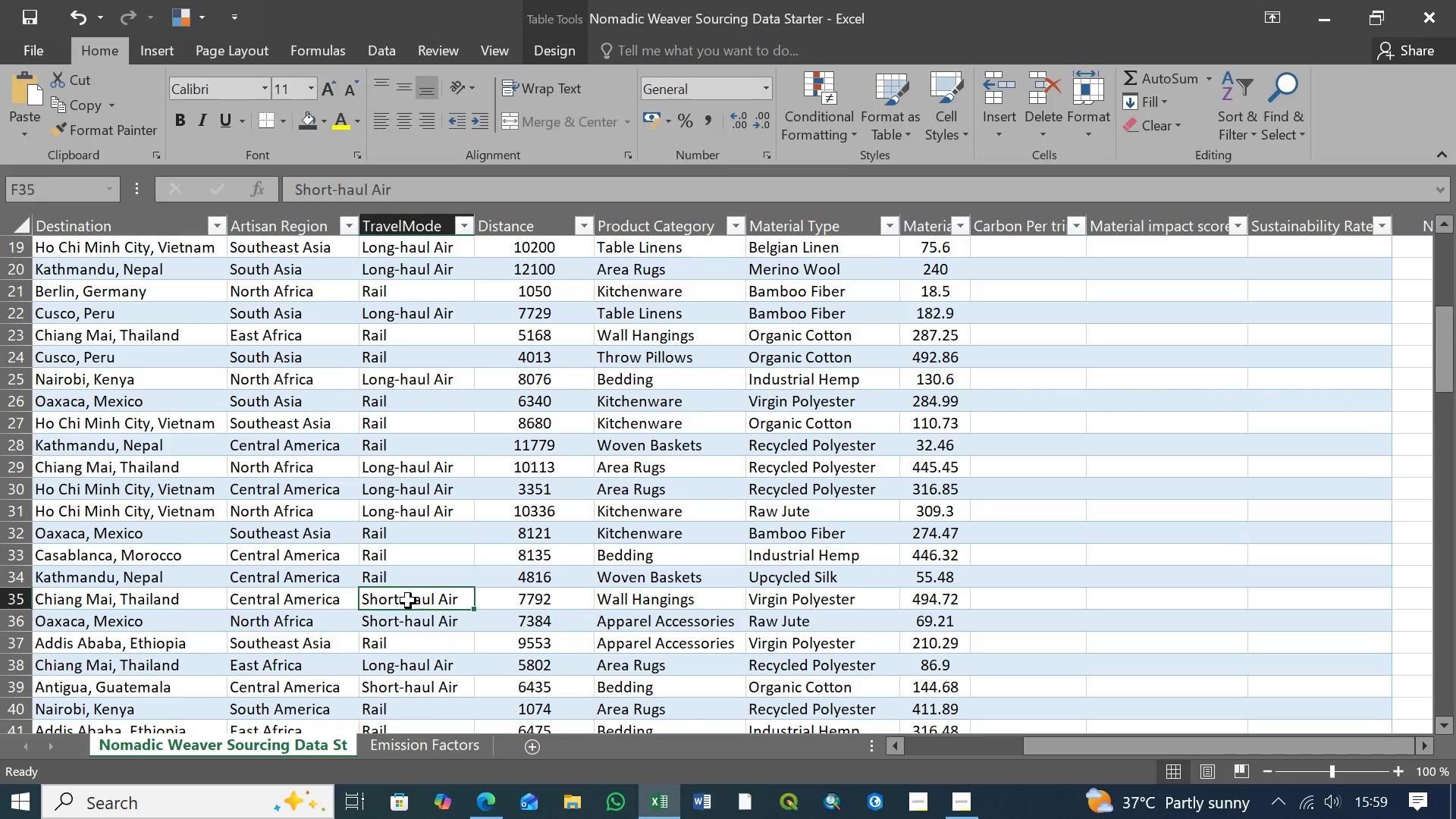 
key(Control+V)
 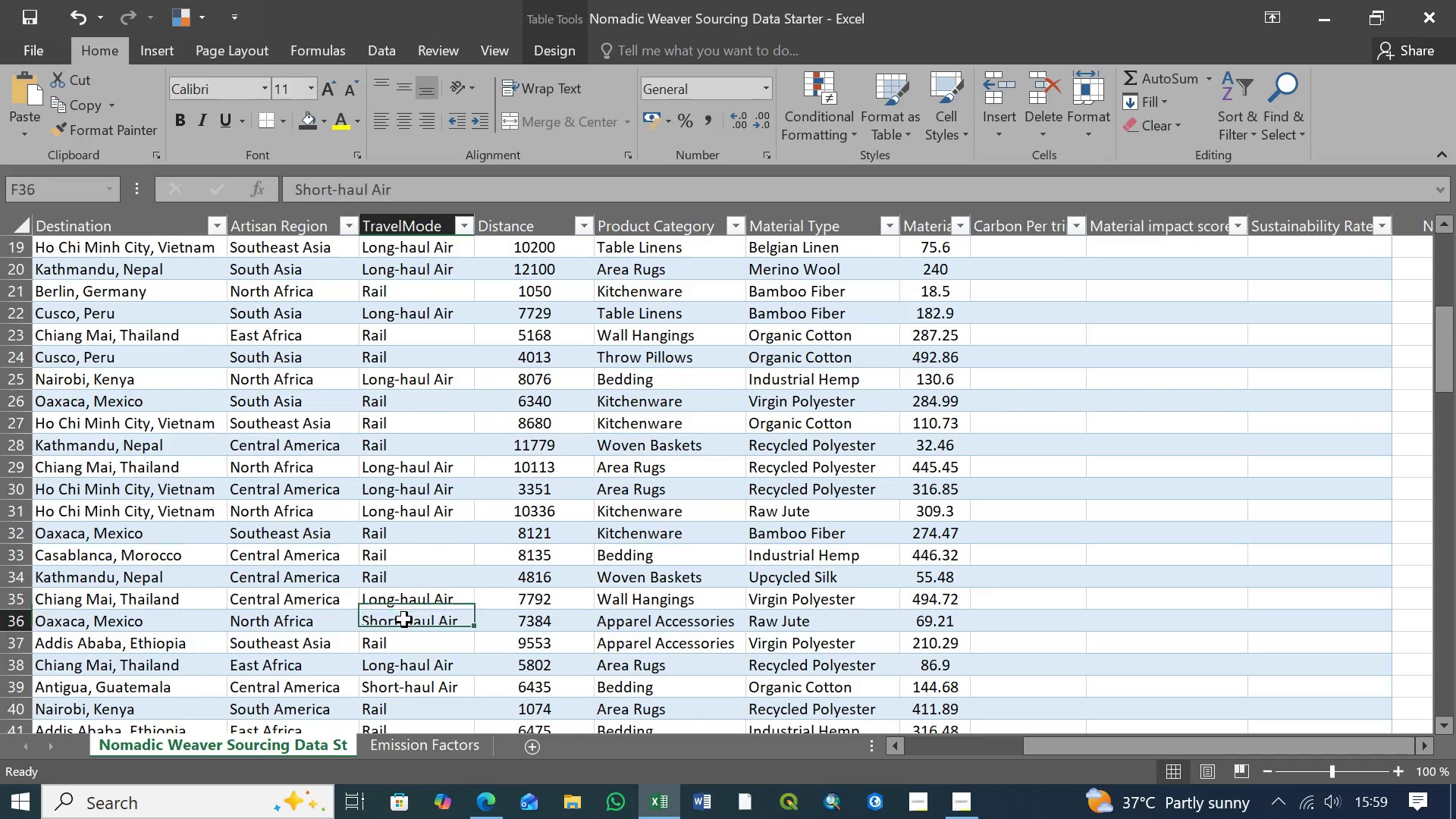 
left_click([404, 620])
 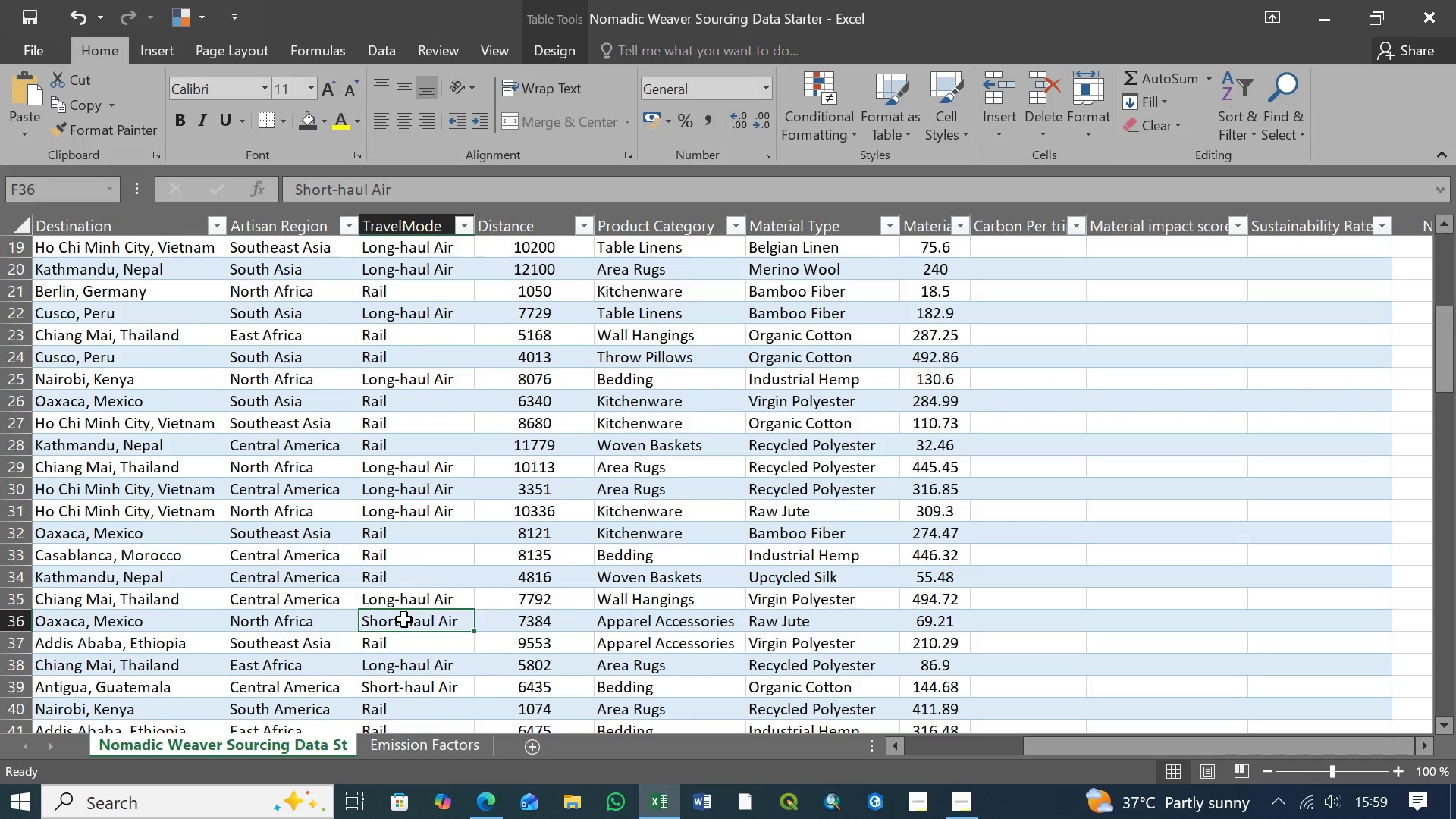 
key(Control+V)
 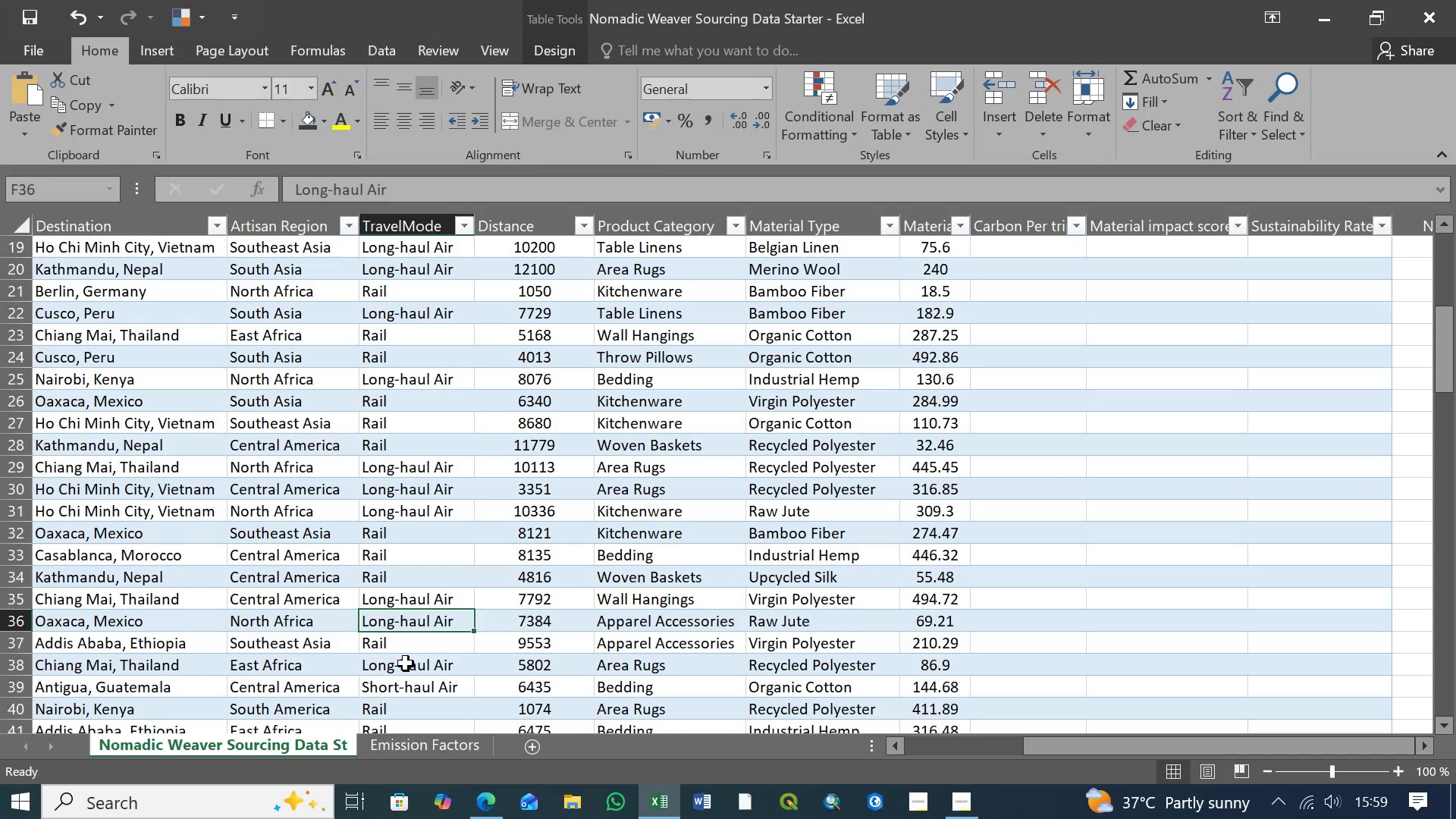 
left_click([406, 664])
 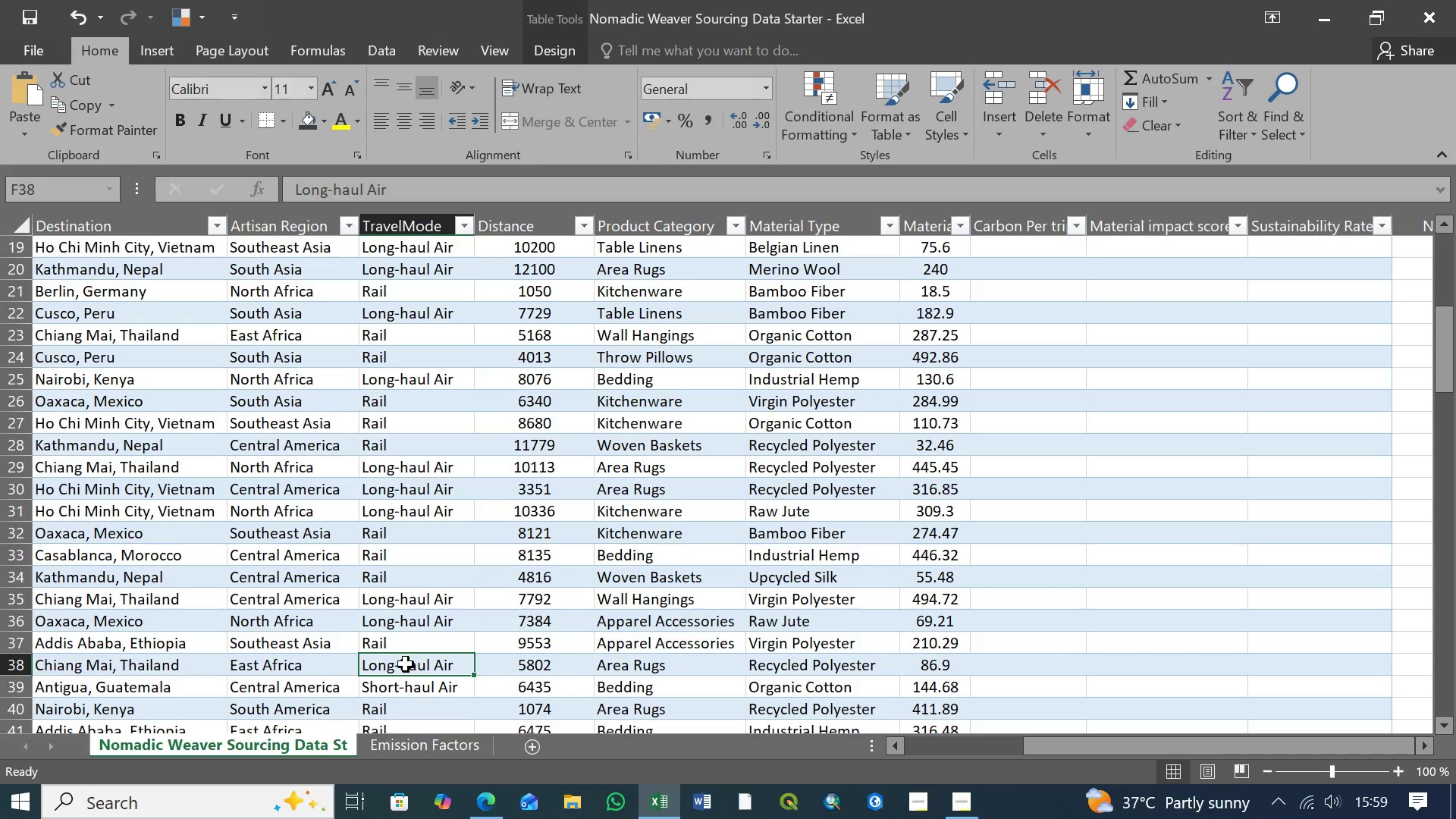 
key(Control+V)
 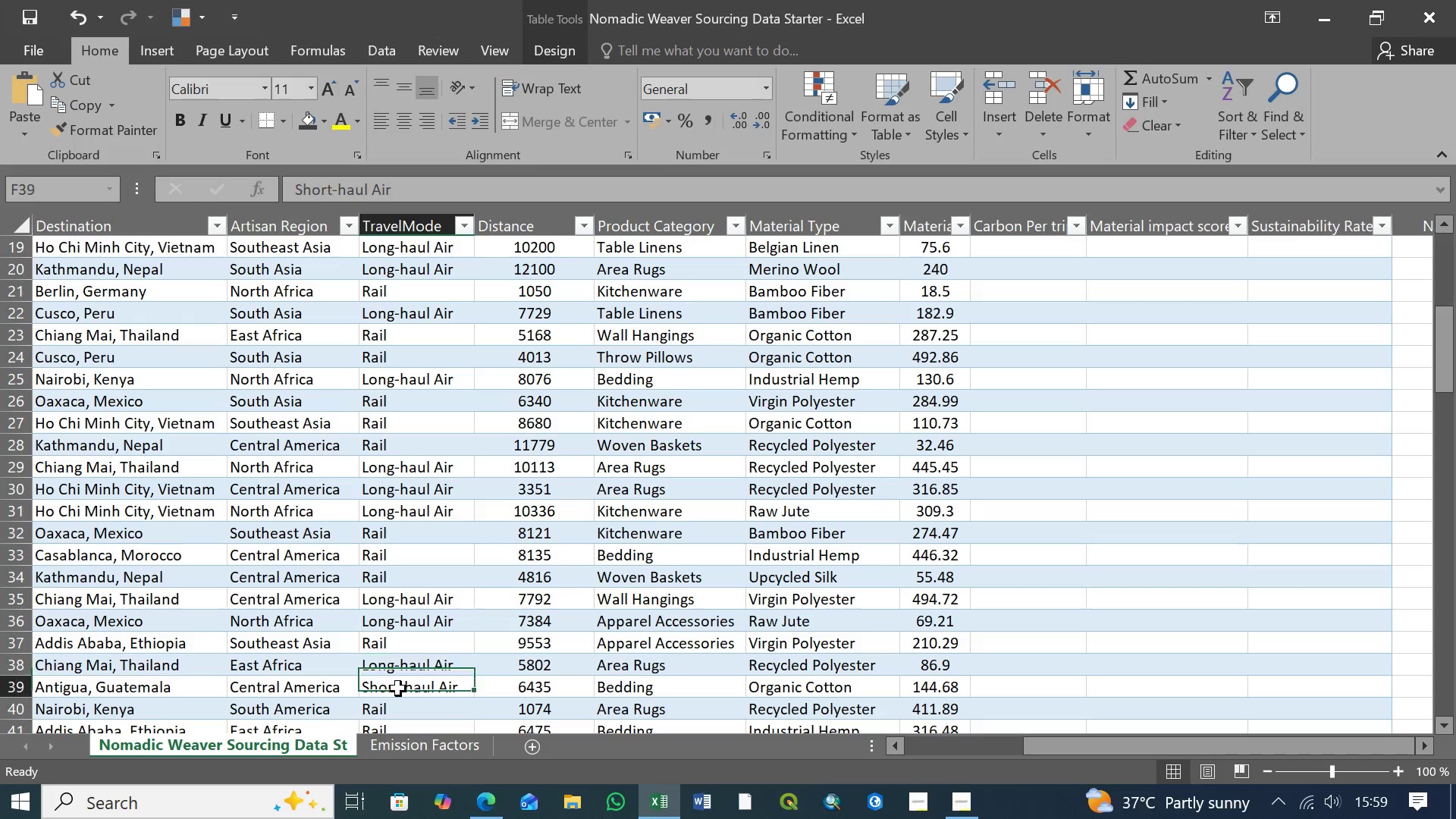 
left_click([398, 689])
 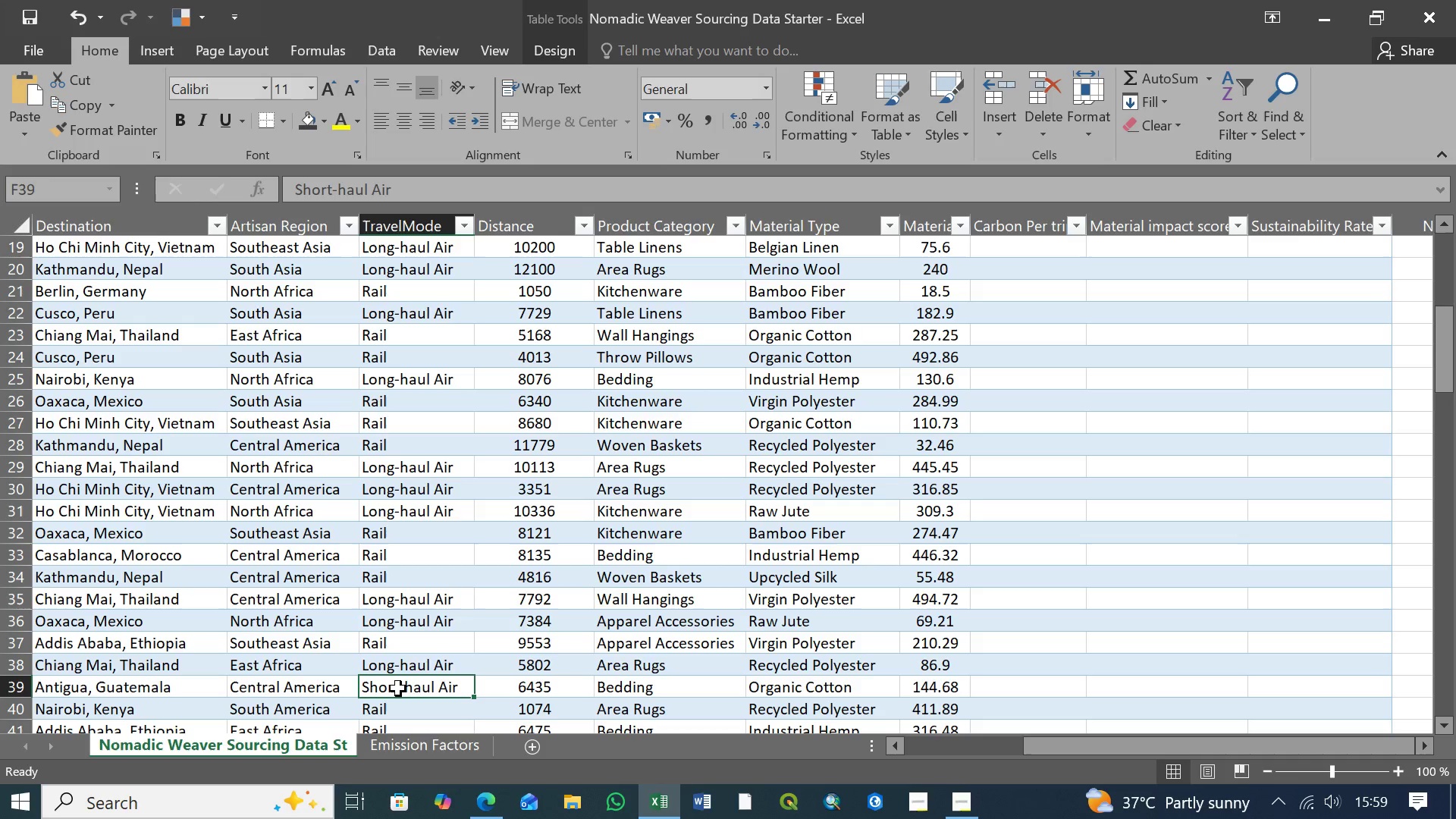 
key(Control+V)
 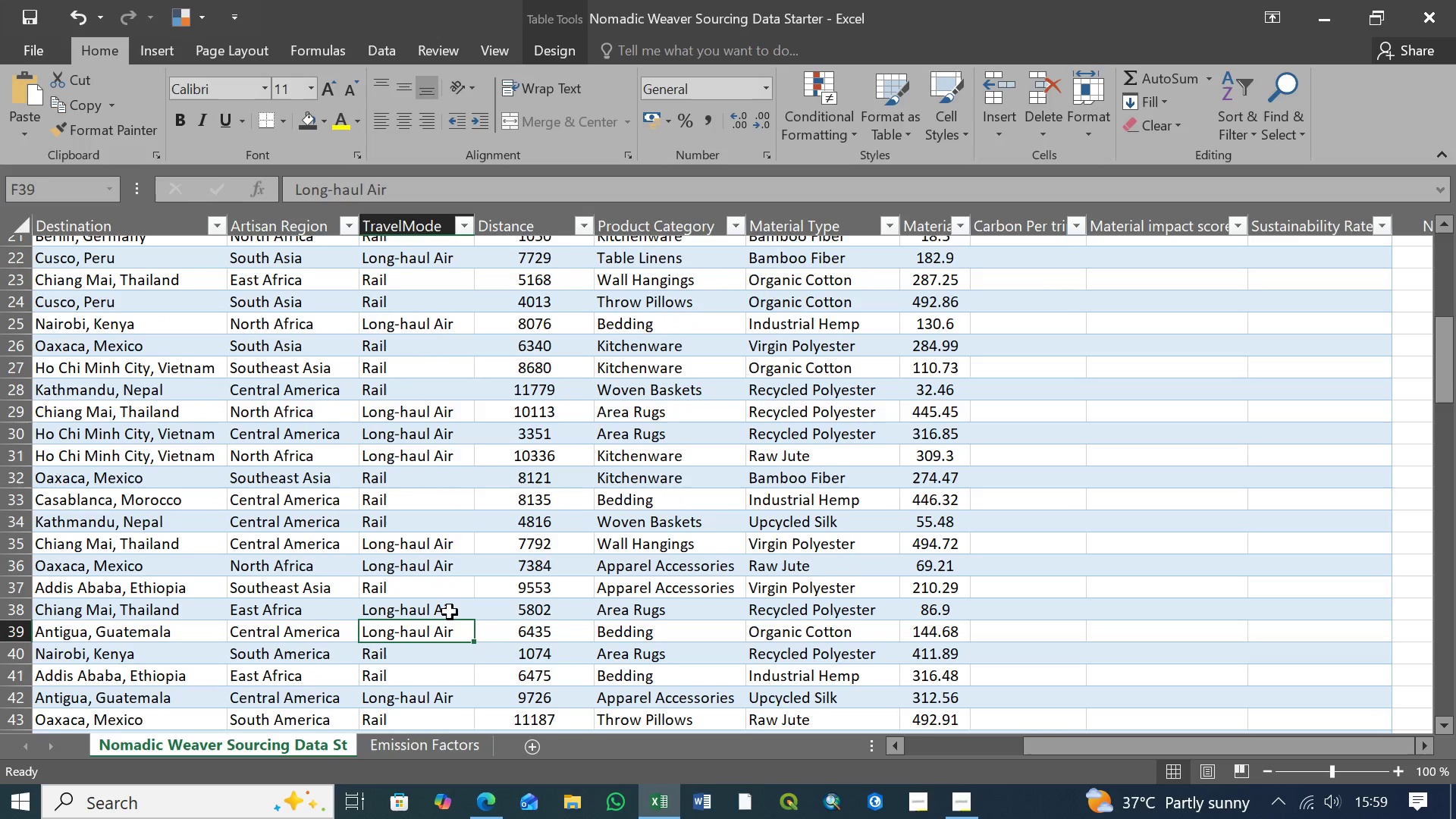 
scroll: coordinate [450, 610], scroll_direction: down, amount: 4.0
 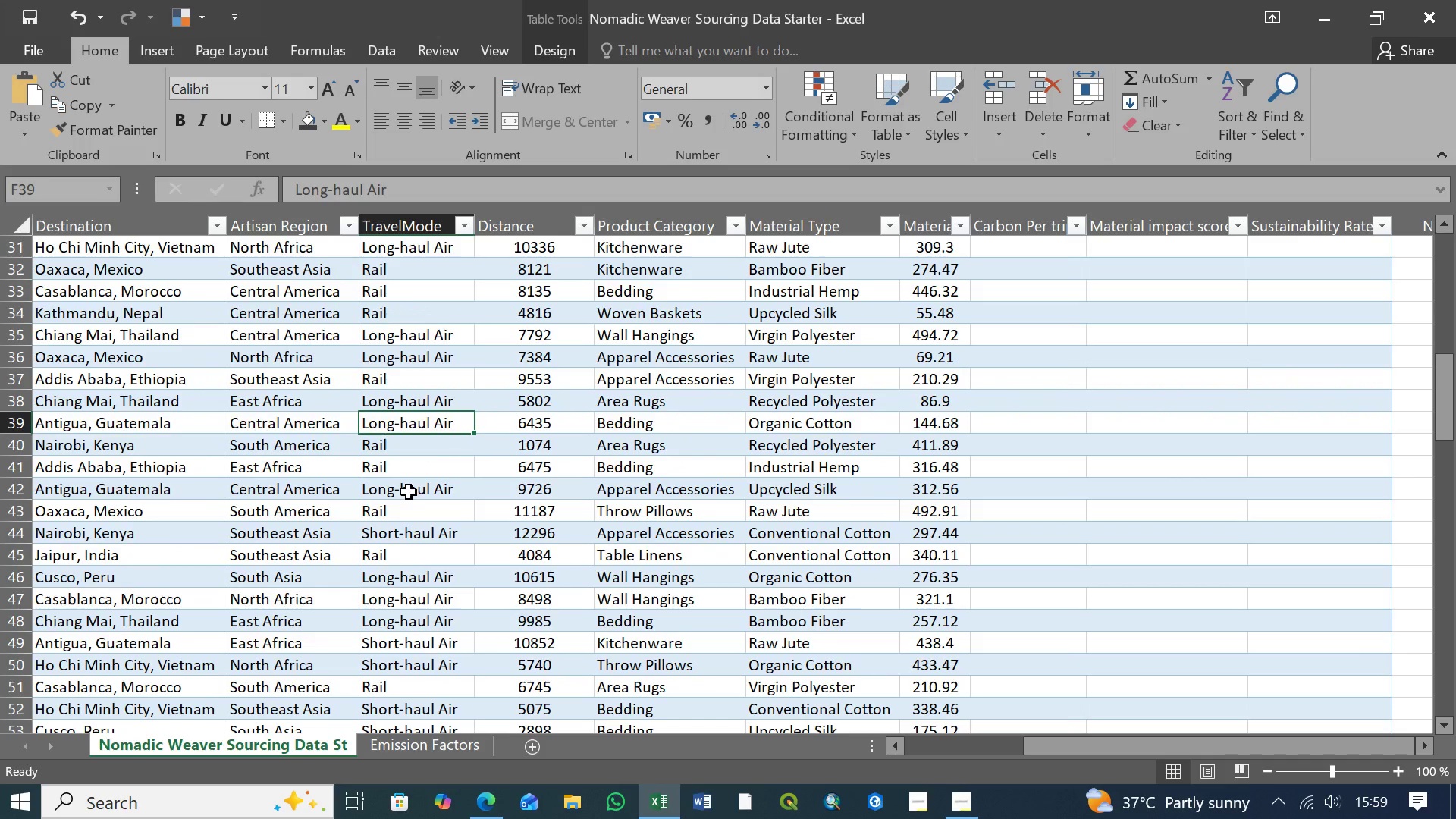 
left_click([409, 493])
 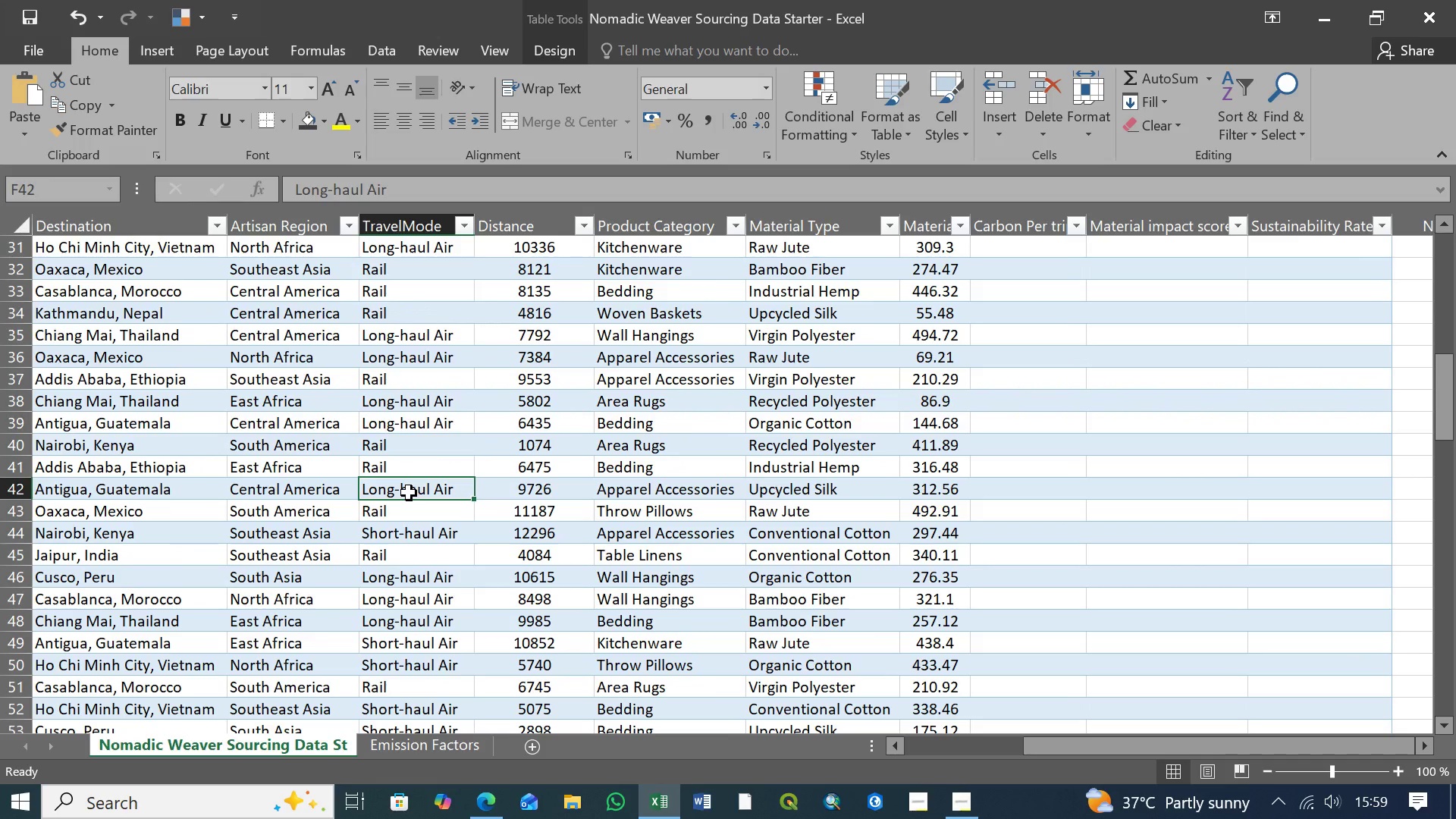 
key(Control+V)
 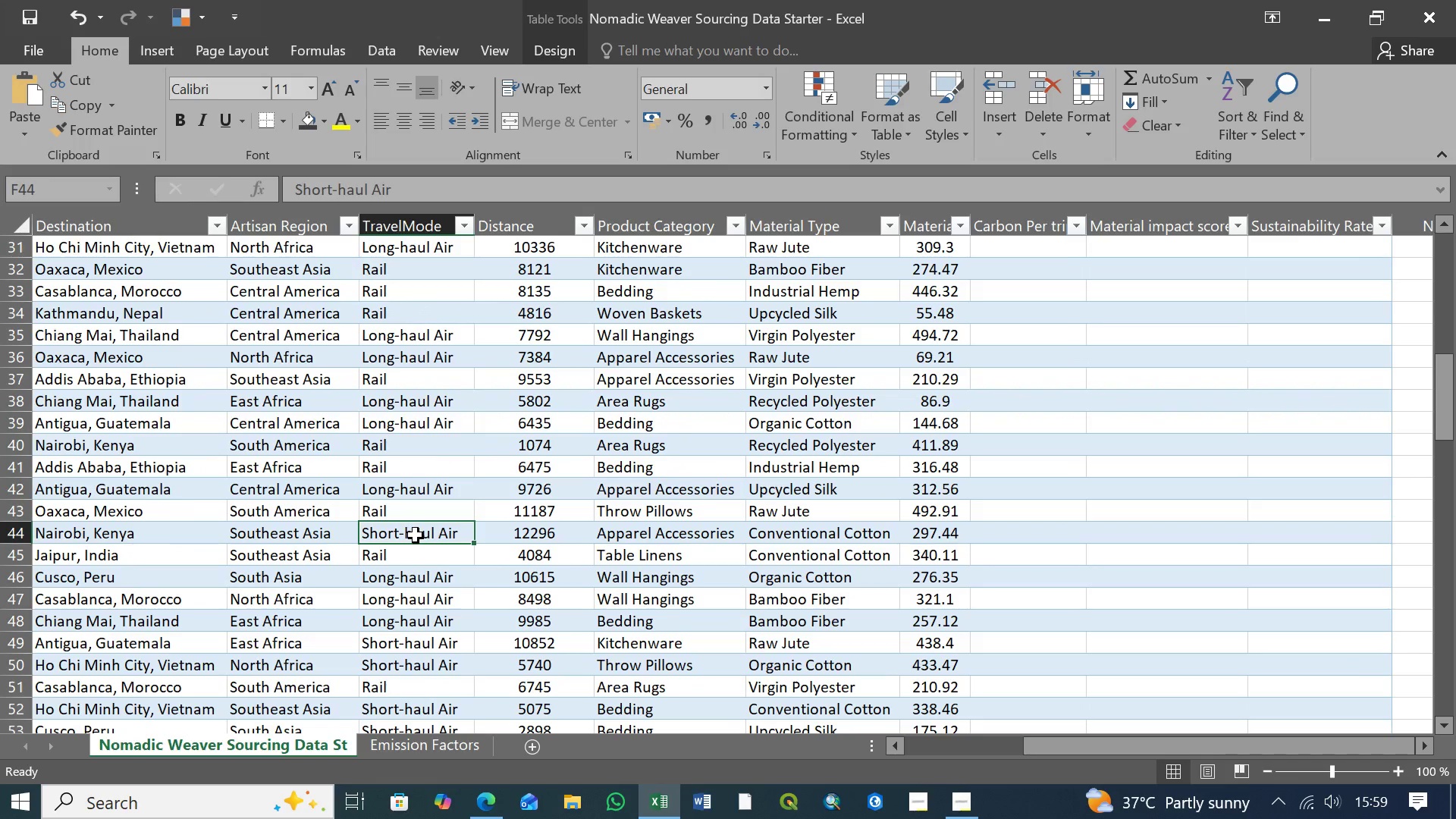 
key(Control+V)
 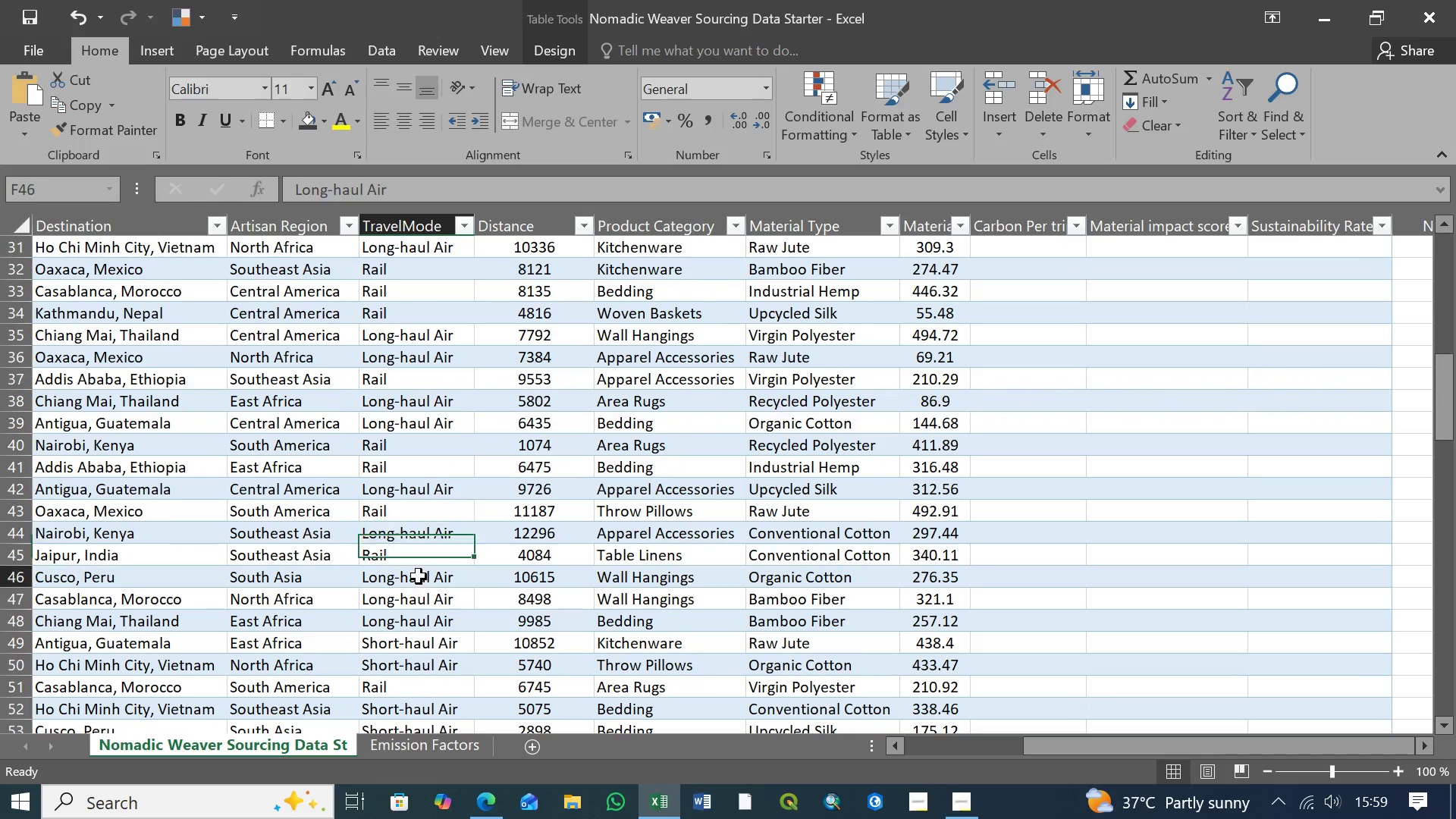 
left_click([419, 576])
 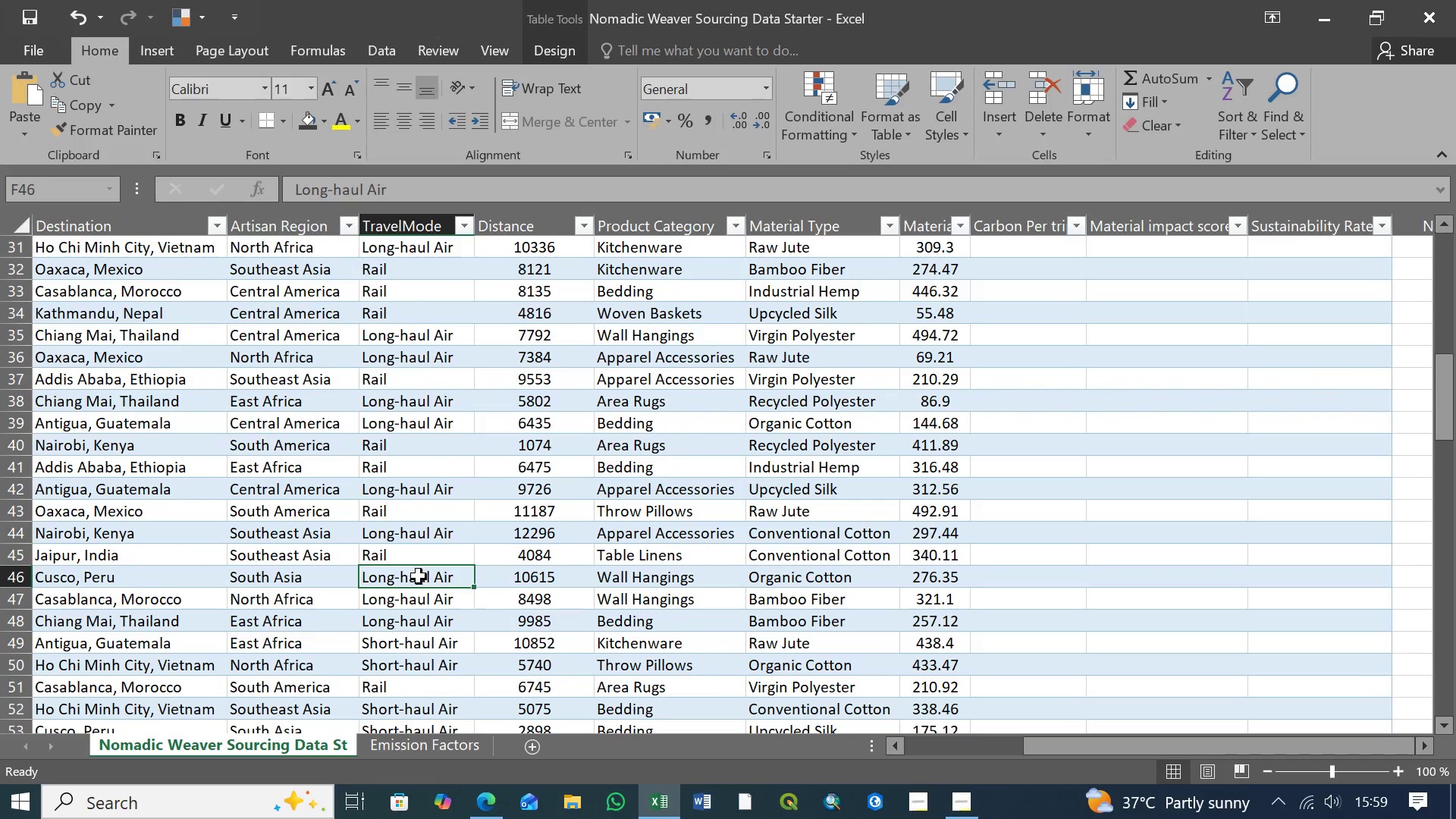 
key(Control+V)
 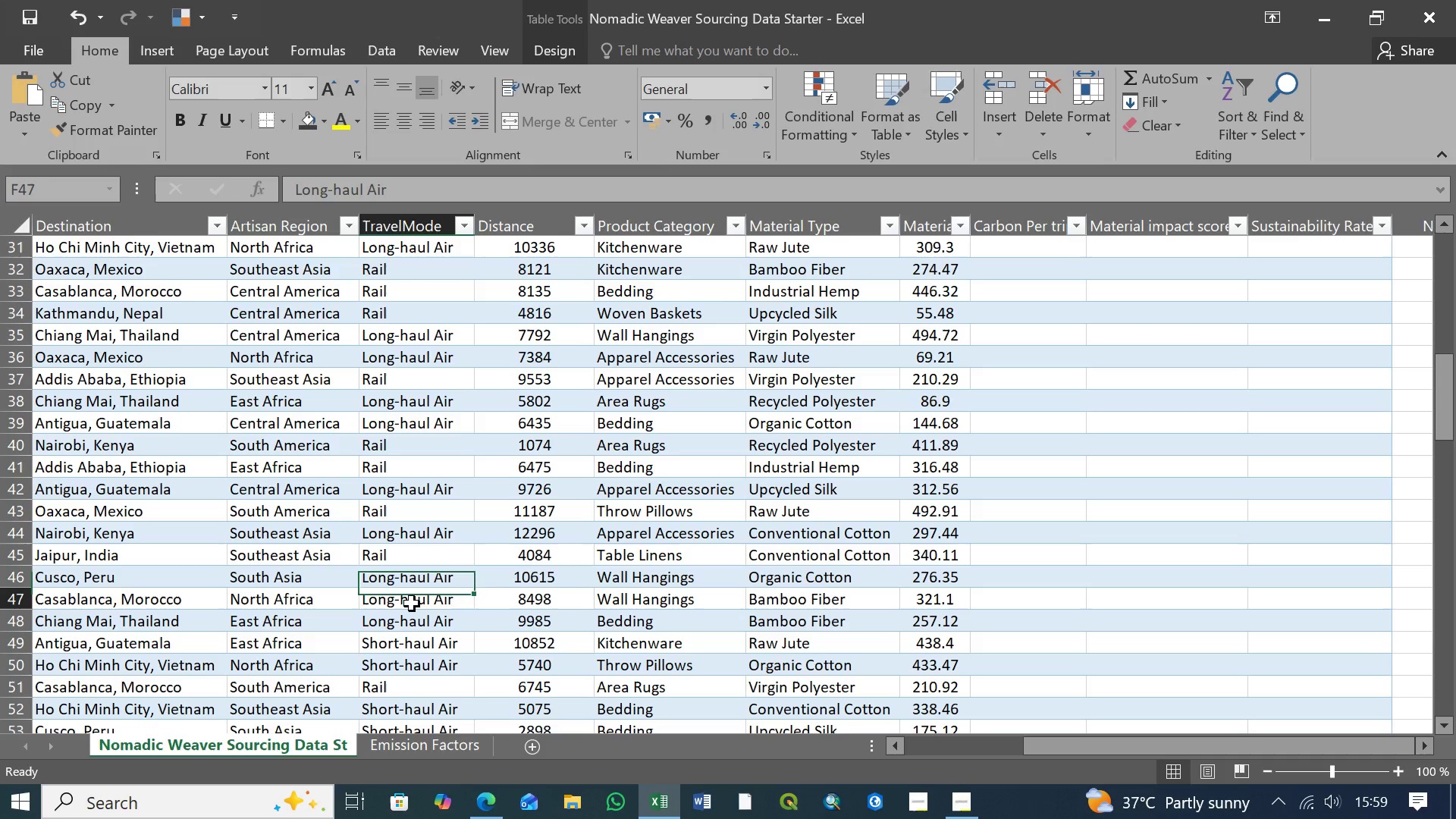 
left_click([412, 604])
 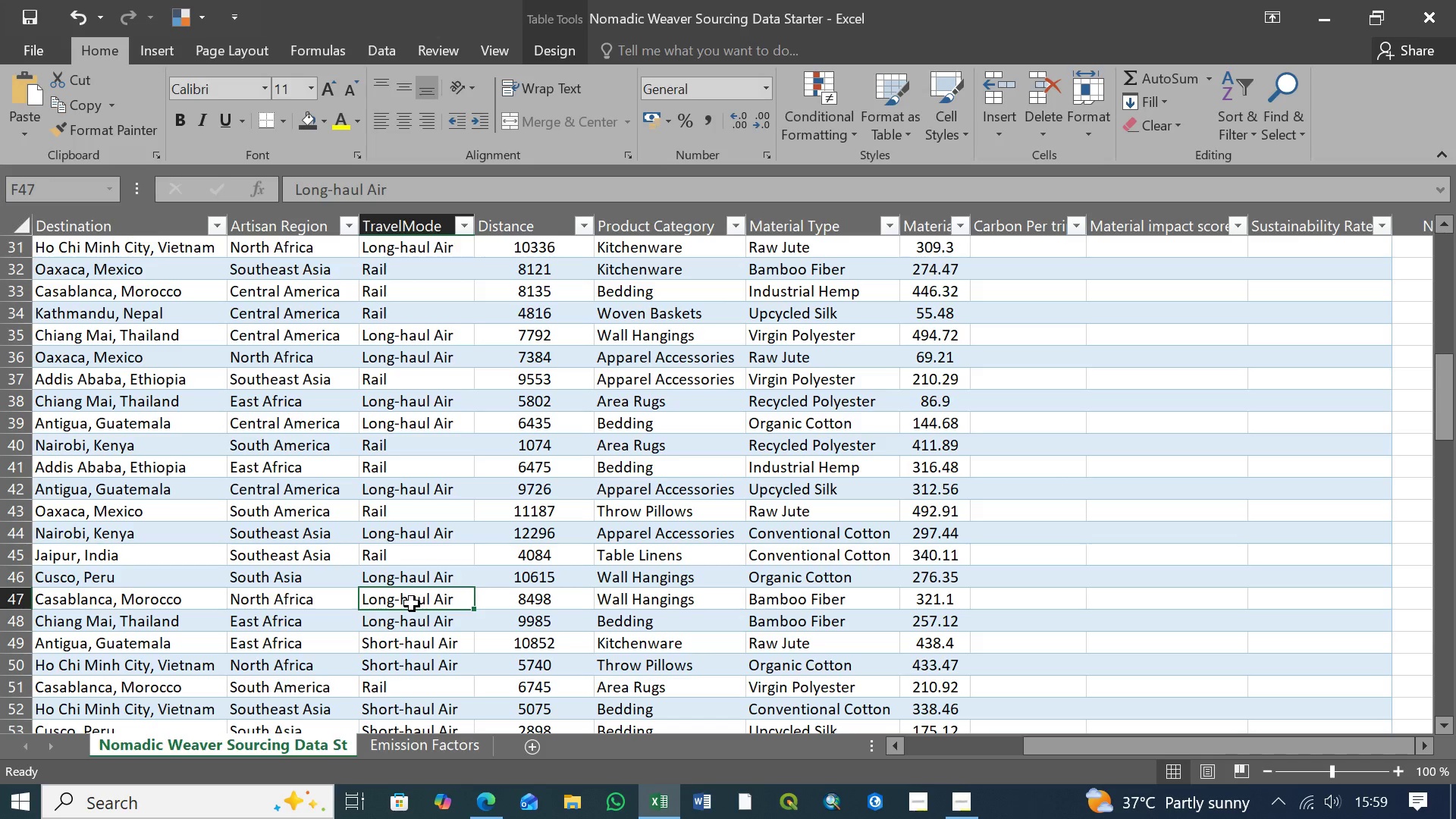 
key(Control+V)
 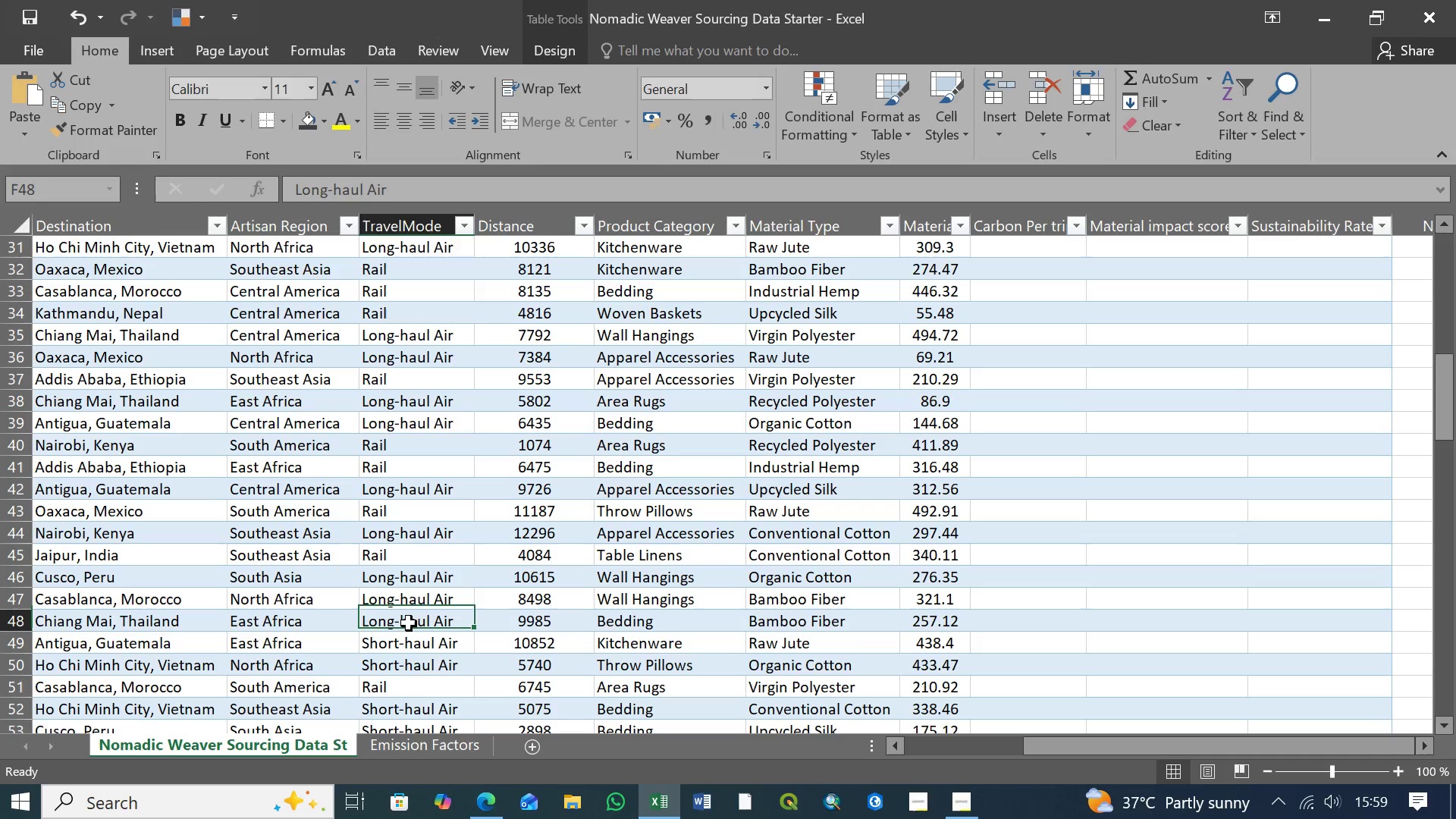 
left_click([409, 623])
 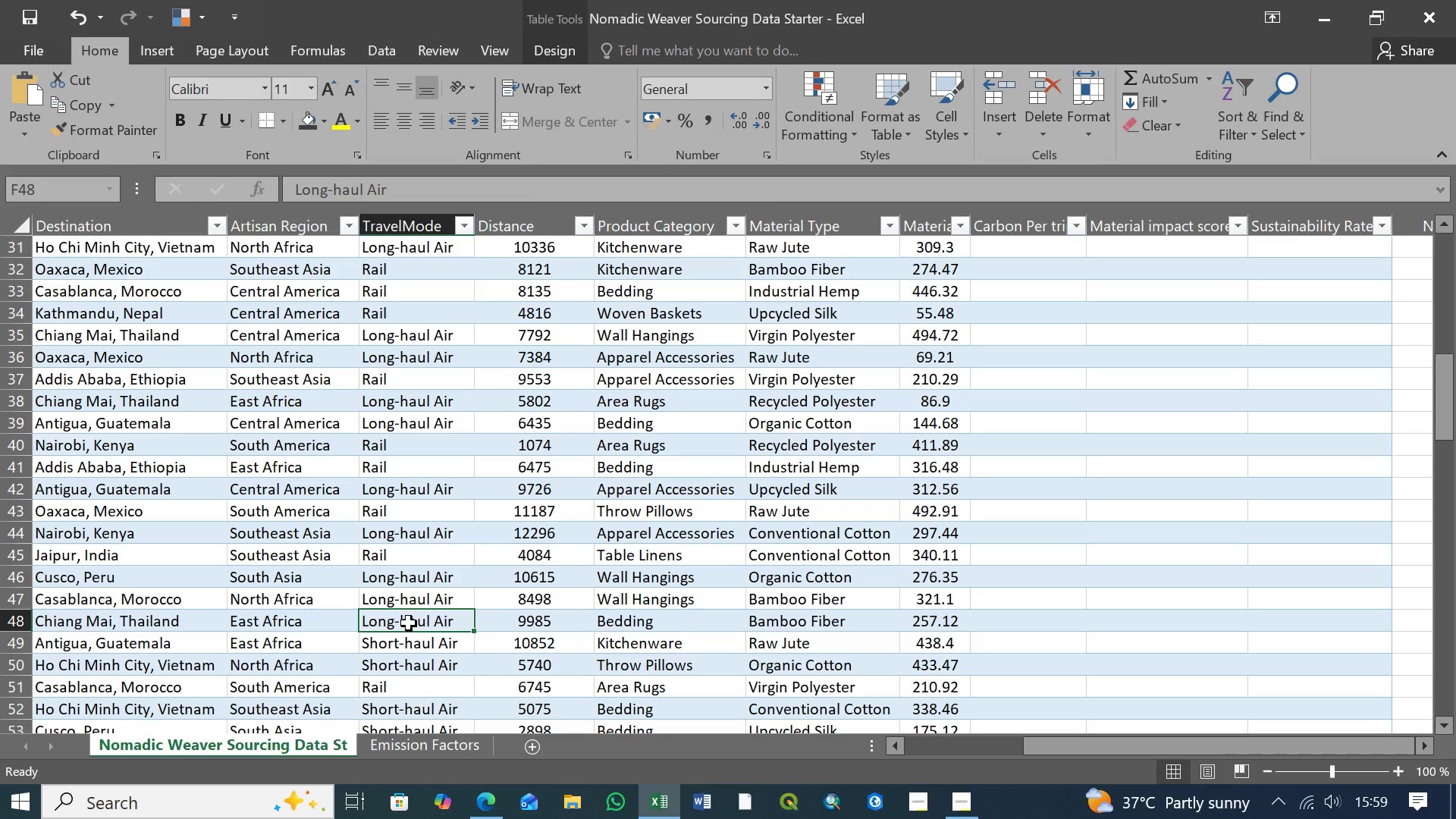 
key(Control+V)
 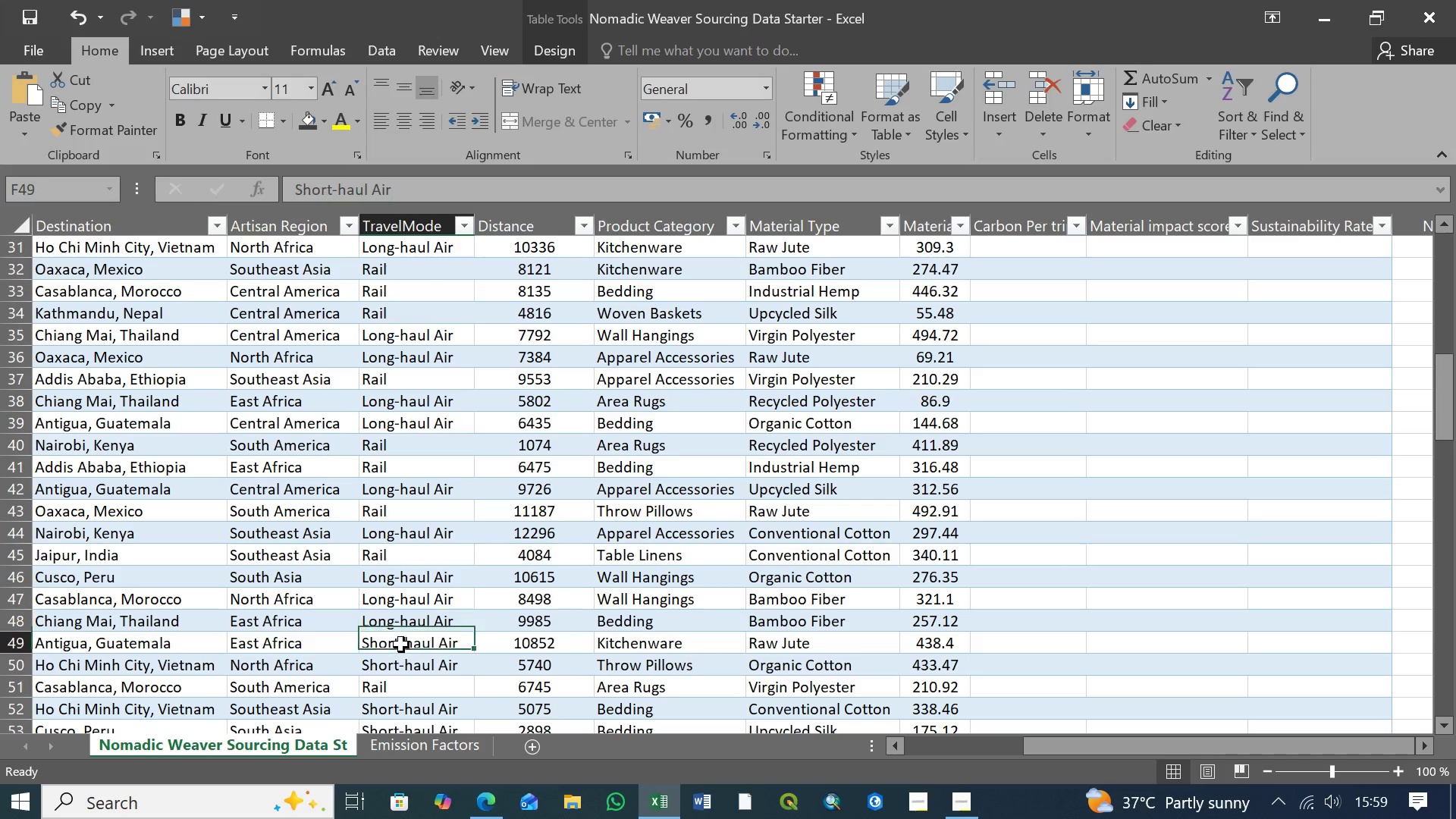 
left_click([401, 645])
 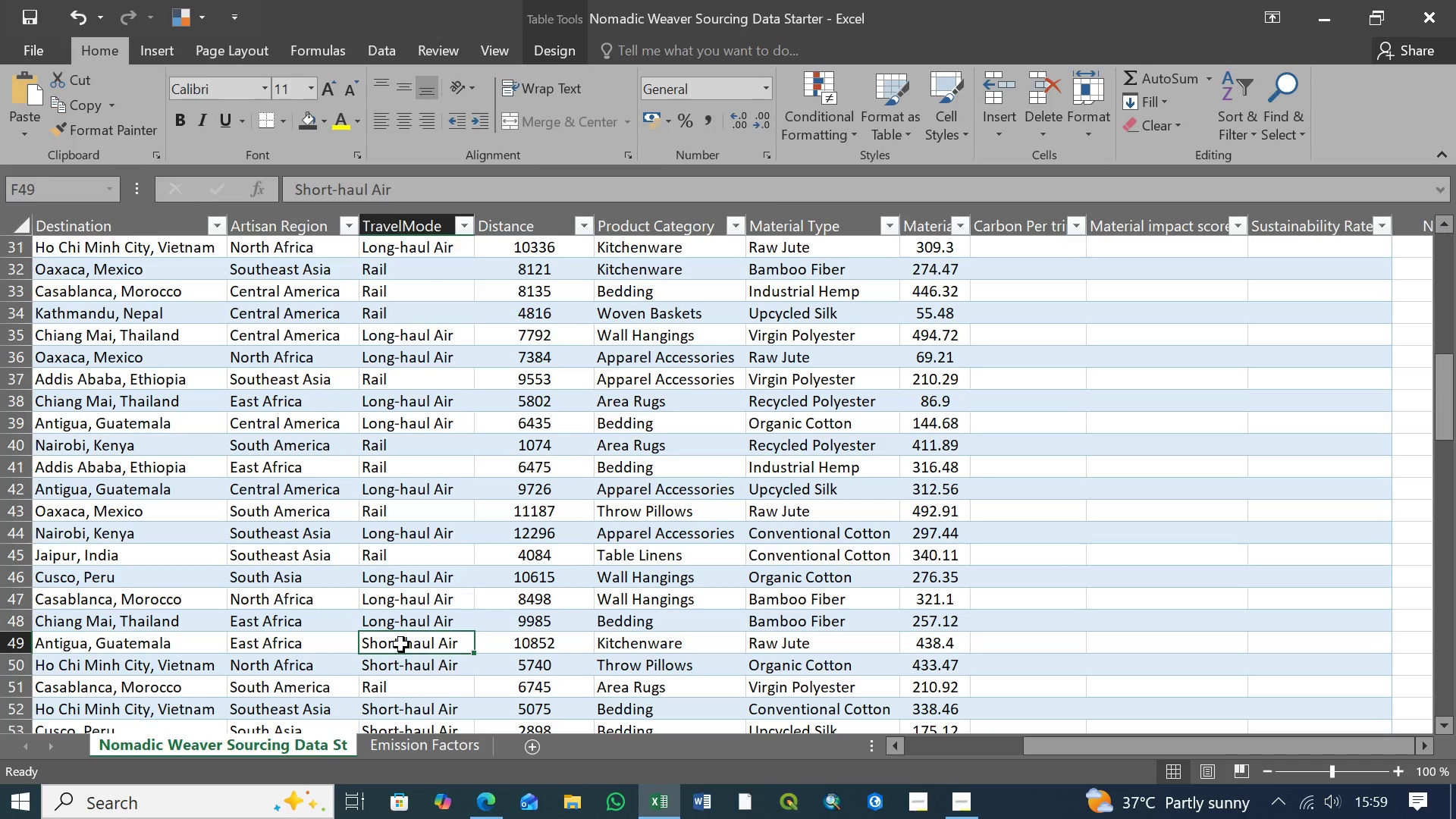 
key(Control+V)
 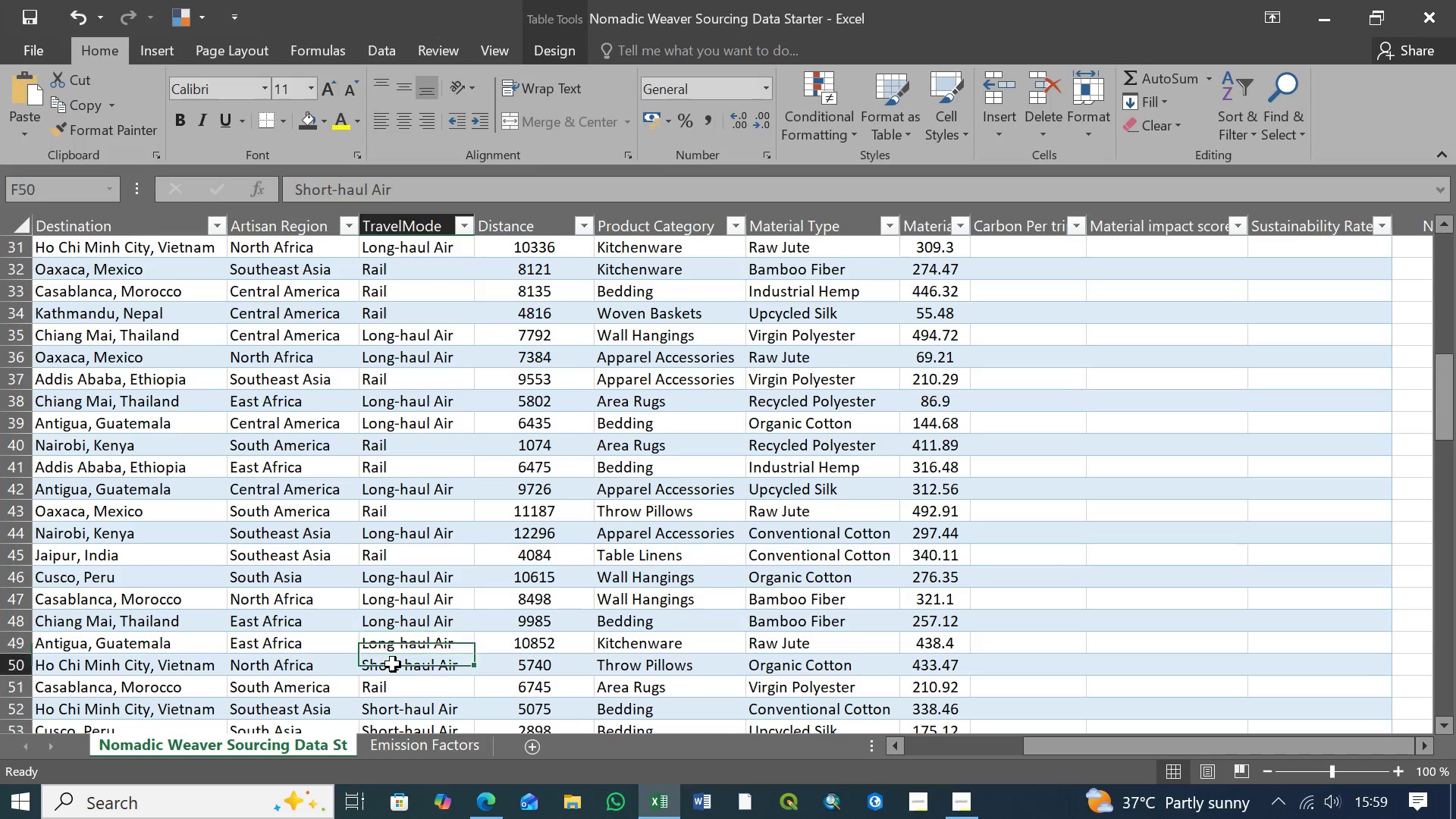 
left_click([393, 664])
 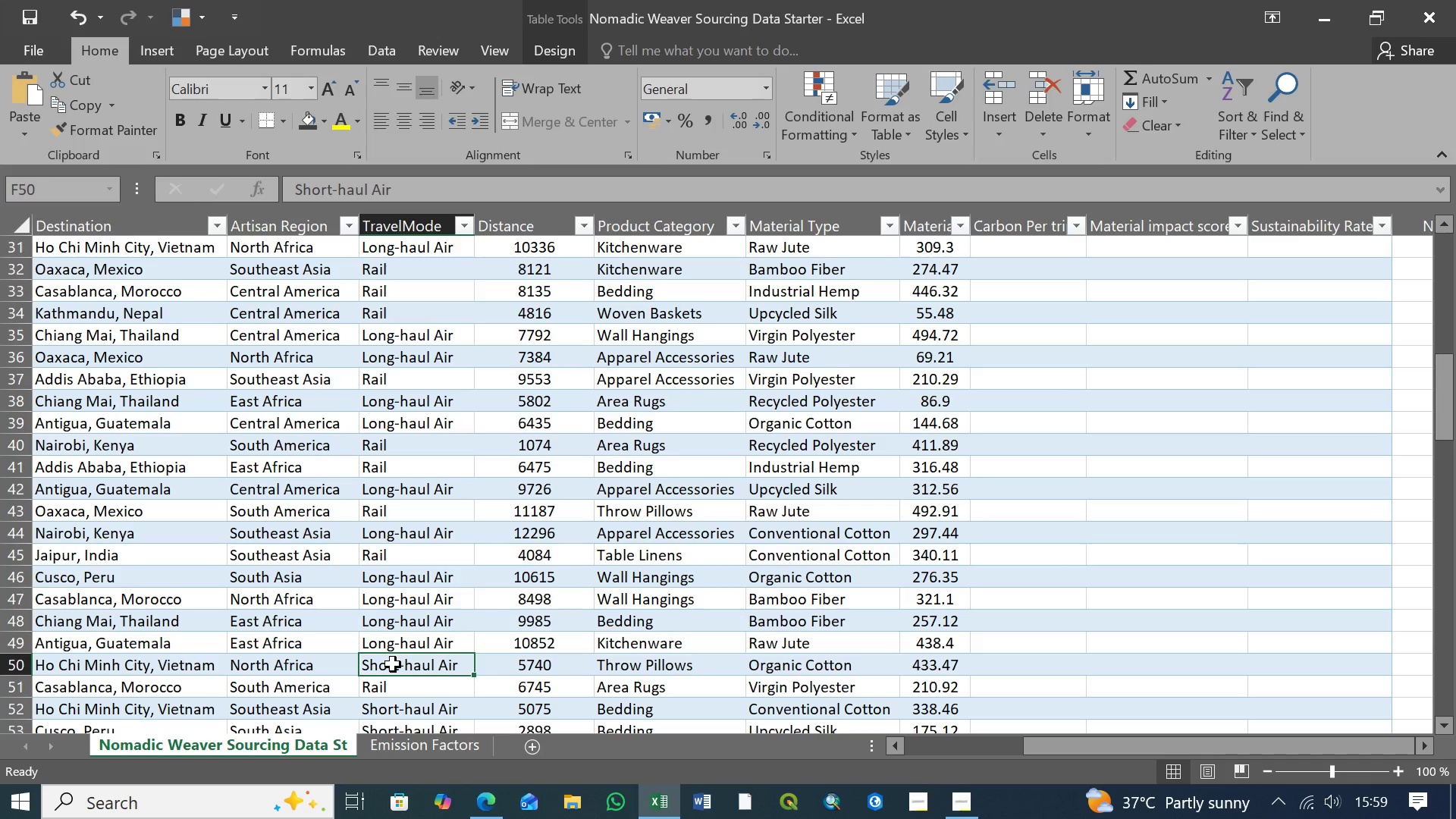 
key(Control+V)
 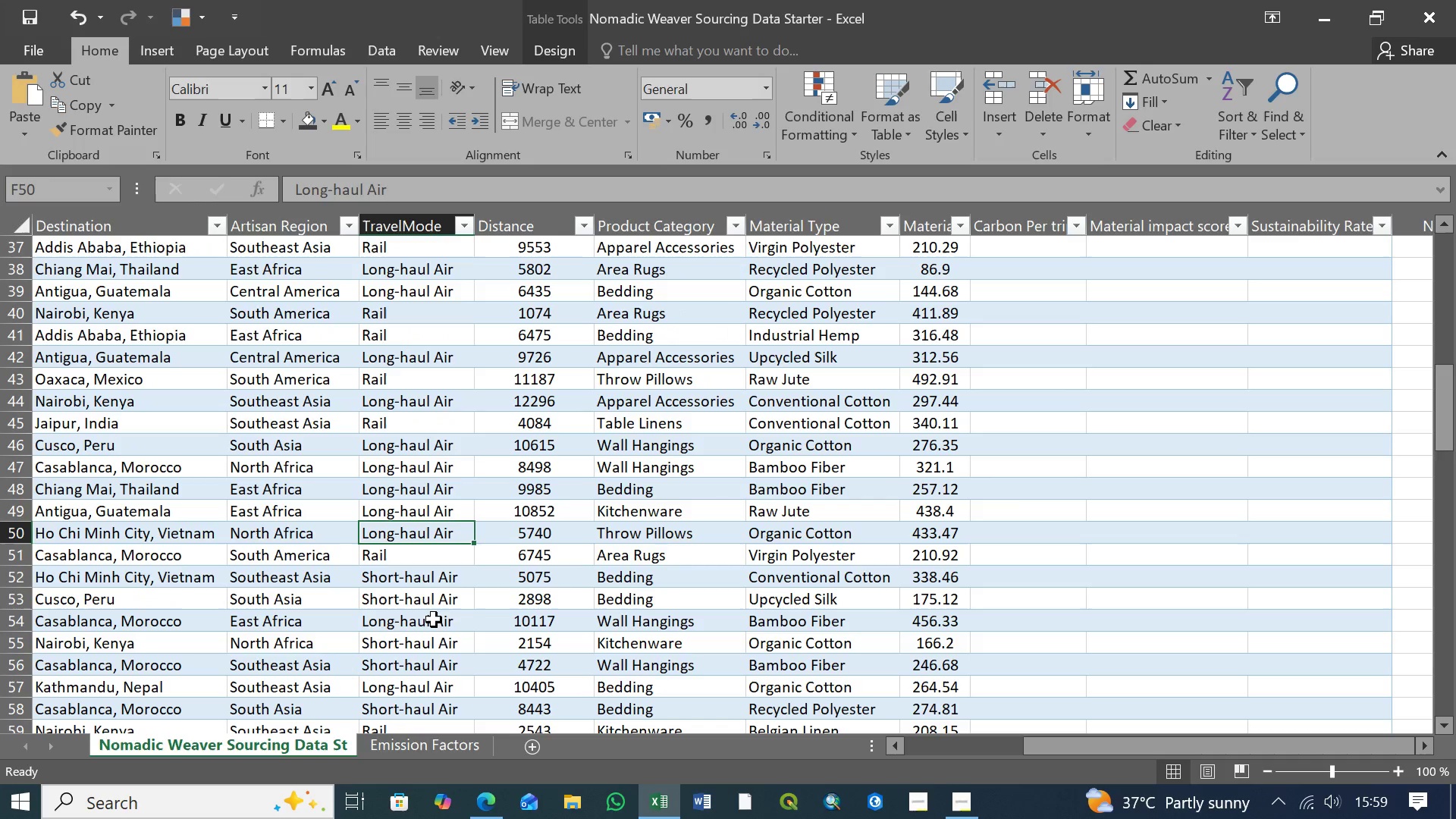 
scroll: coordinate [434, 620], scroll_direction: down, amount: 5.0
 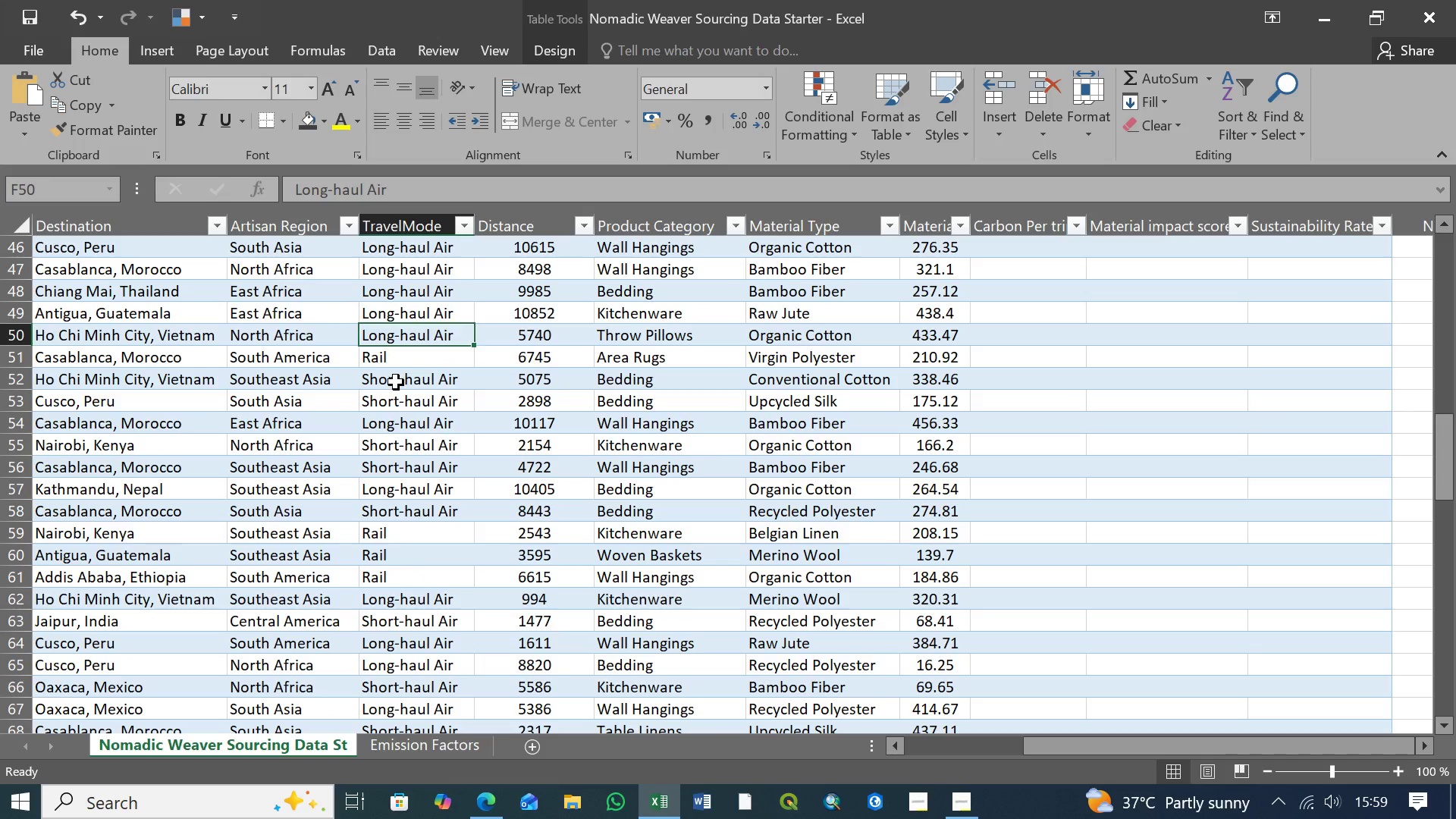 
left_click([397, 382])
 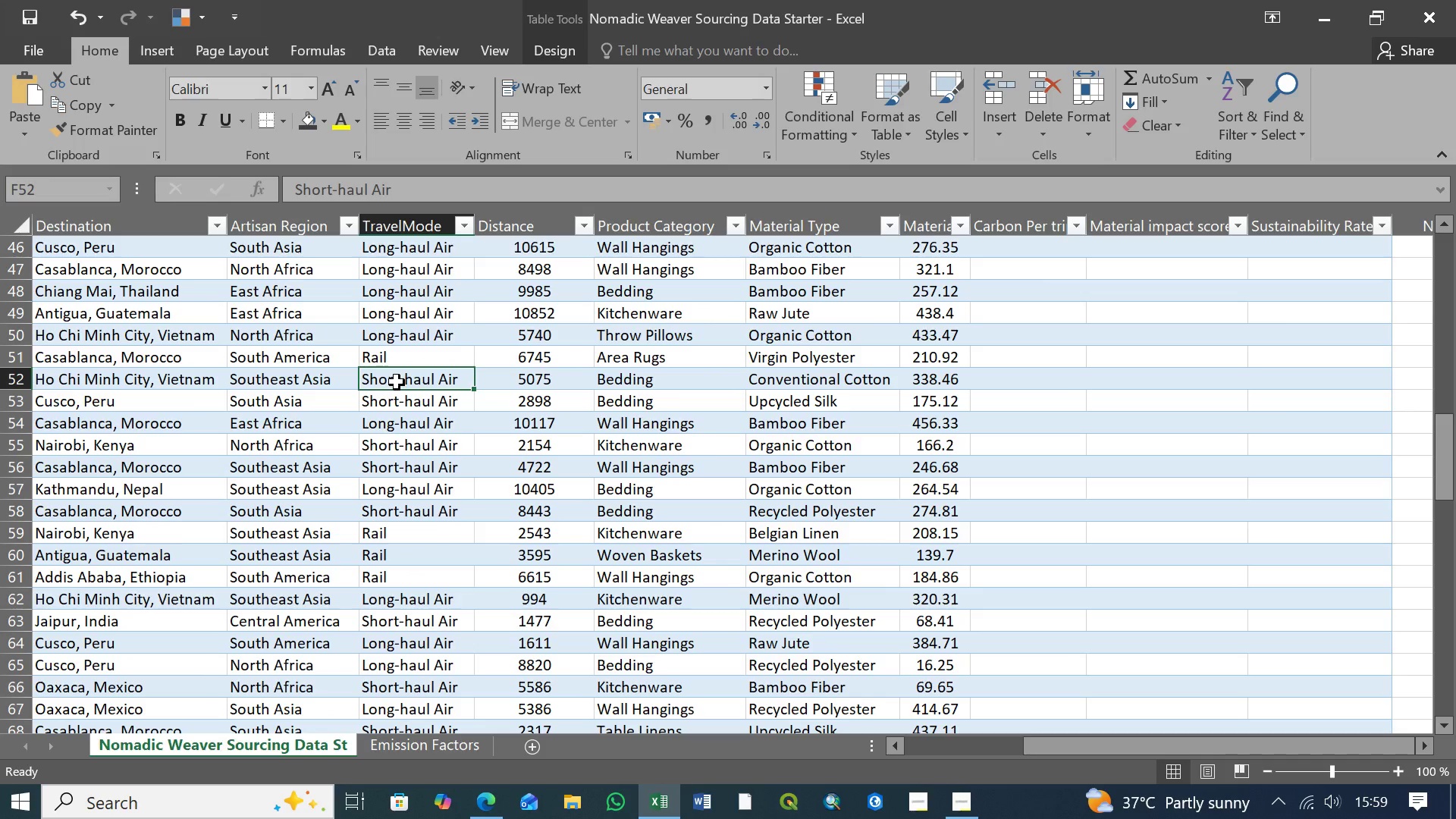 
key(Control+V)
 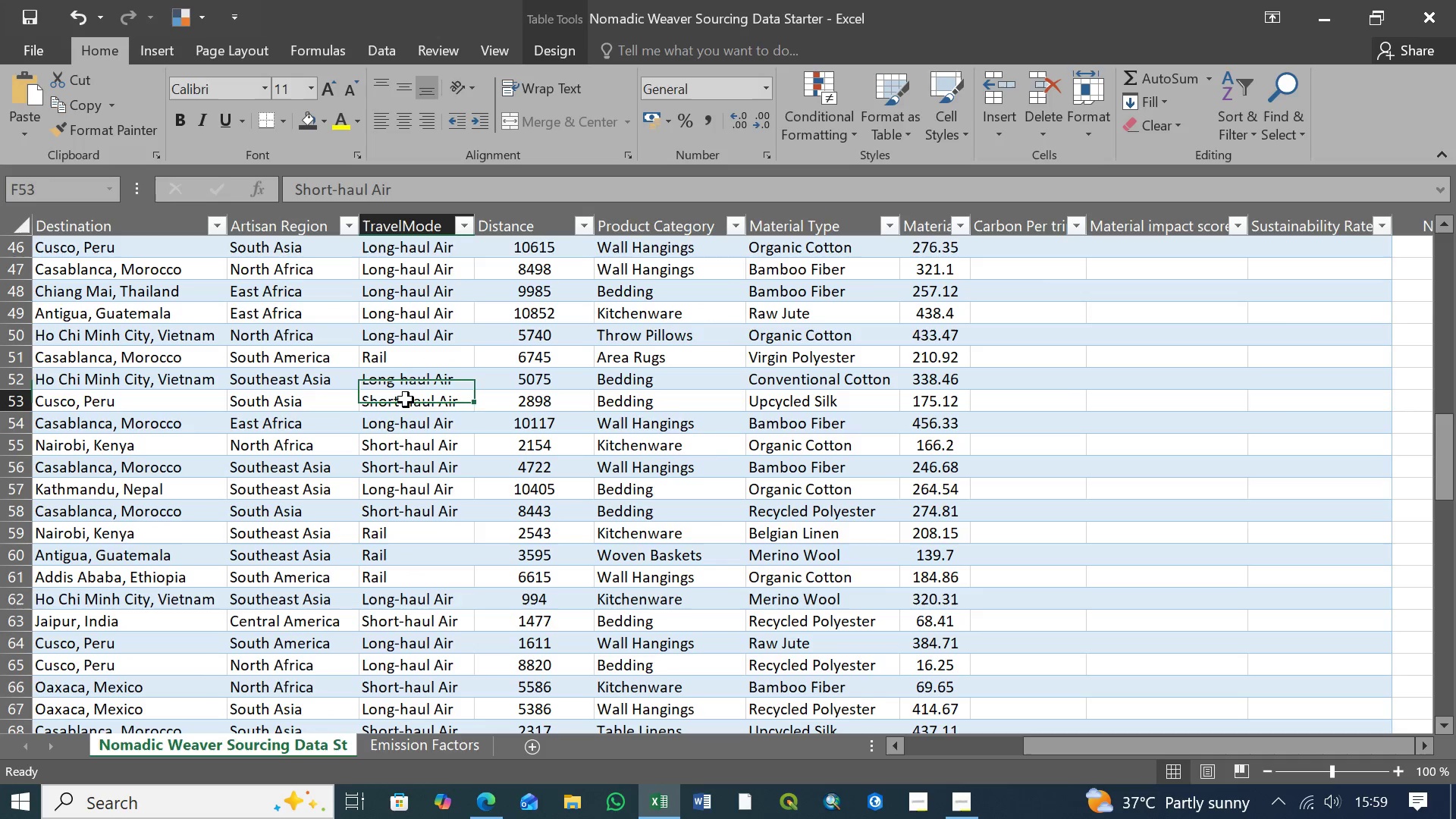 
left_click([406, 400])
 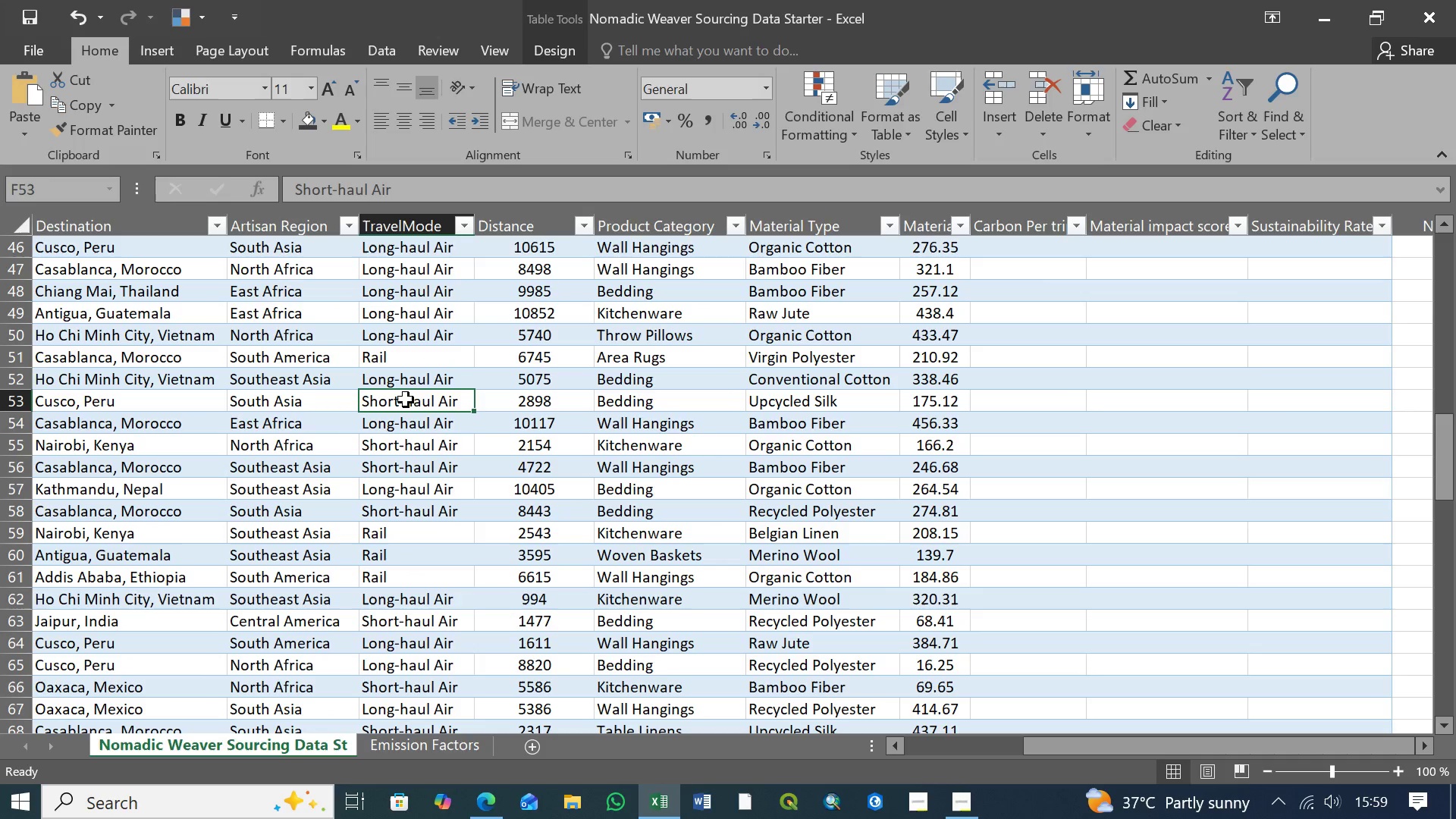 
key(Control+V)
 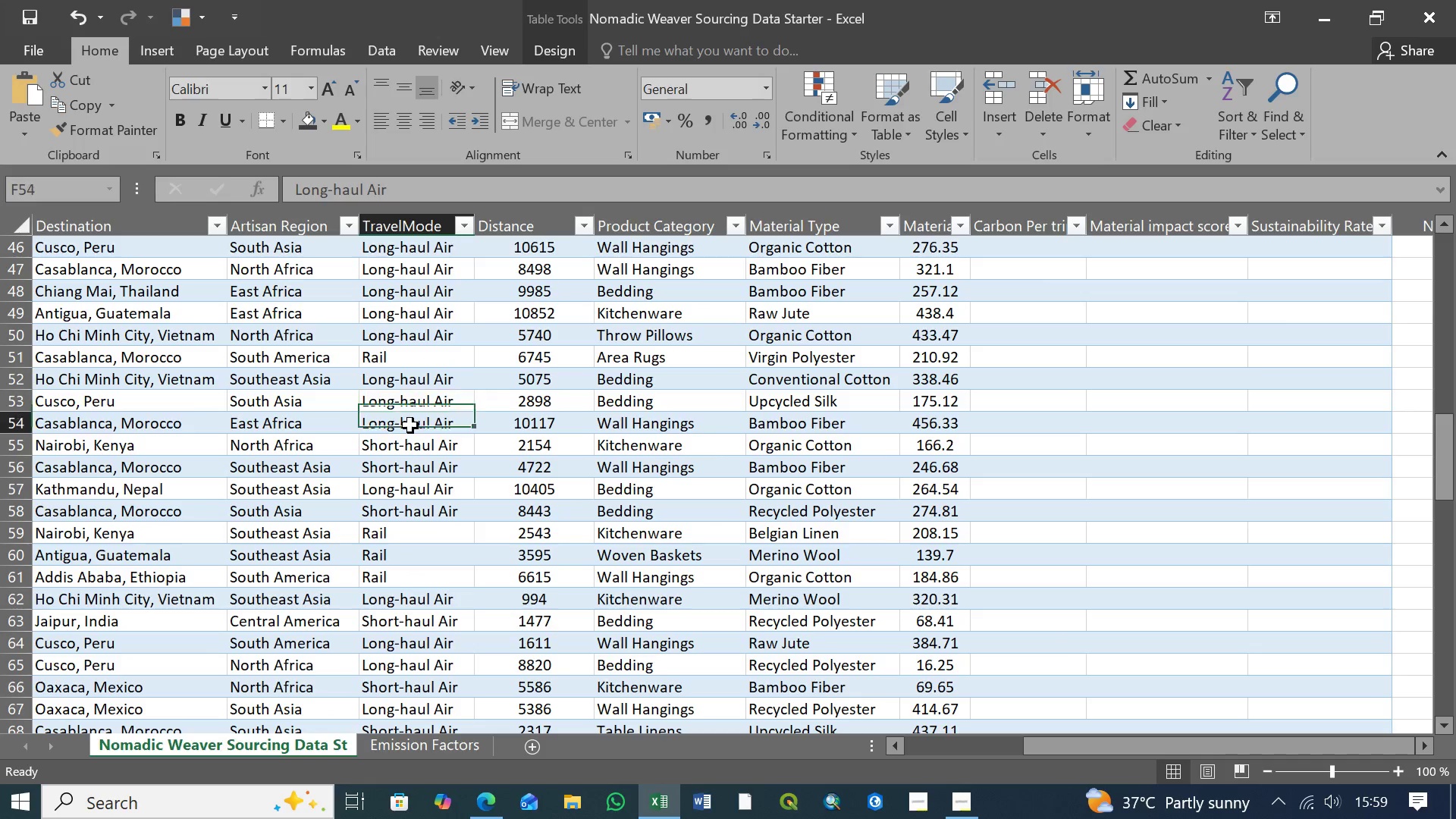 
left_click([410, 425])
 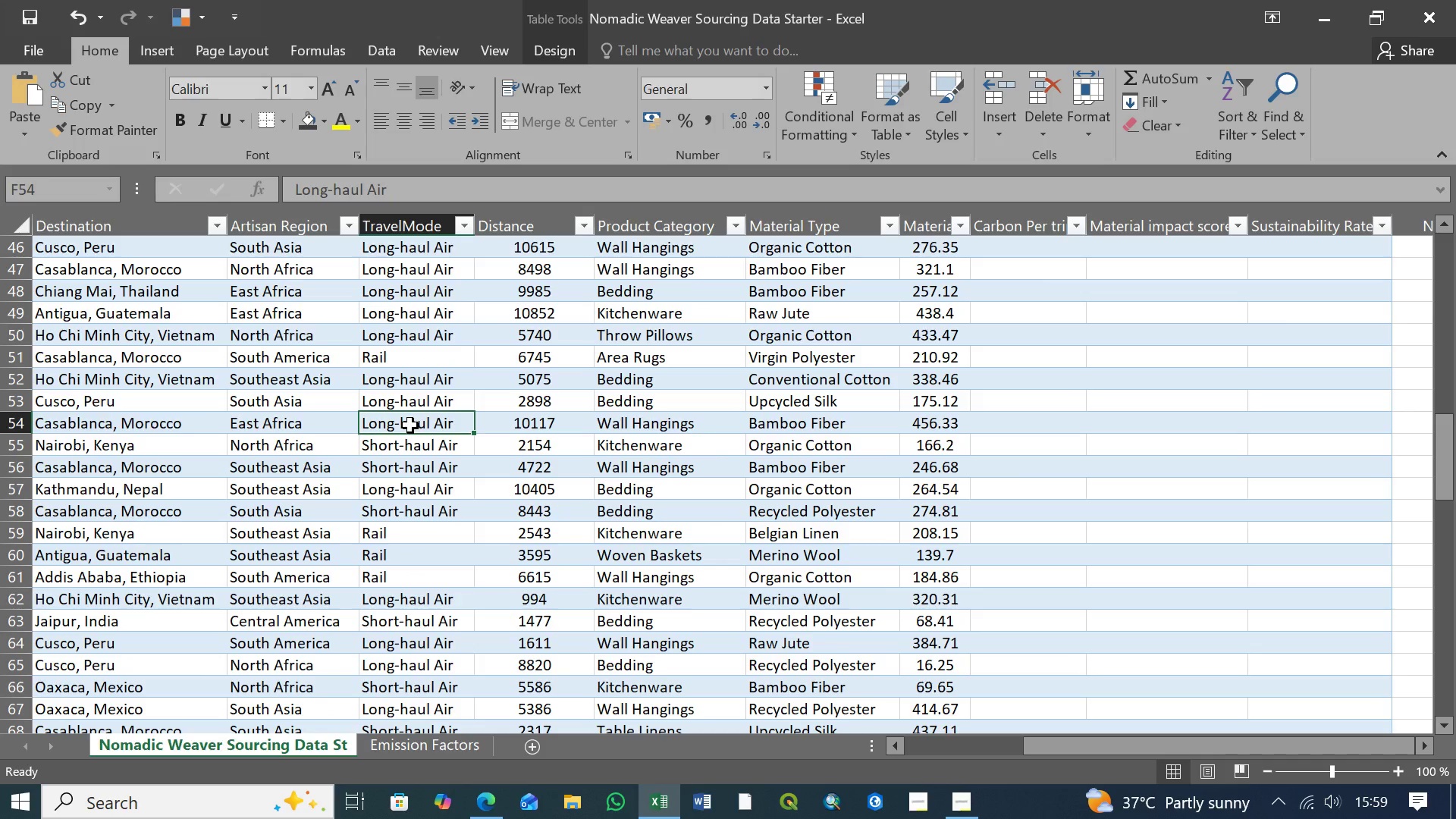 
key(Control+V)
 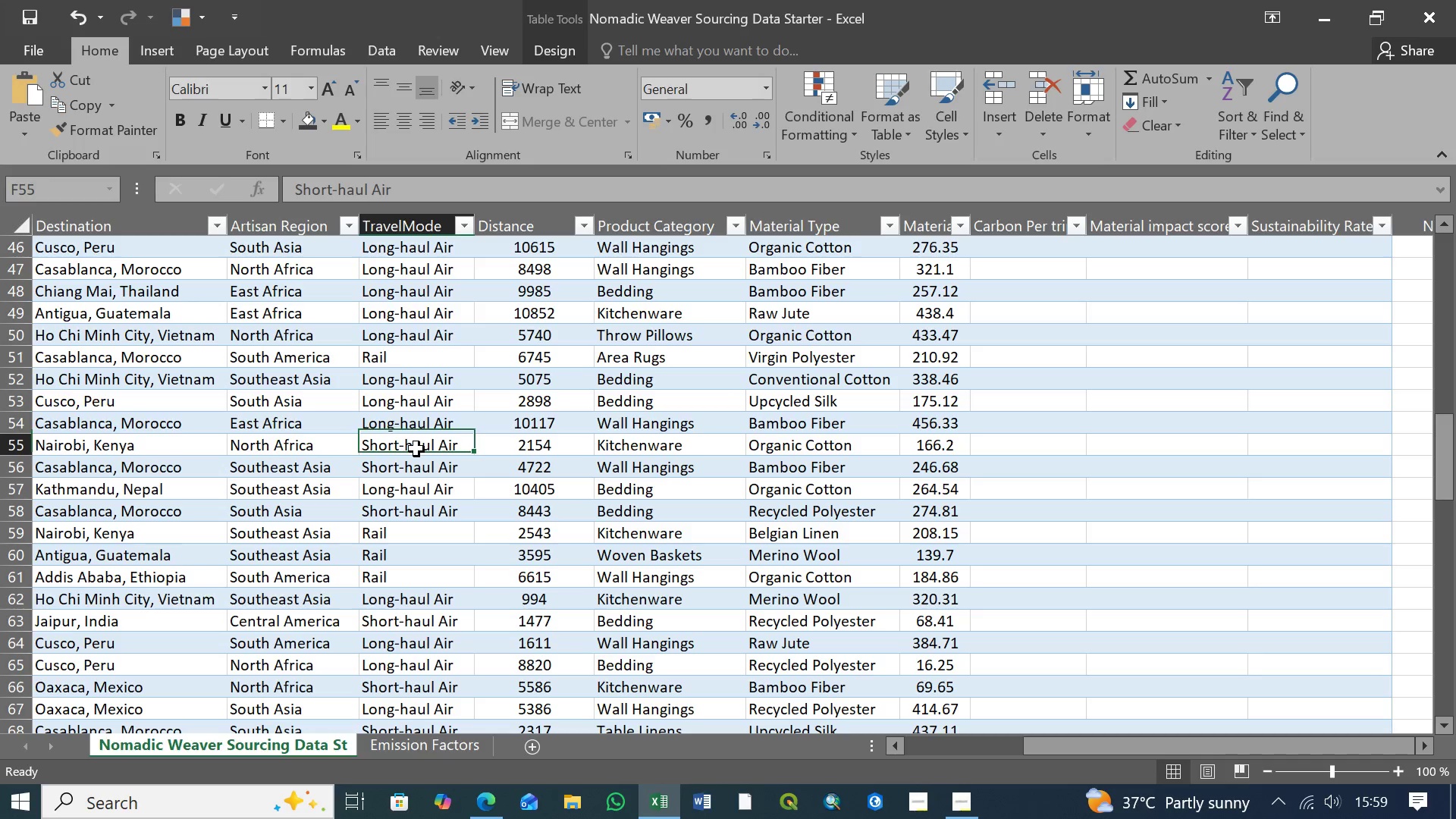 
left_click([416, 449])
 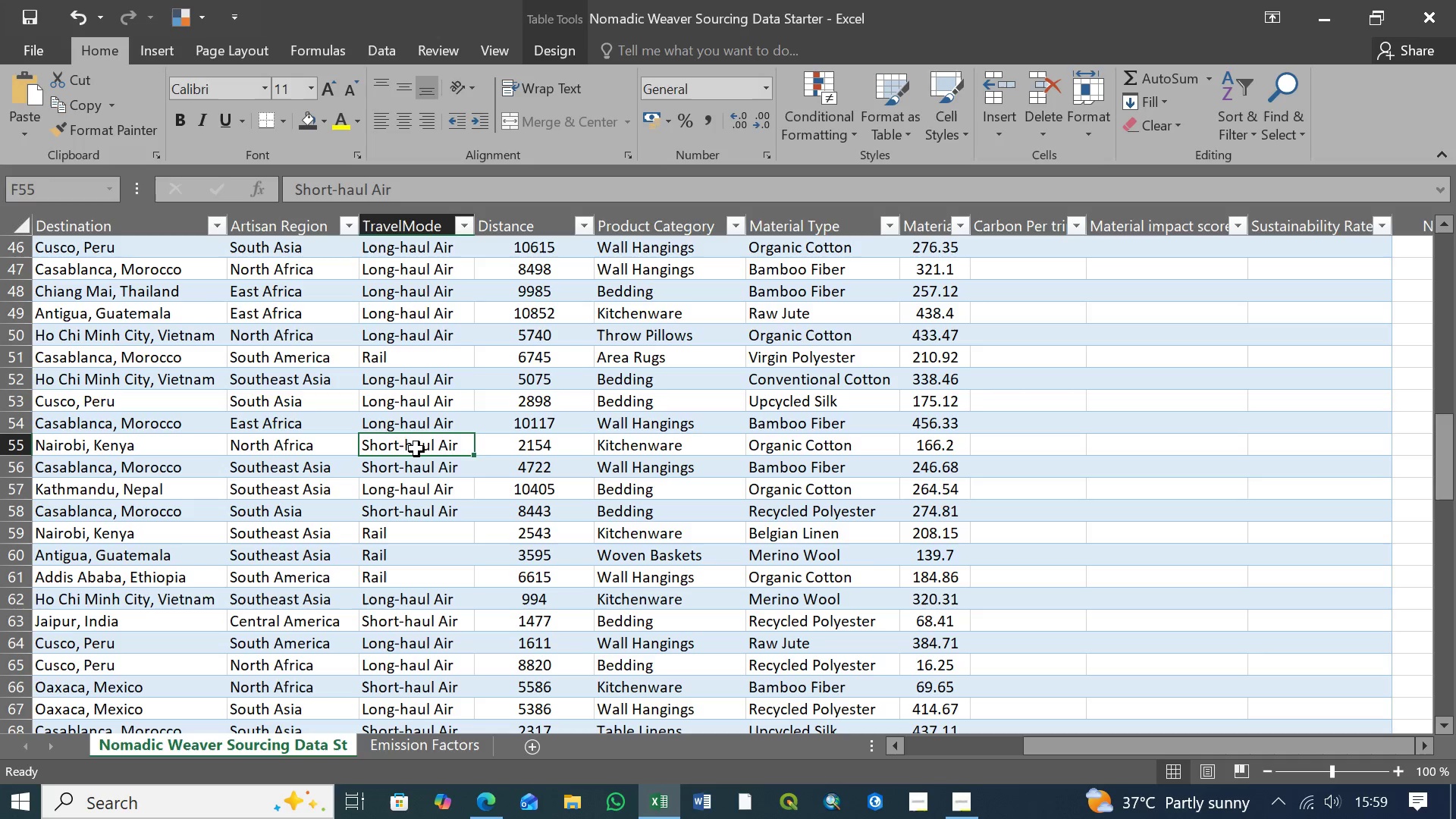 
key(Control+V)
 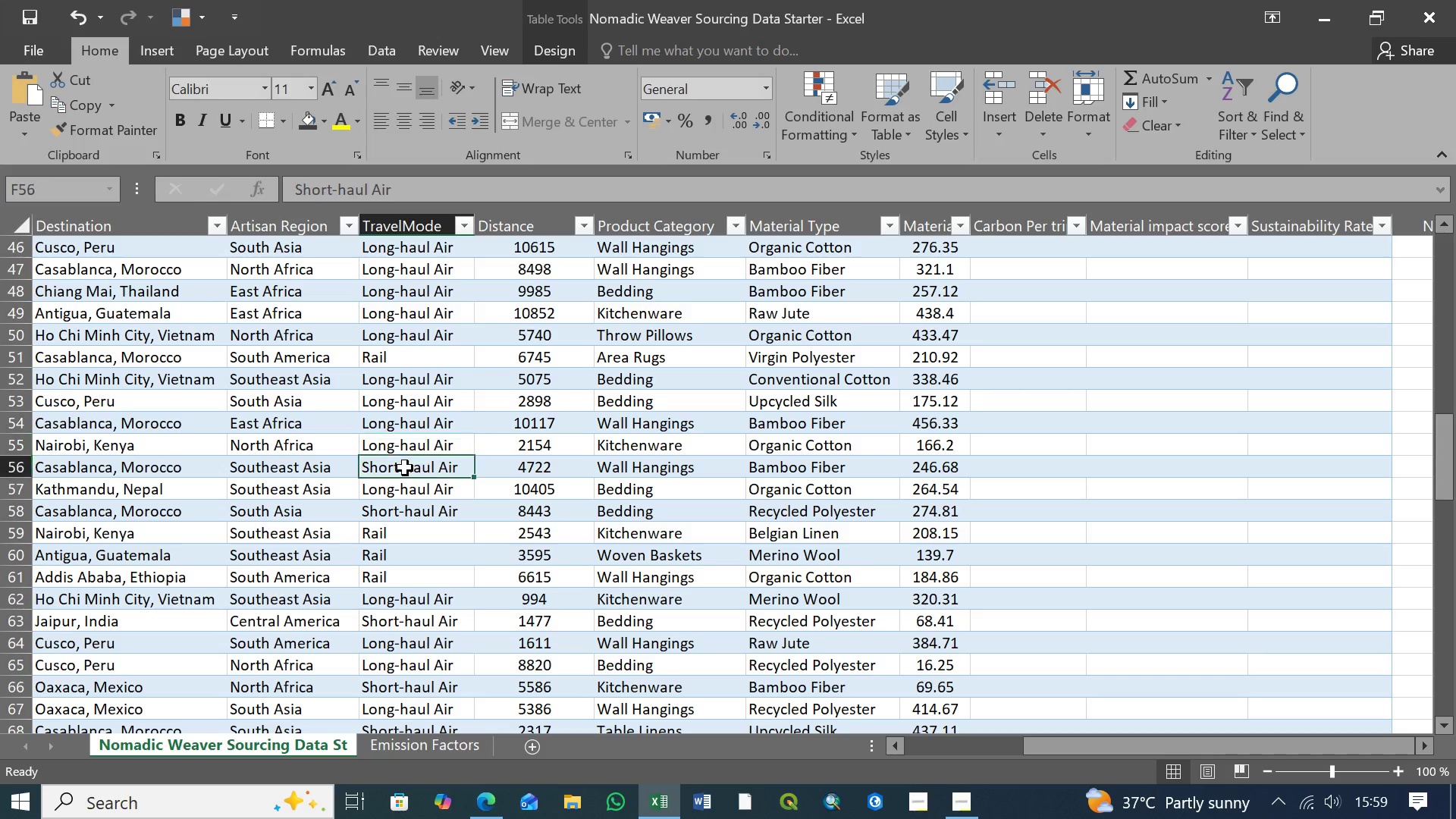 
left_click([405, 468])
 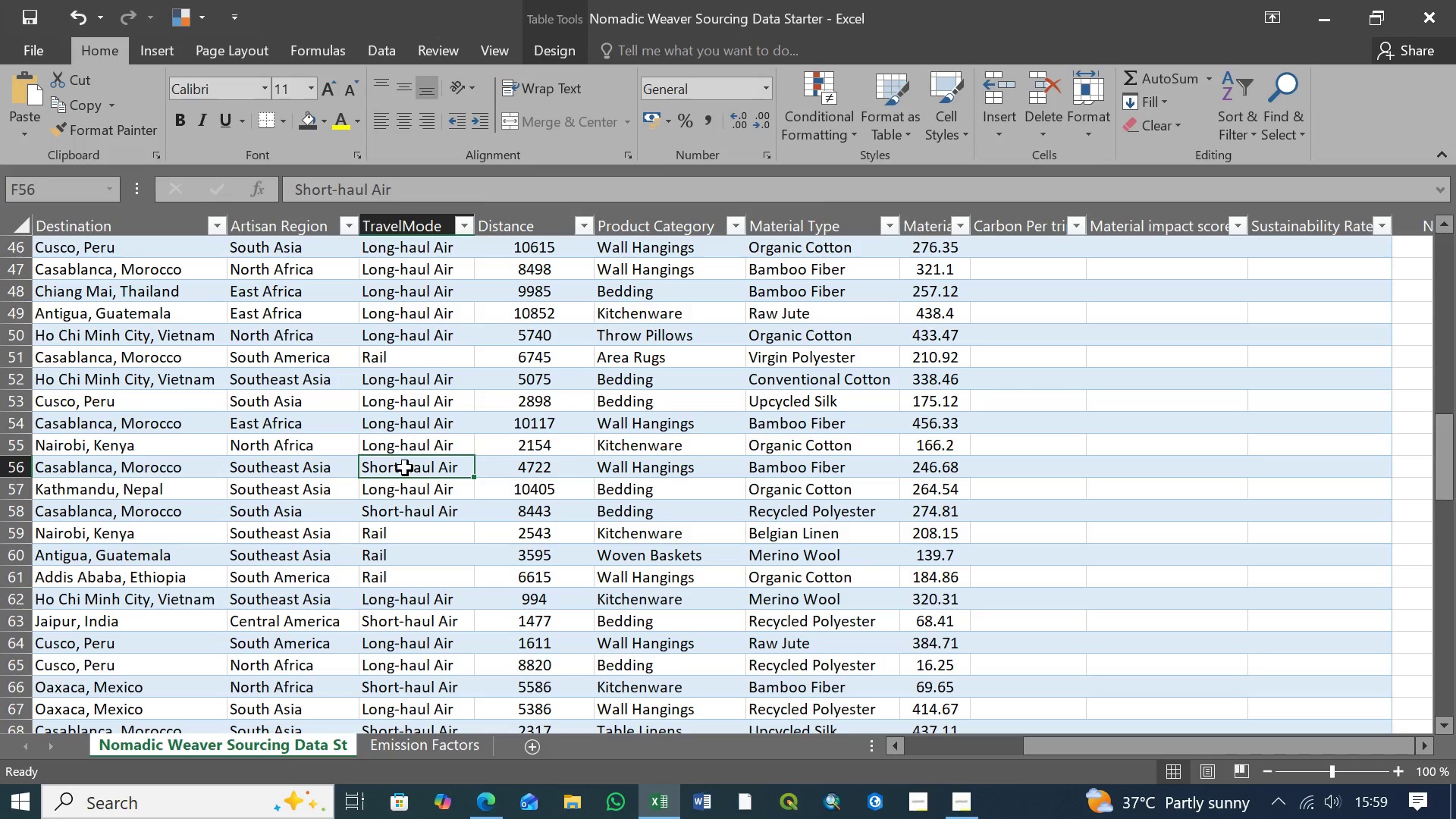 
key(Control+V)
 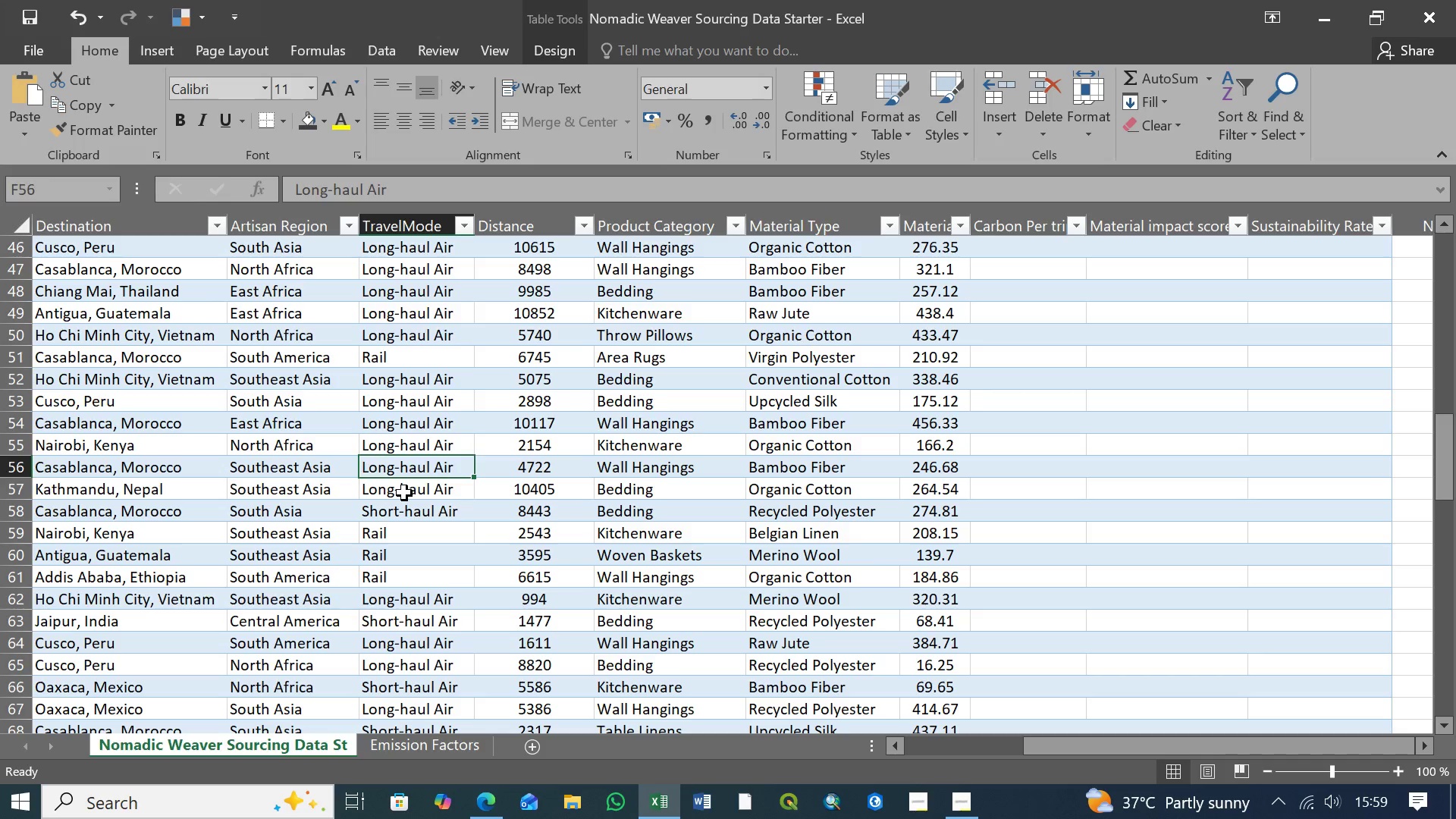 
left_click([404, 493])
 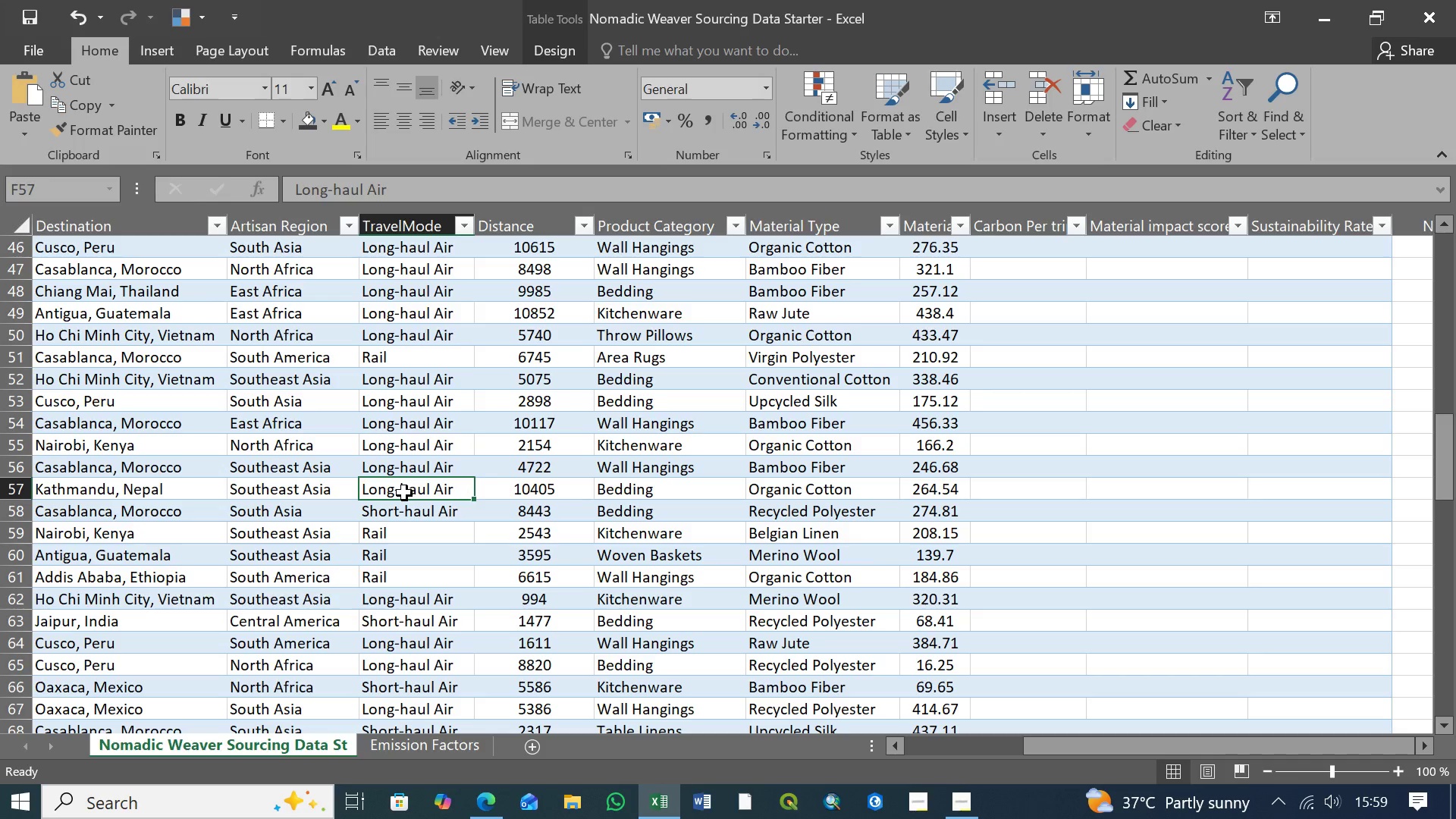 
key(Control+V)
 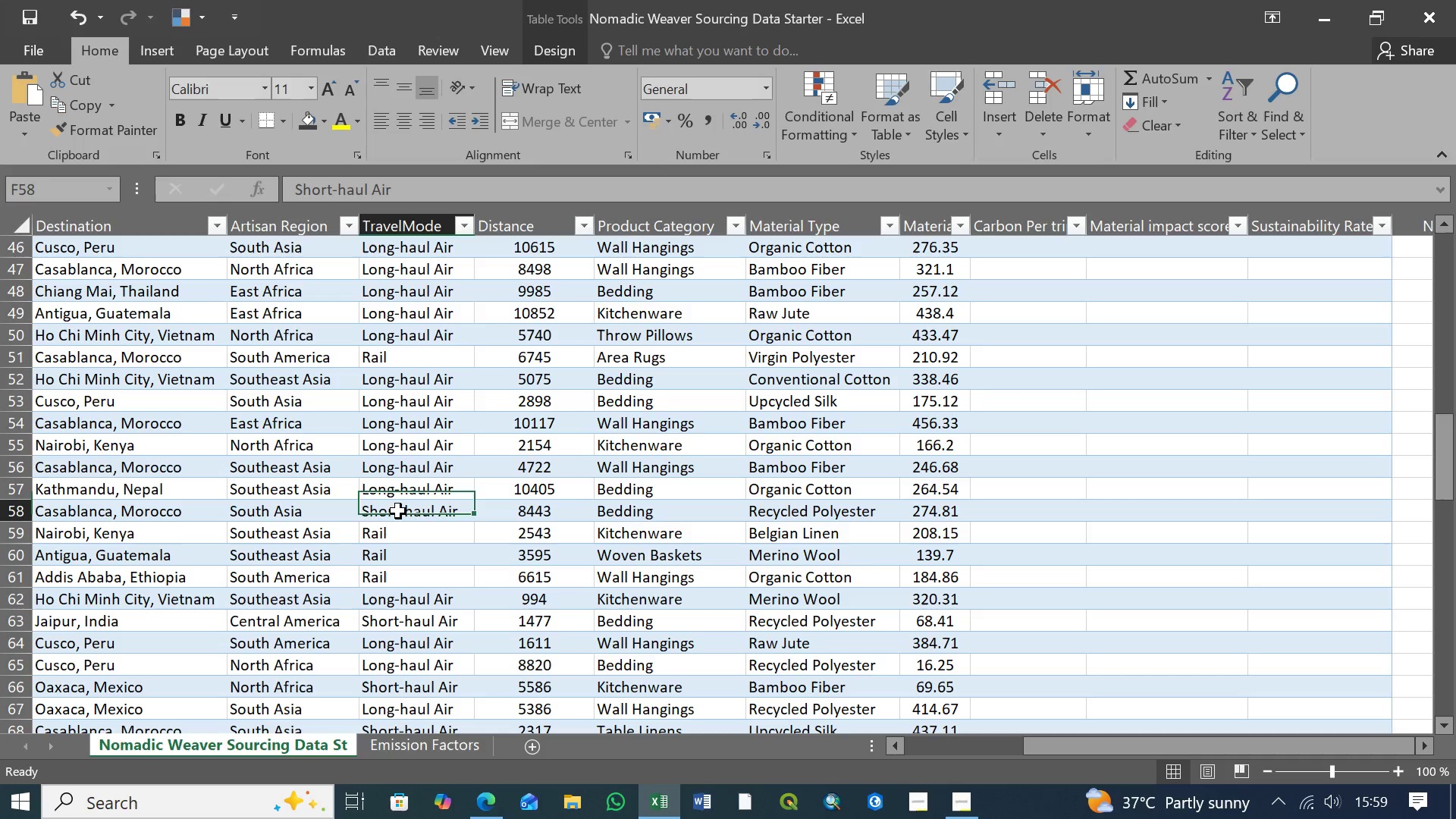 
left_click([398, 511])
 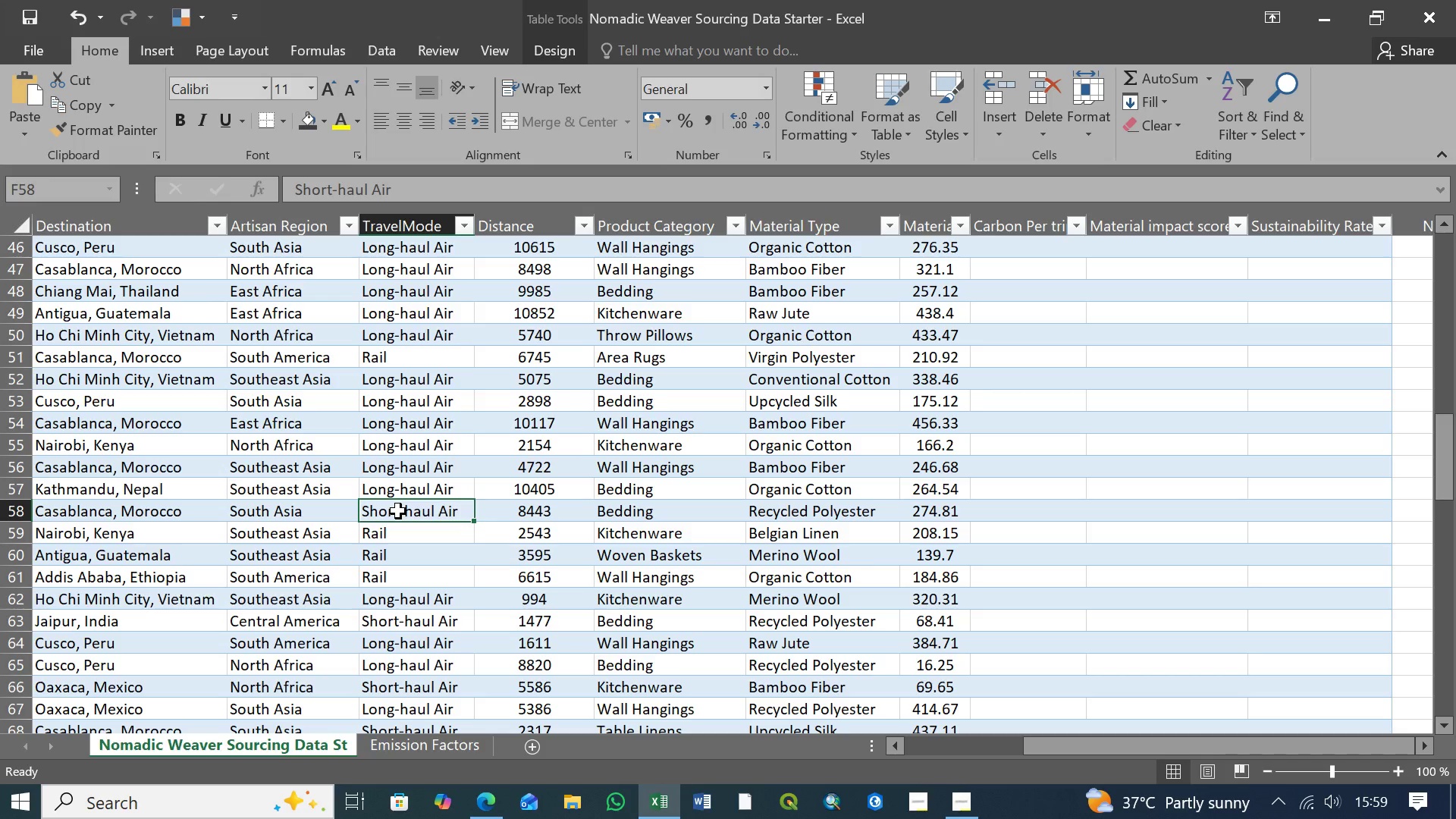 
key(Control+V)
 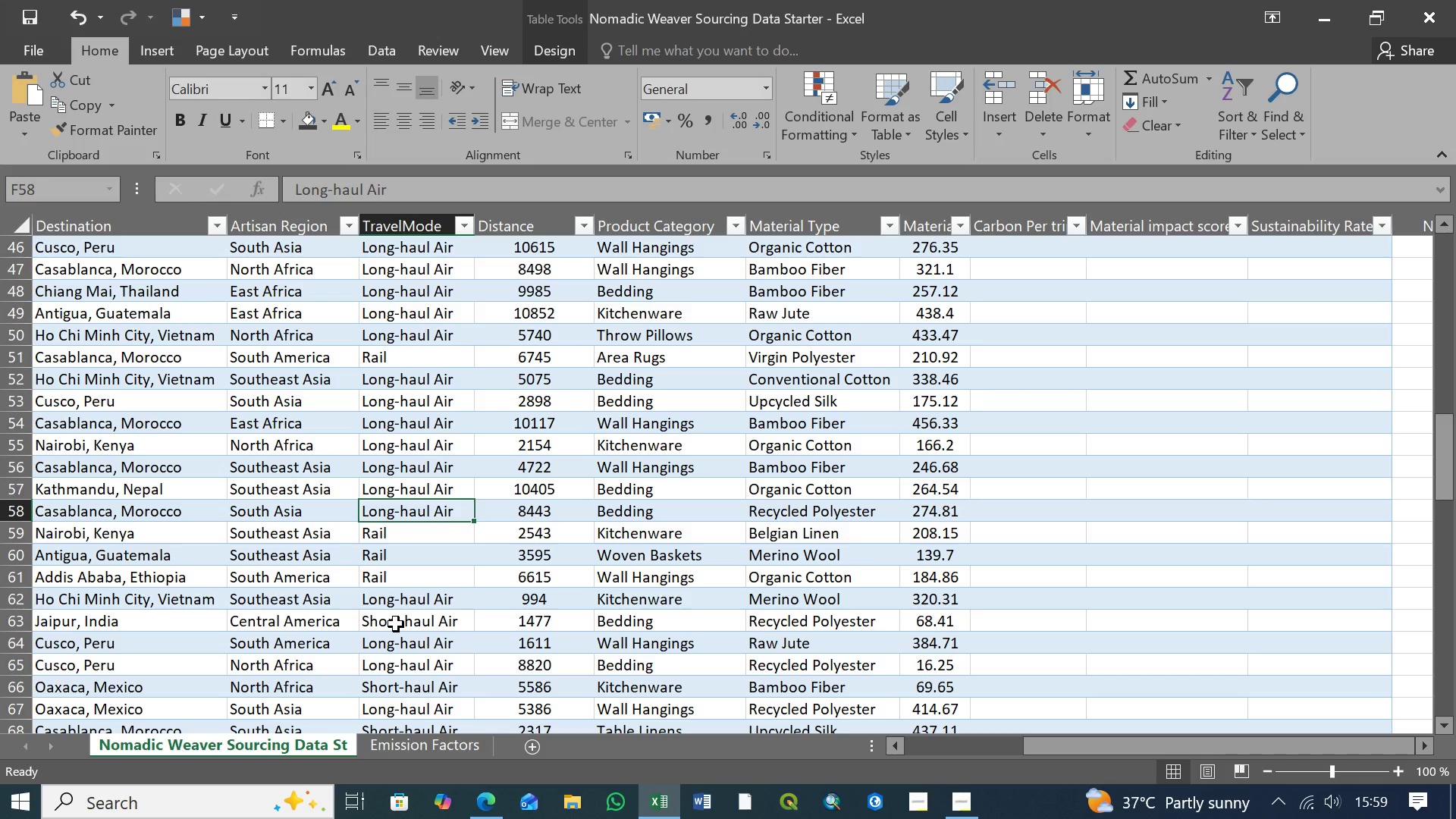 
left_click([400, 604])
 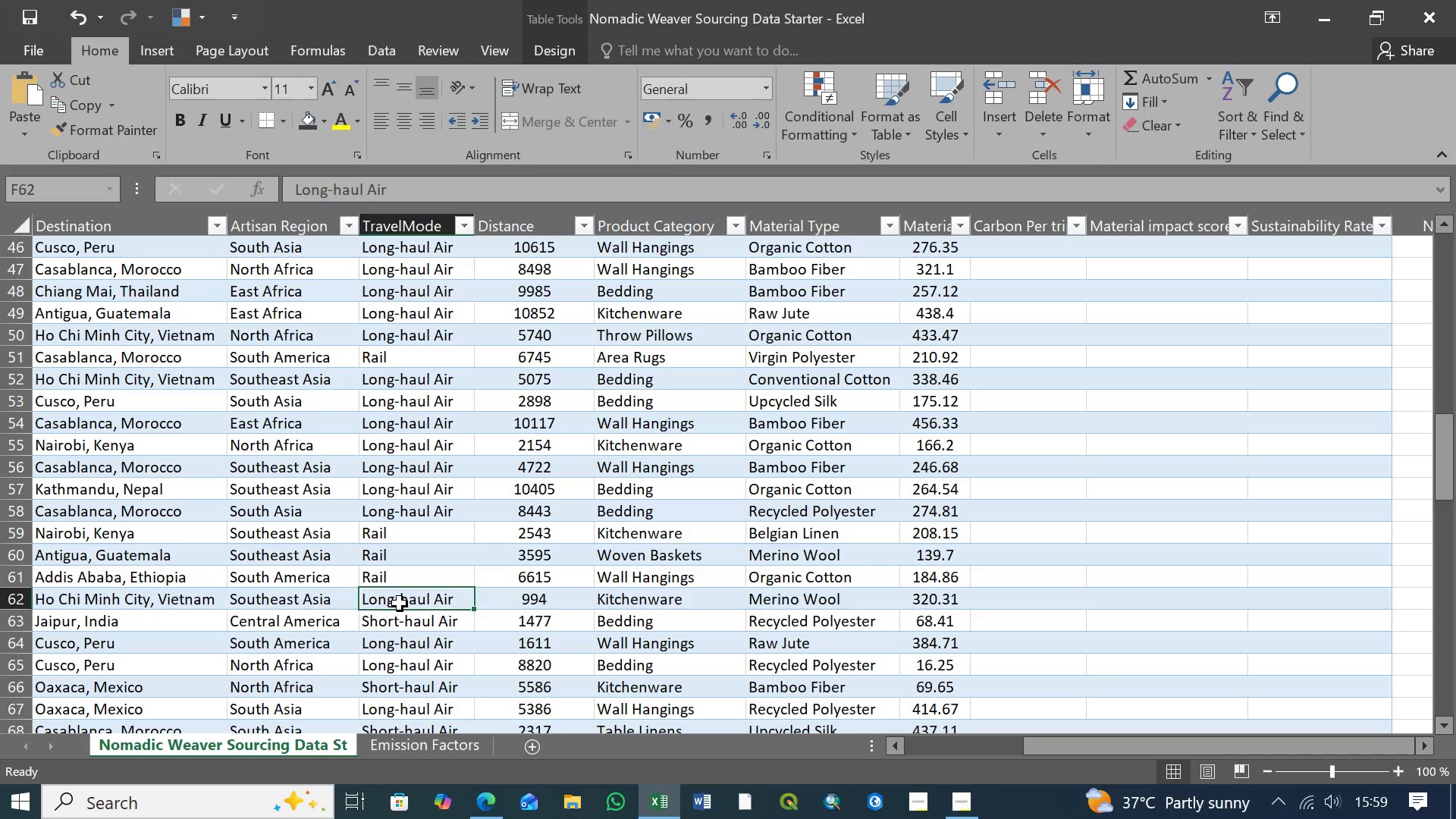 
key(Control+V)
 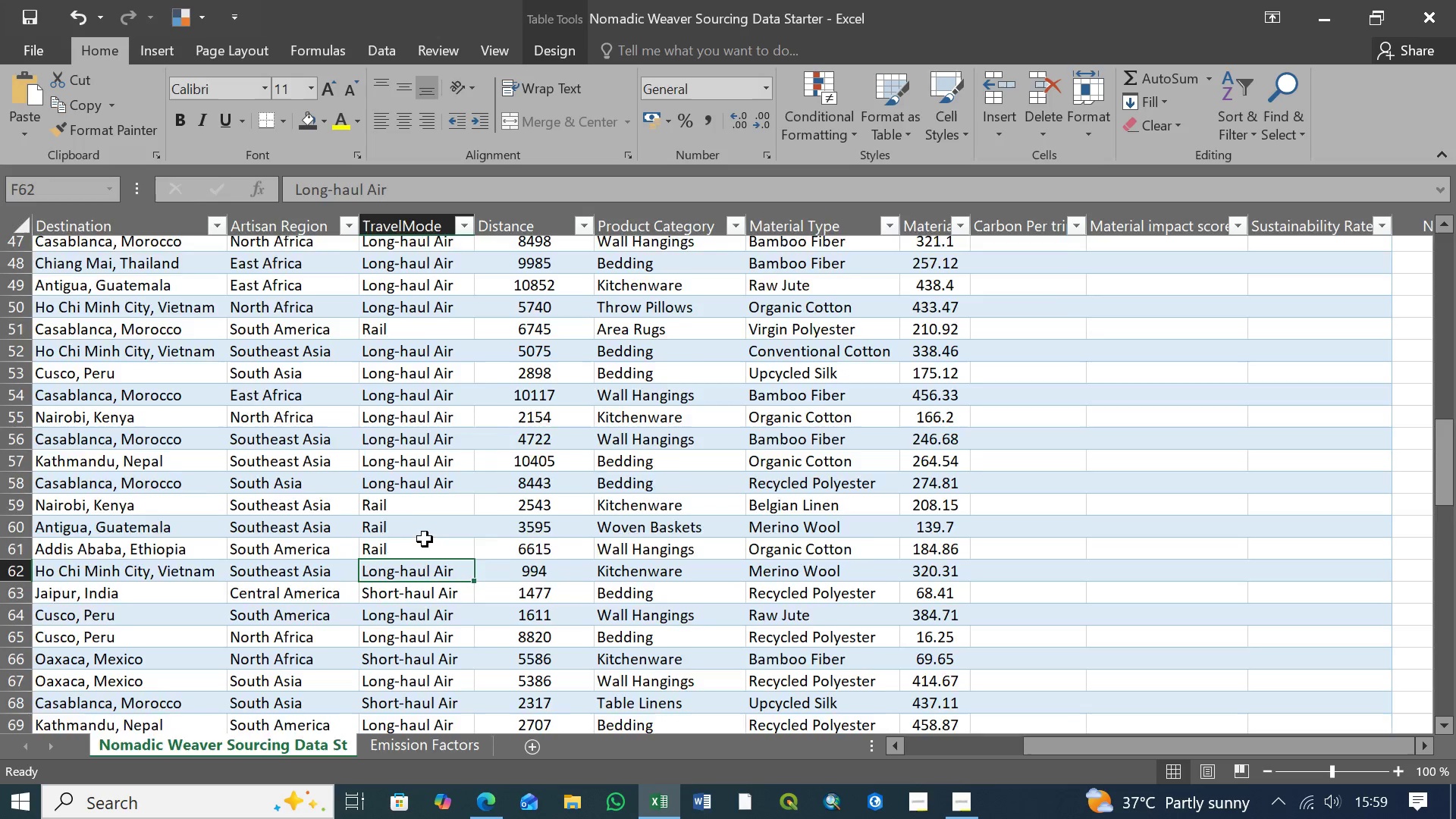 
scroll: coordinate [425, 539], scroll_direction: down, amount: 2.0
 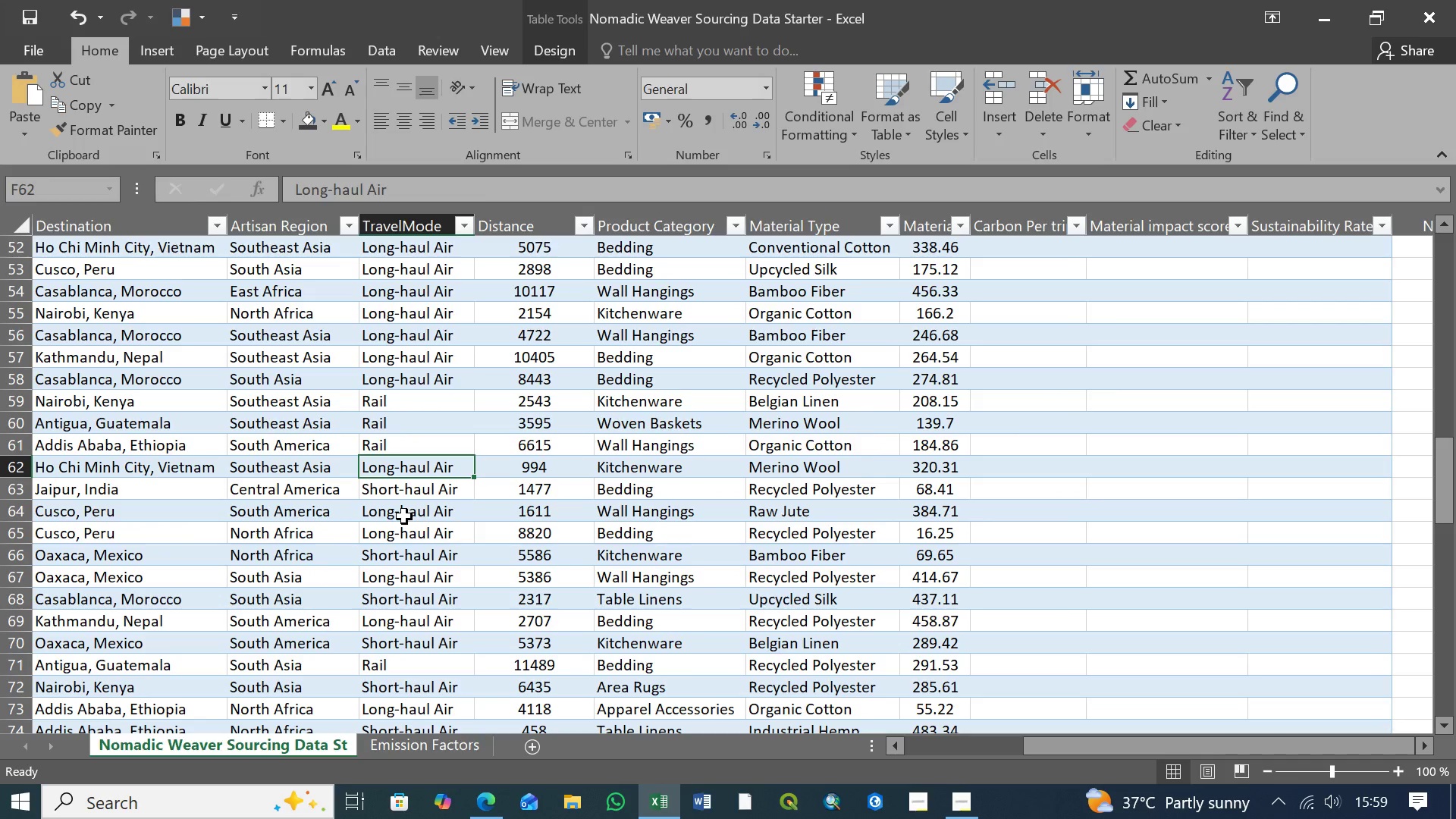 
left_click([404, 517])
 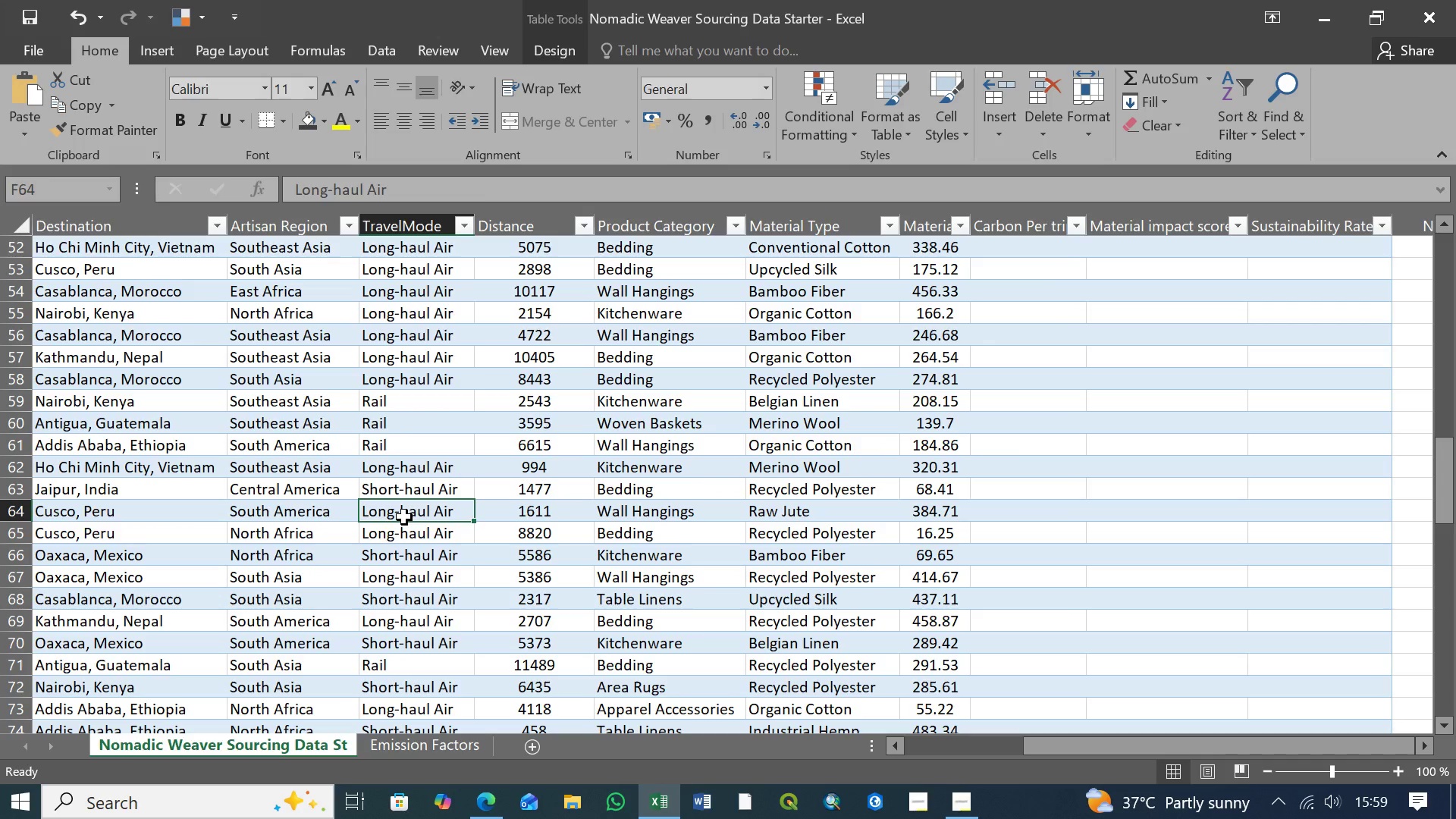 
key(Control+V)
 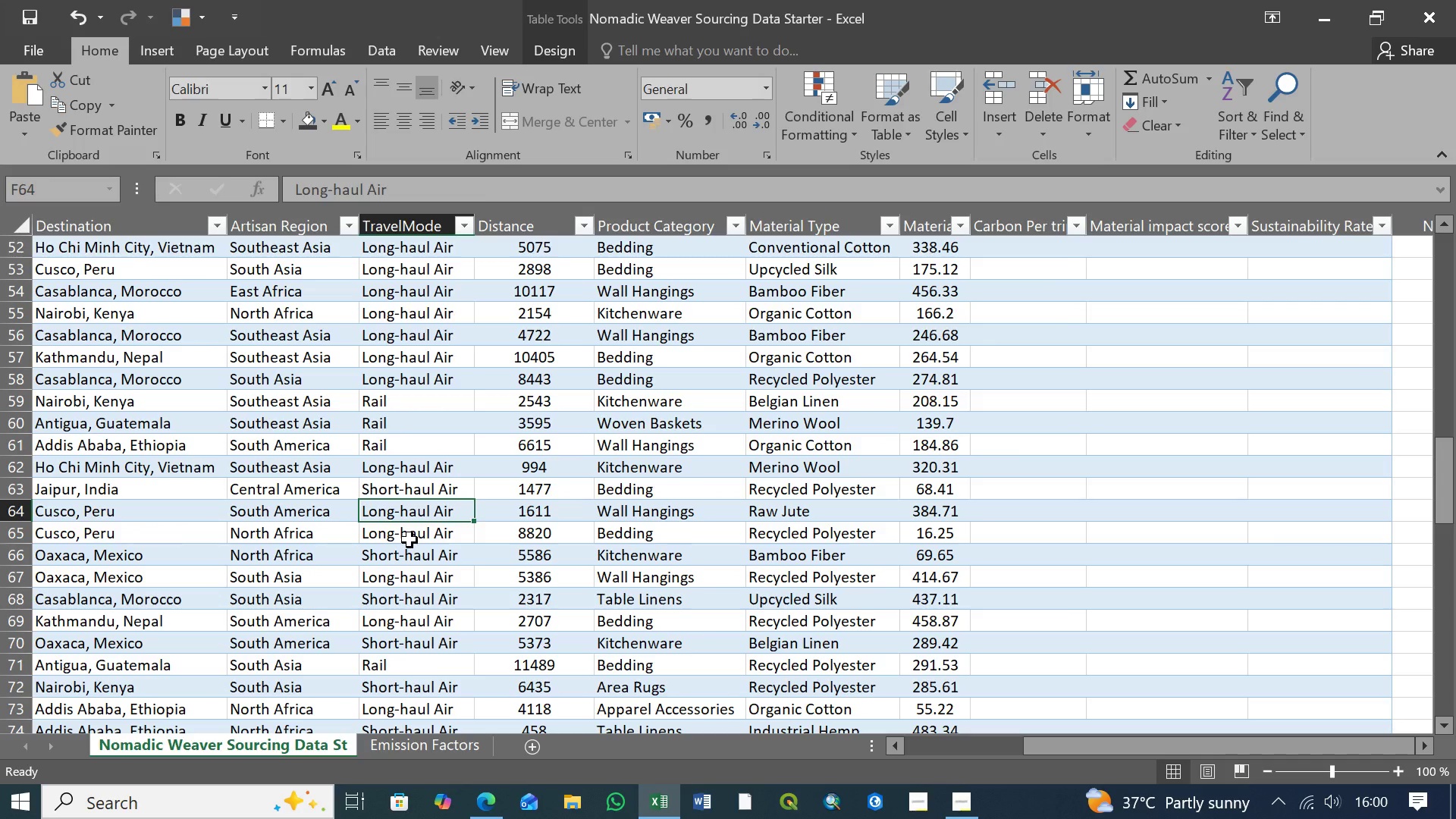 
wait(6.94)
 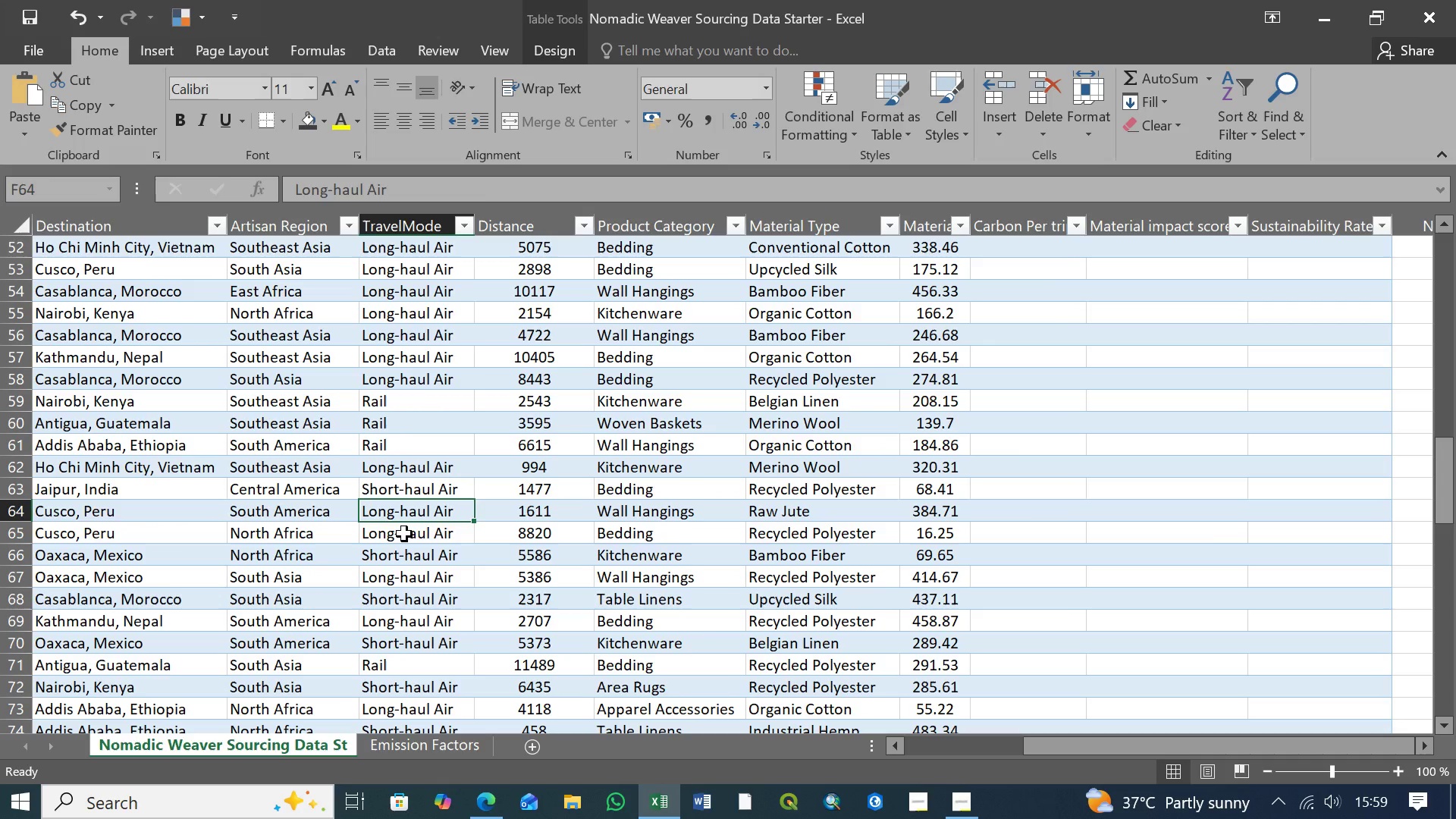 
left_click([406, 535])
 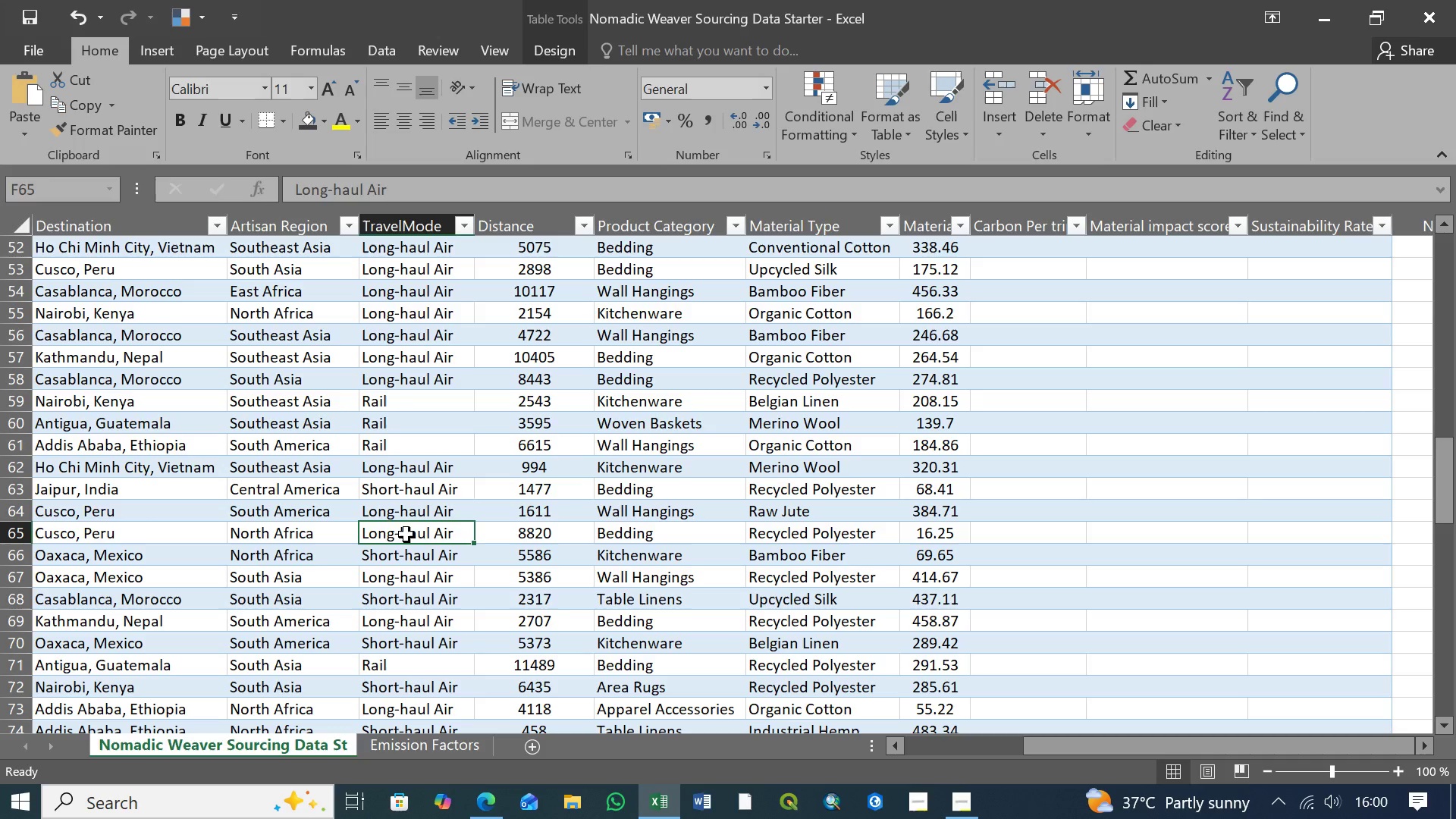 
key(Control+V)
 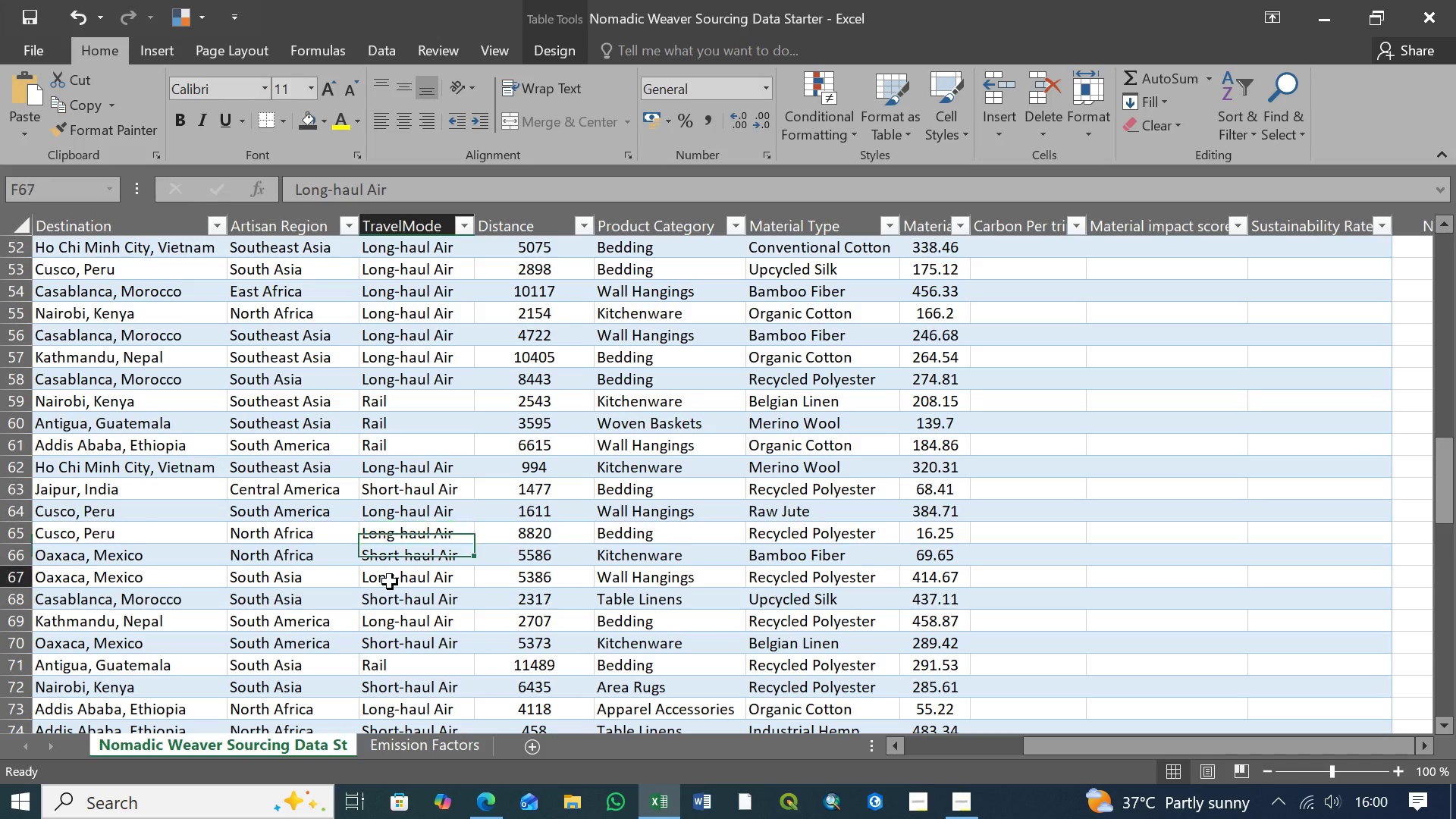 
left_click([390, 582])
 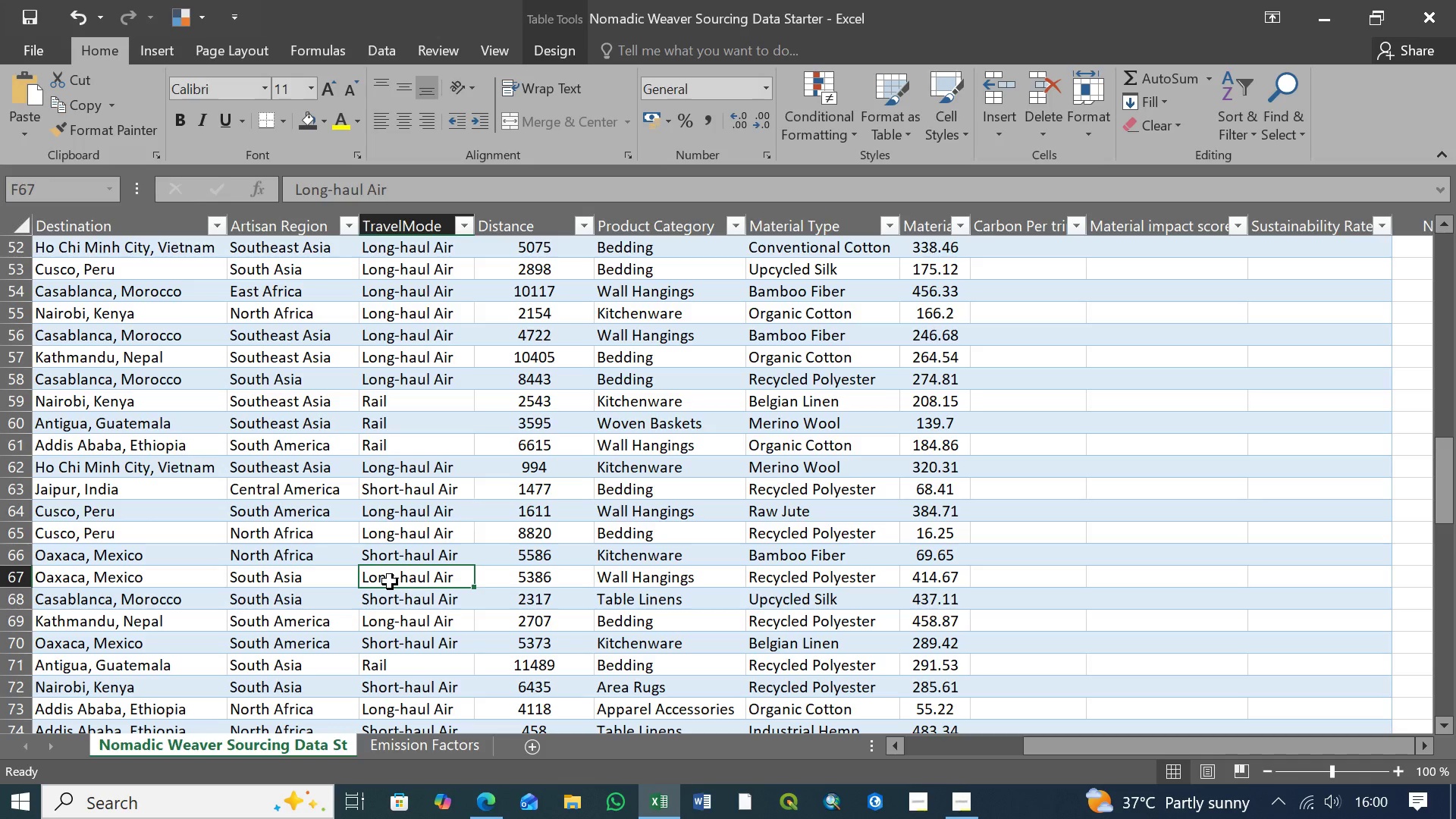 
key(Control+V)
 